 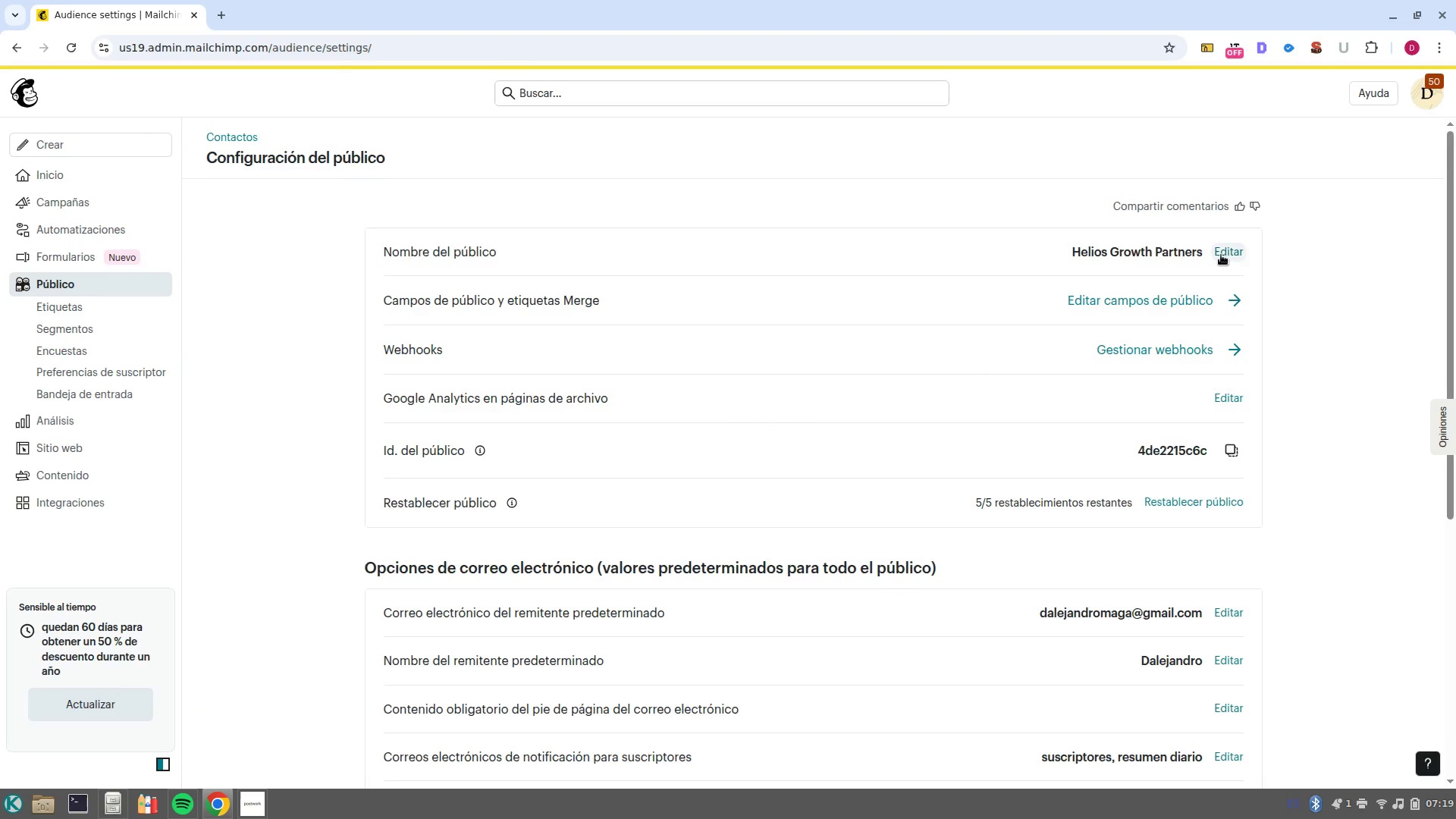 
left_click([1221, 255])
 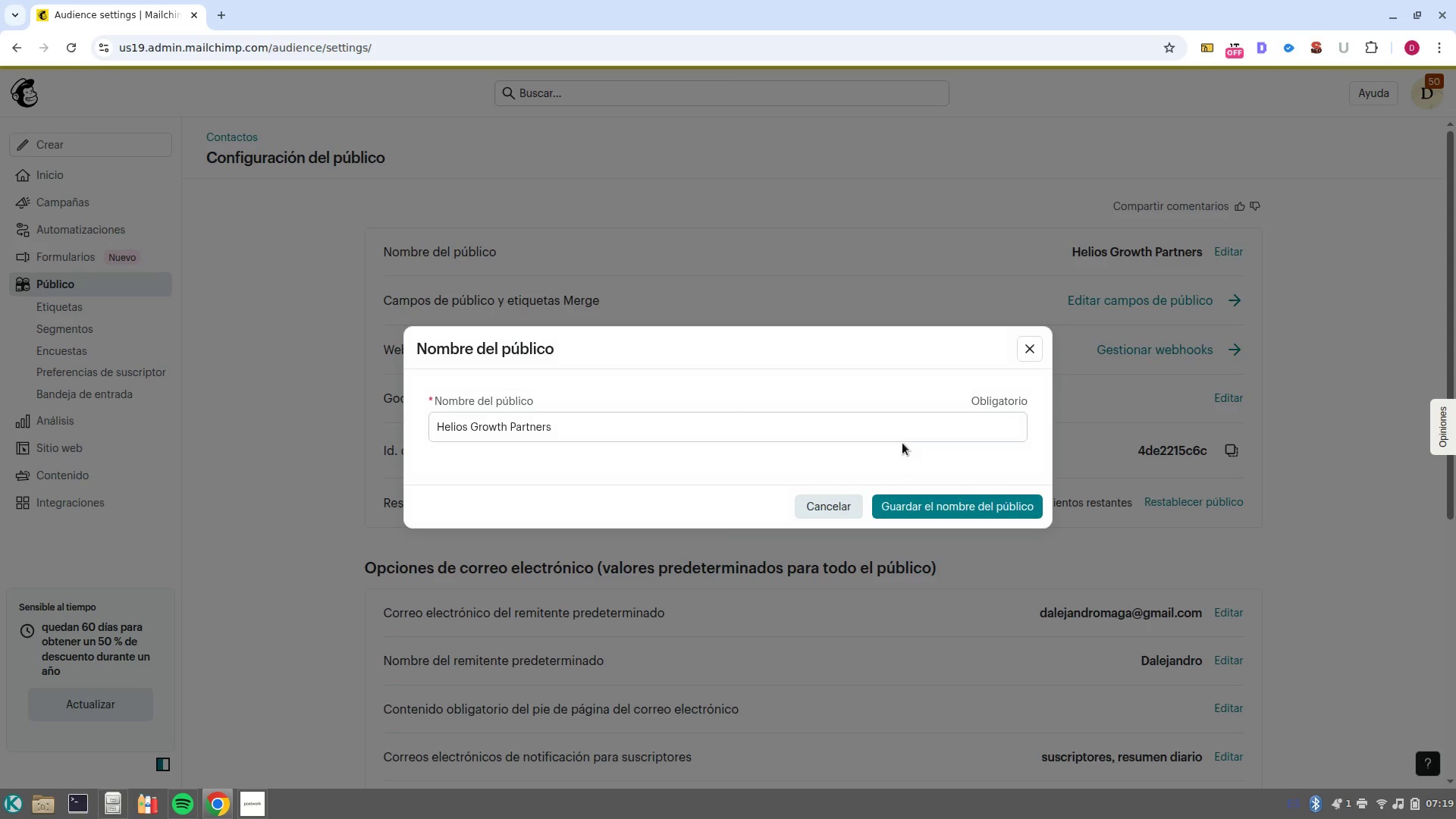 
double_click([902, 443])
 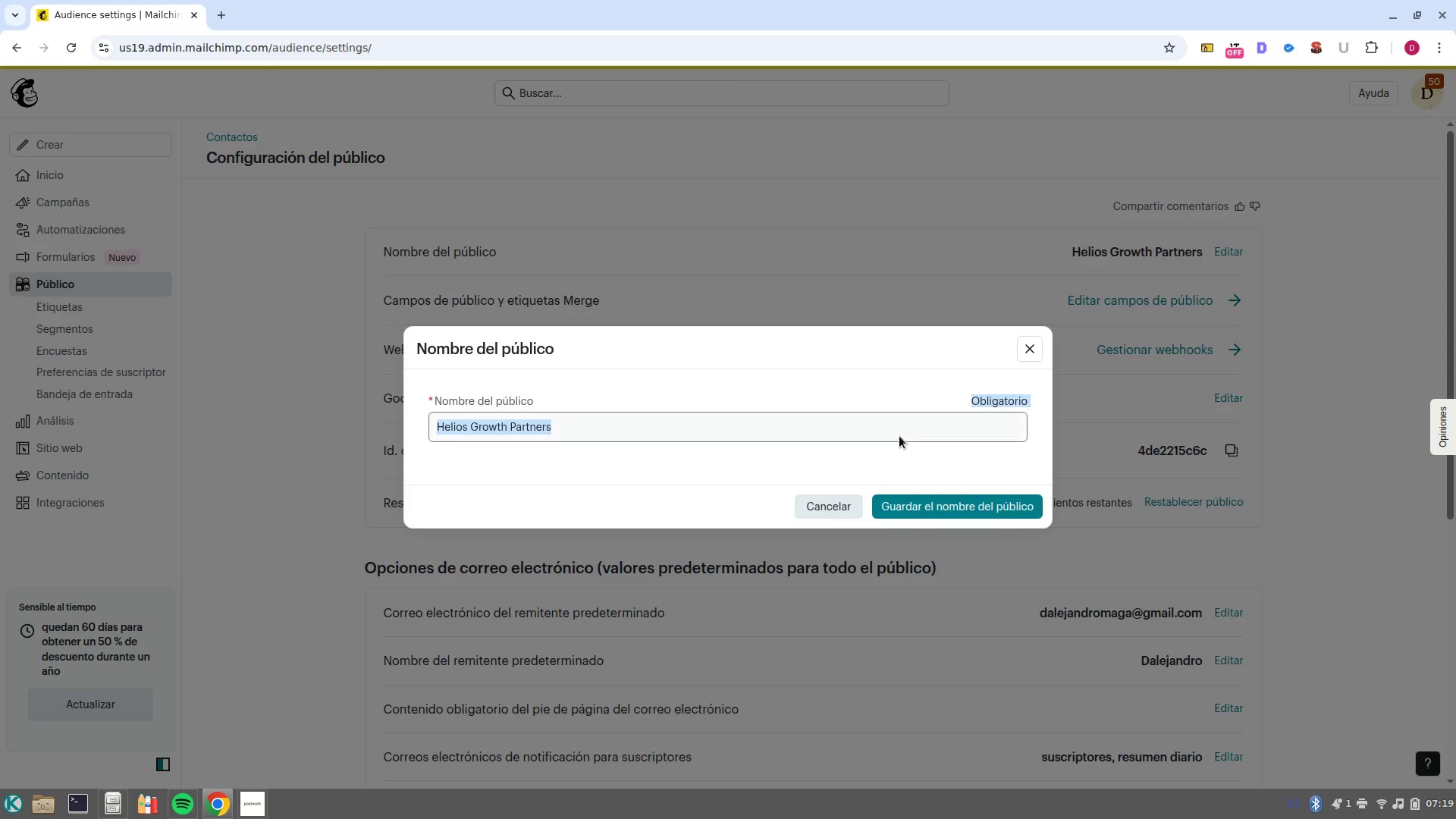 
left_click([899, 436])
 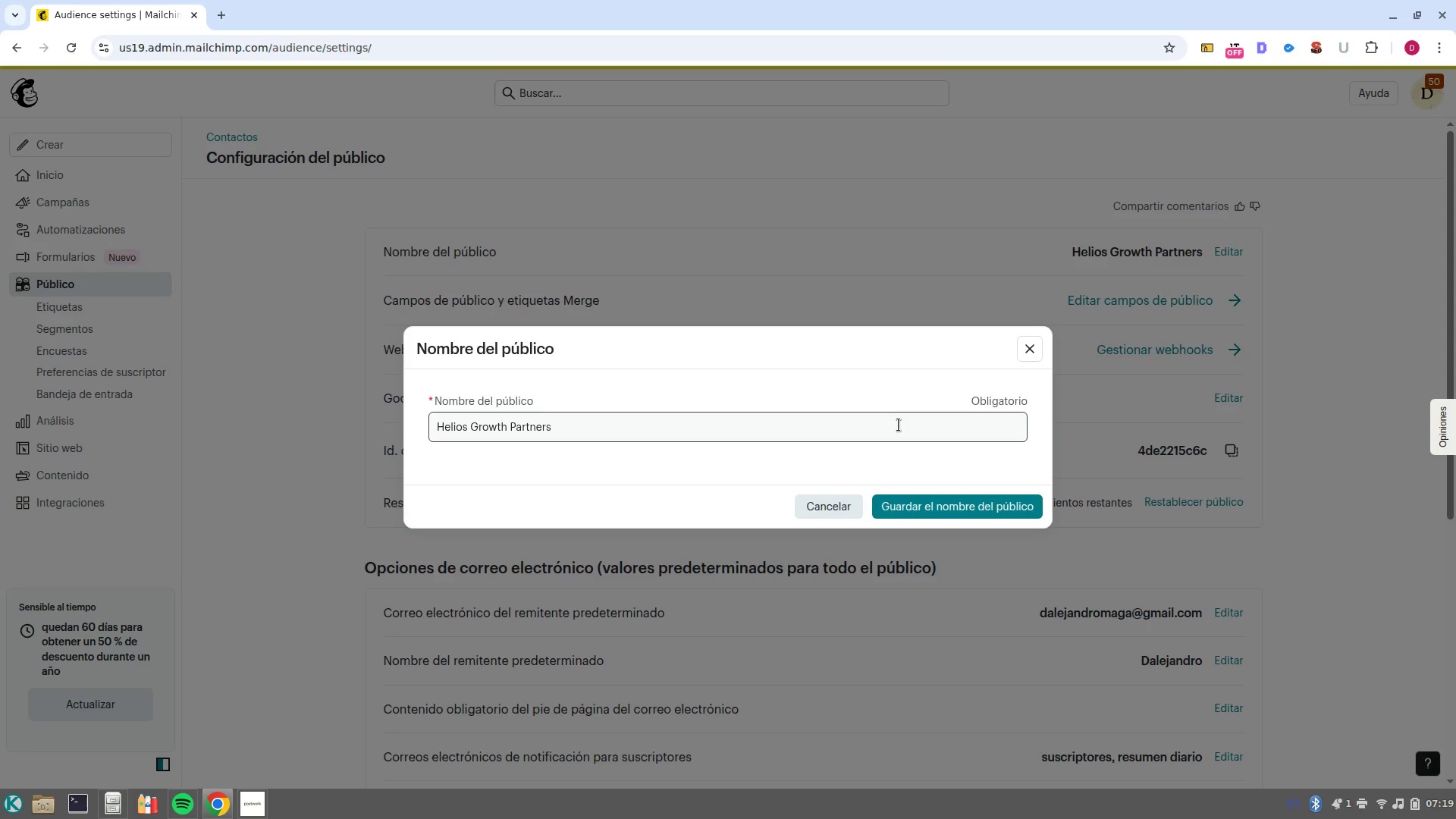 
double_click([899, 425])
 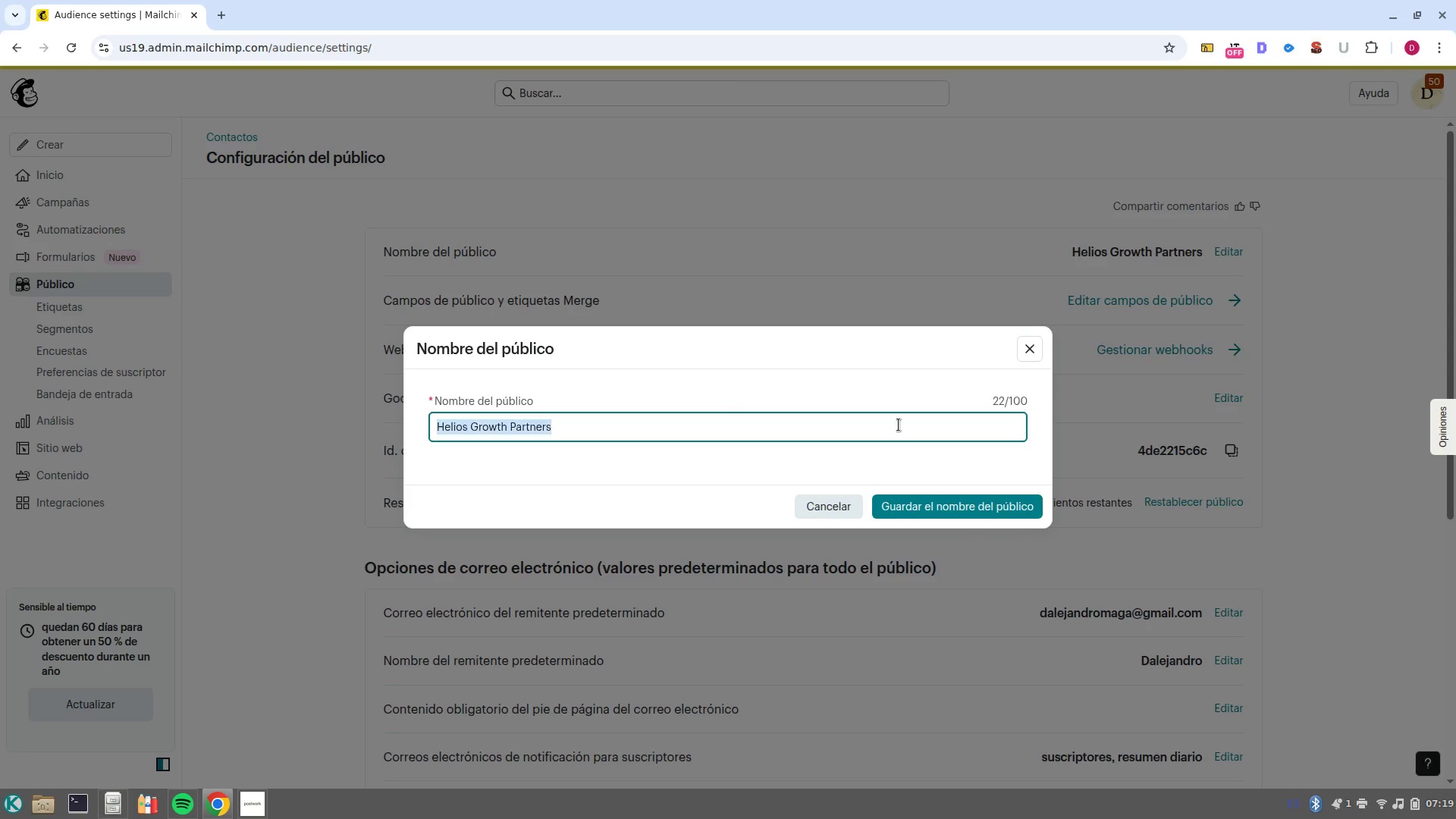 
triple_click([899, 425])
 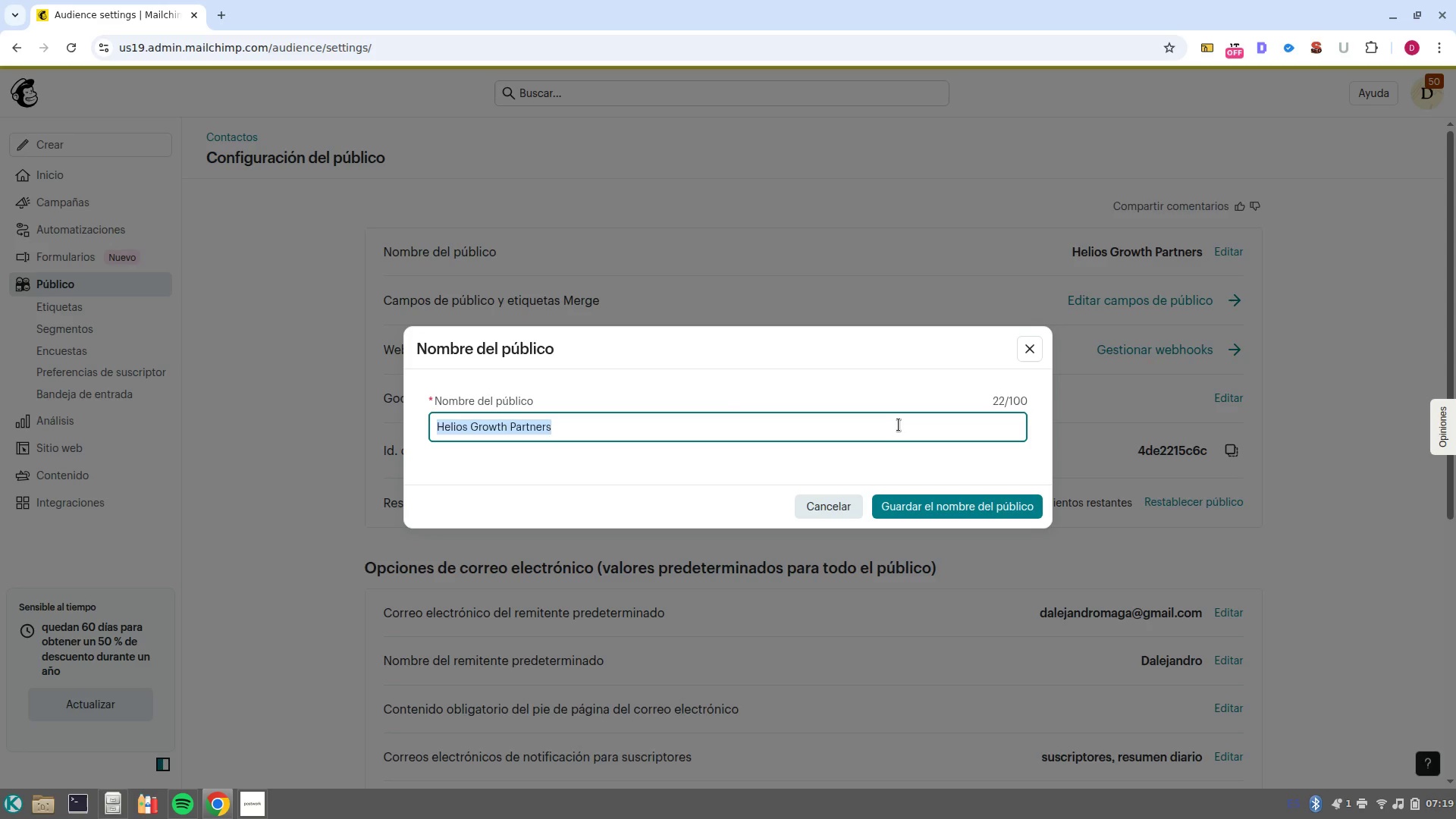 
key(Backspace)
 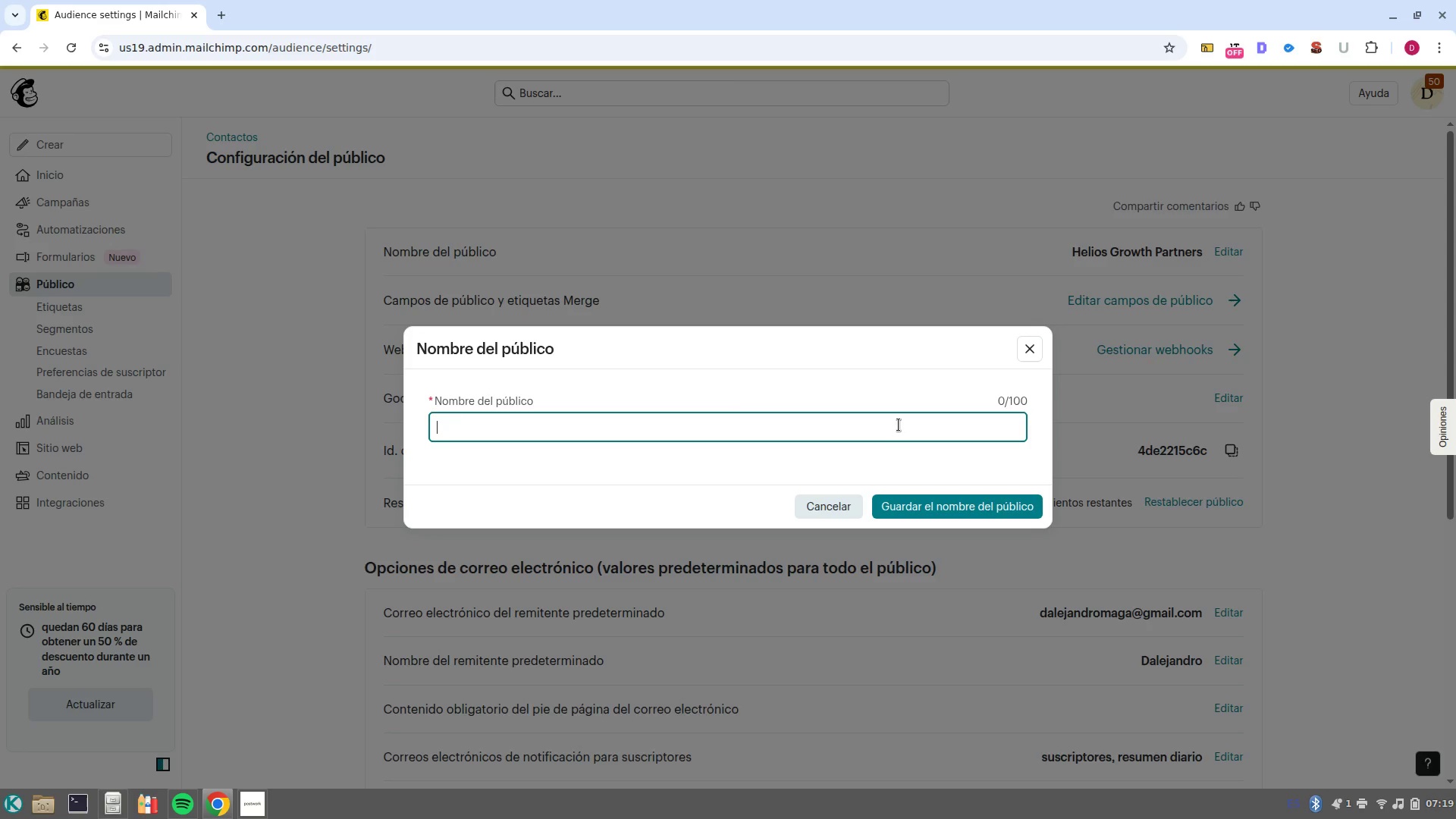 
key(Control+V)
 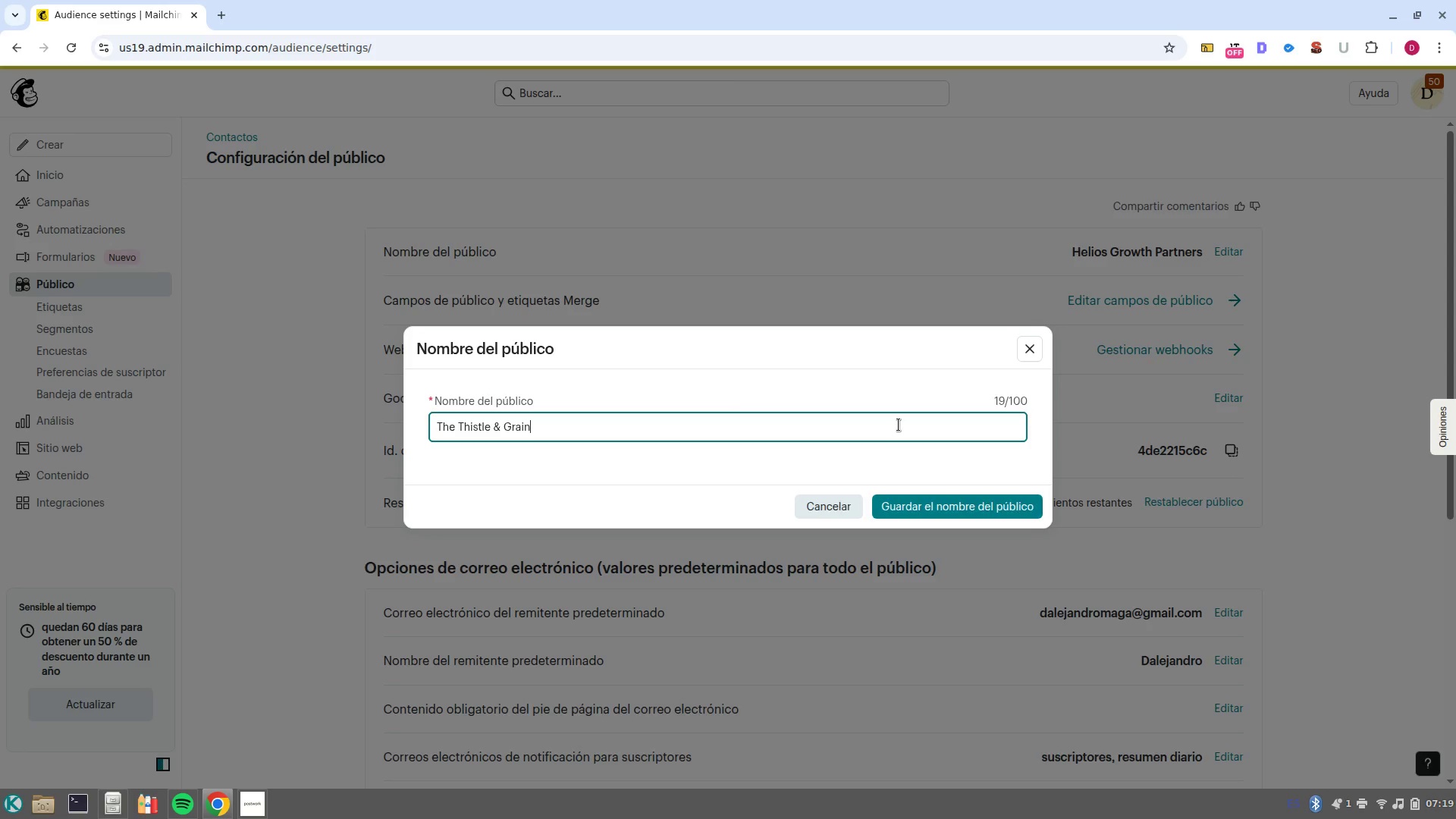 
key(NumpadEnter)
 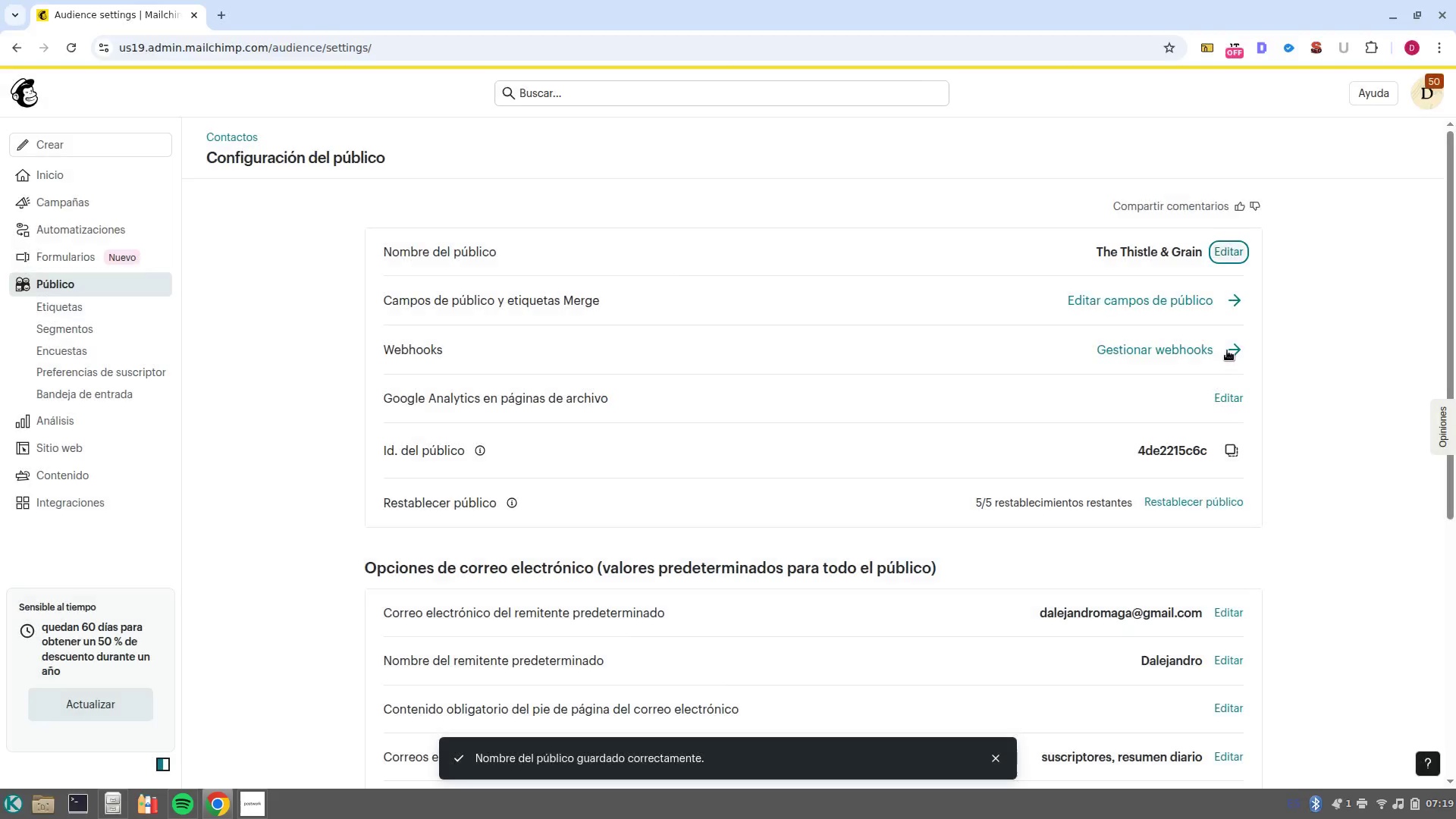 
left_click([1241, 292])
 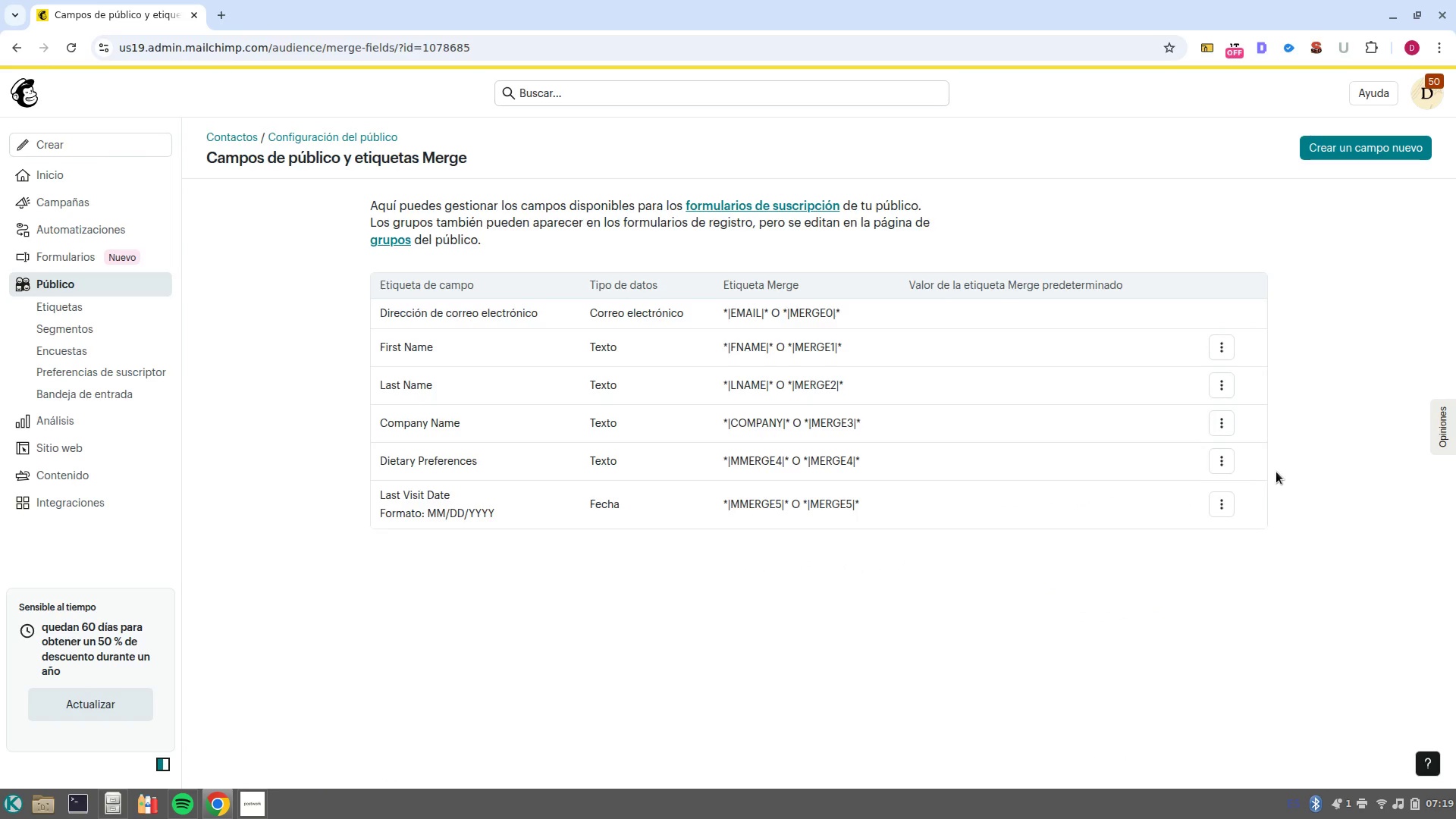 
left_click([1231, 503])
 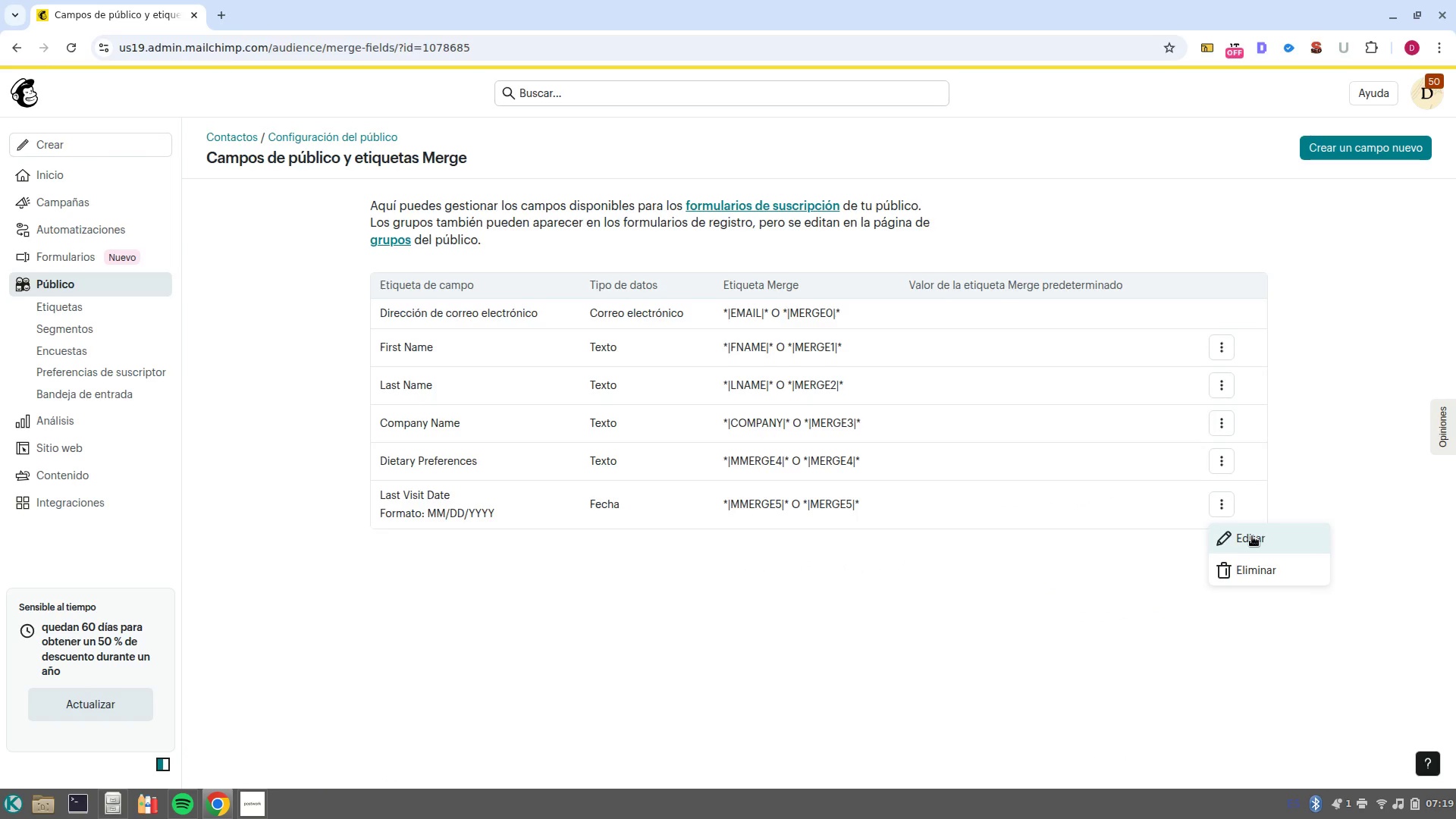 
left_click([1252, 536])
 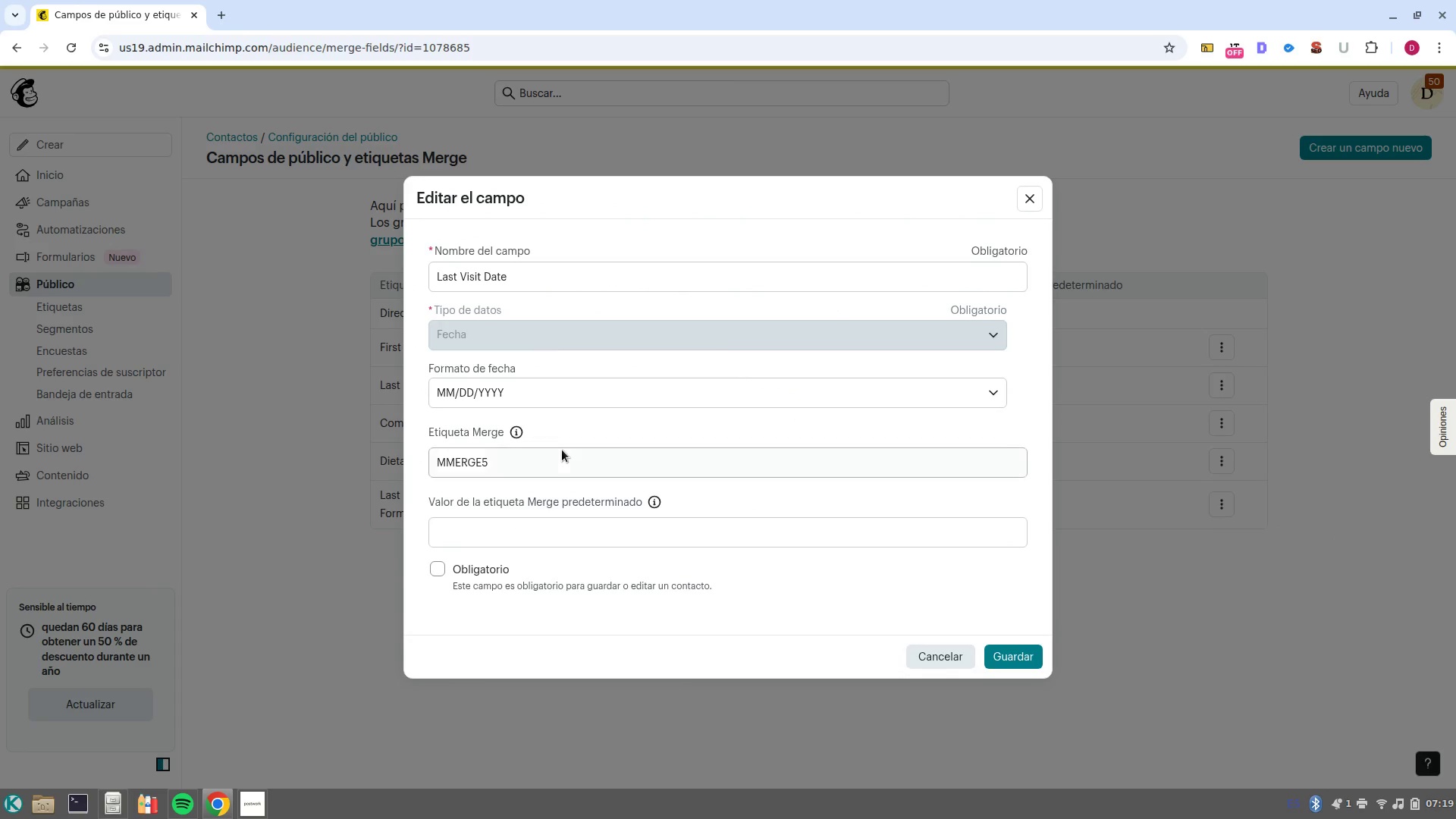 
double_click([560, 456])
 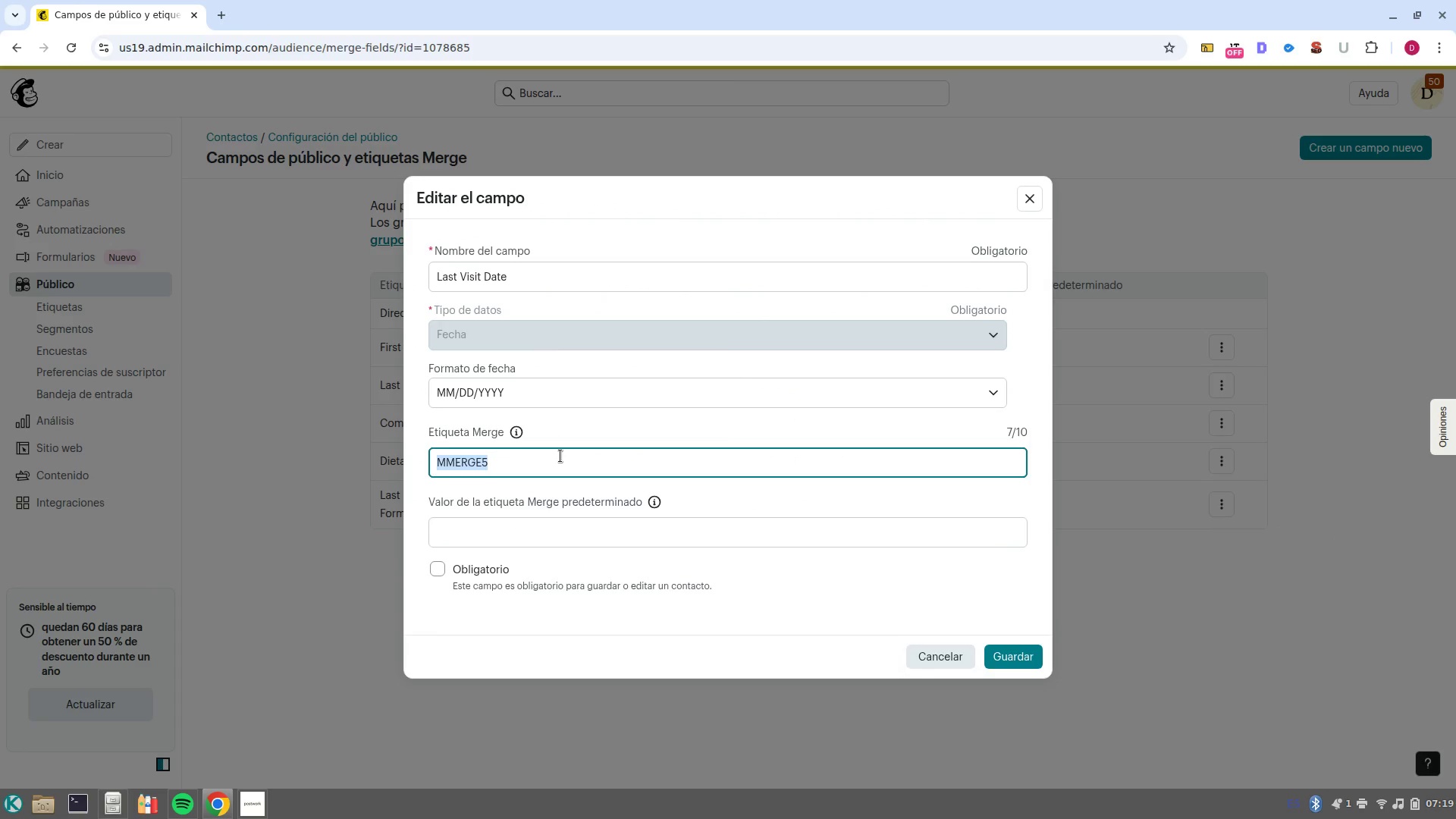 
type(Lastvisit[Delete])
key(NumpadEnter)
 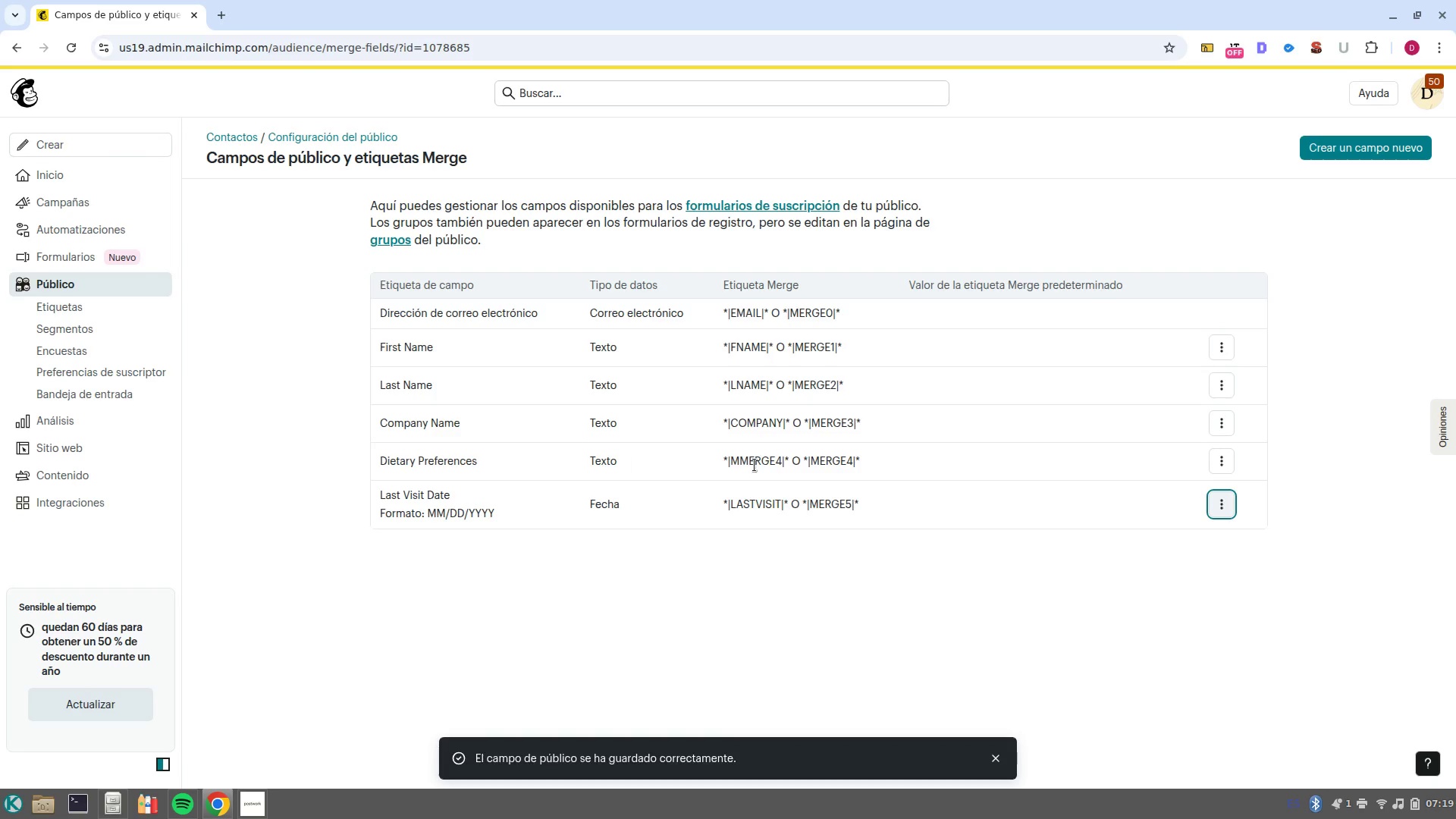 
left_click([1223, 464])
 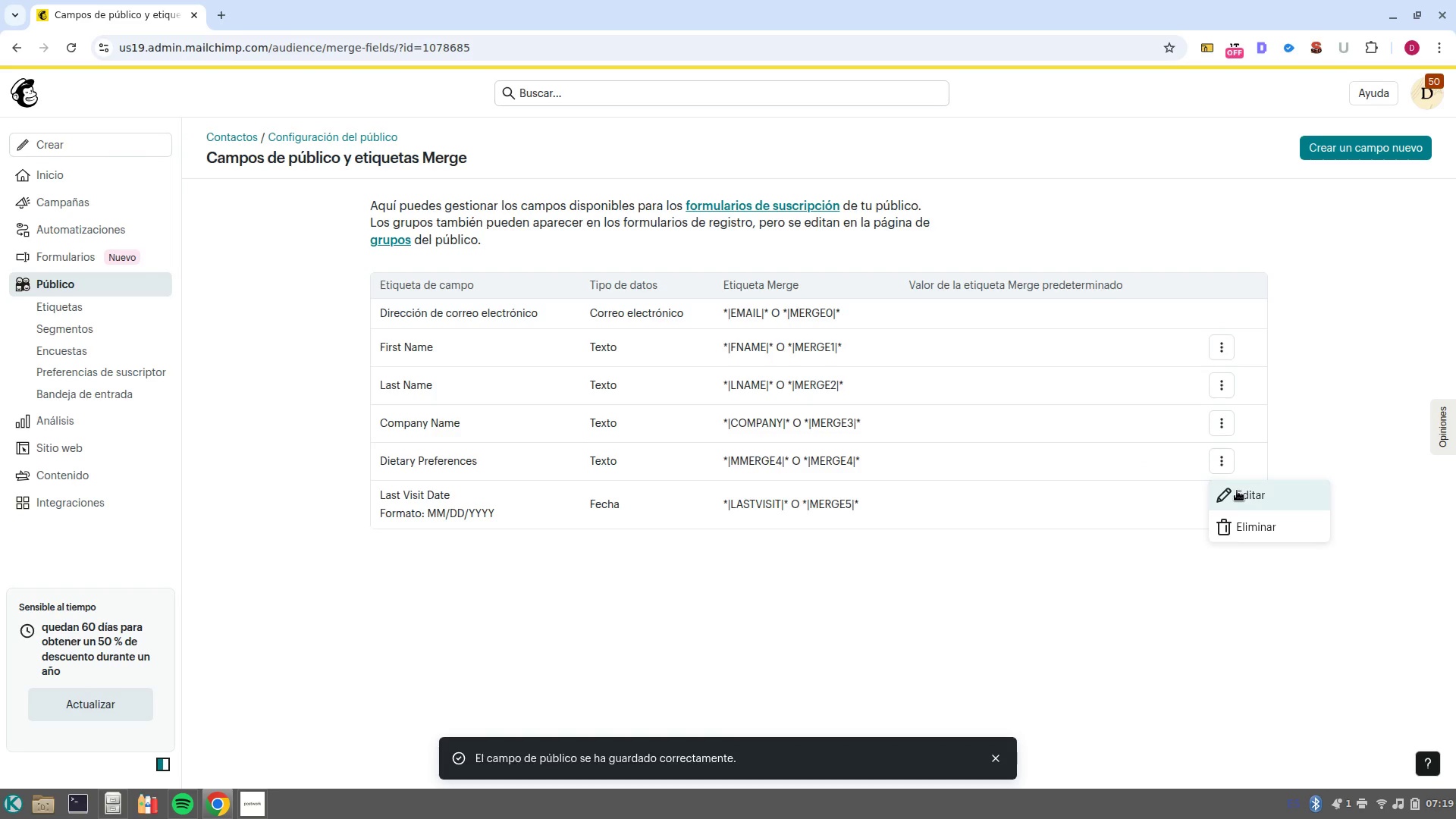 
left_click([1237, 491])
 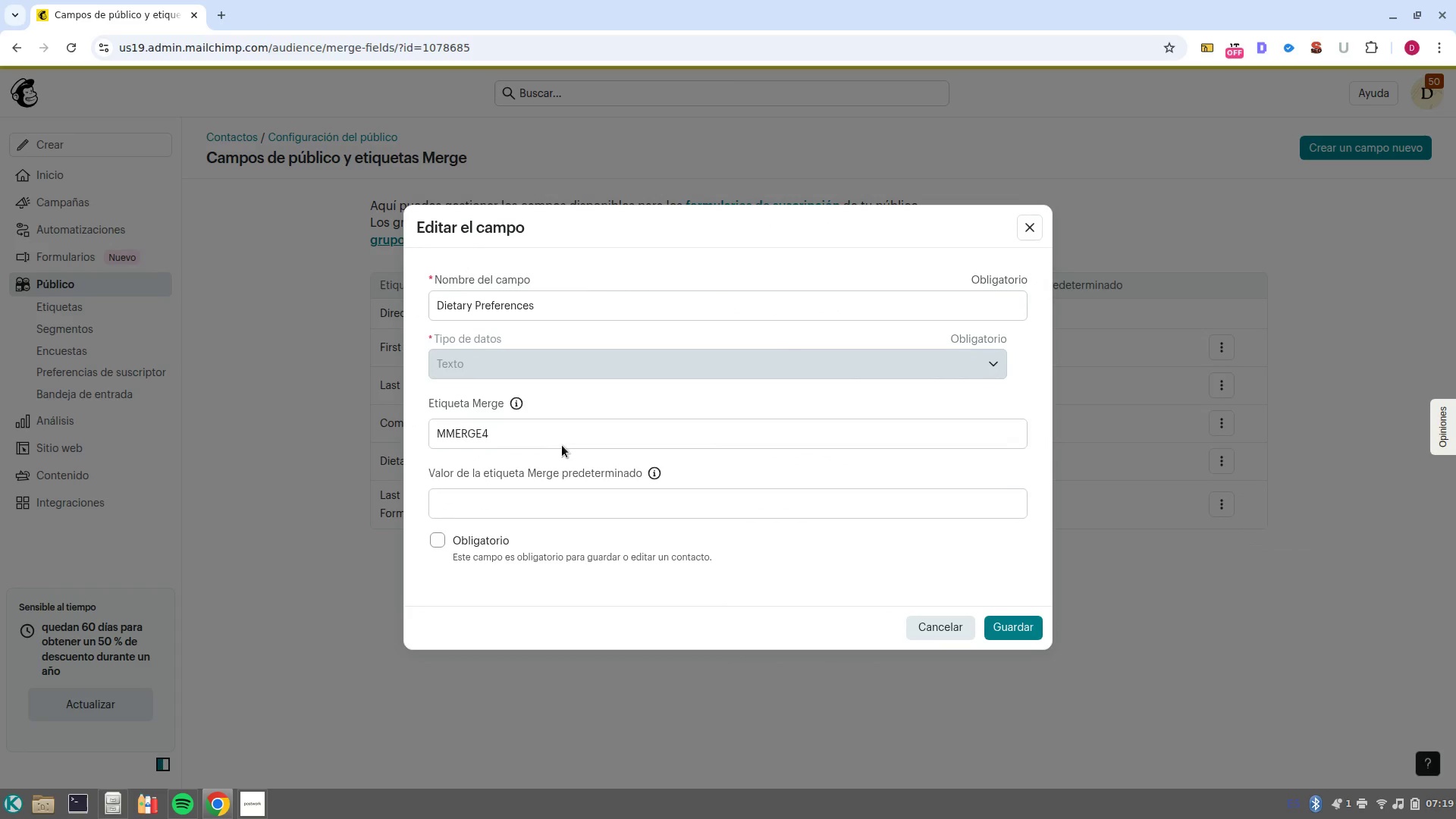 
left_click_drag(start_coordinate=[556, 427], to_coordinate=[355, 419])
 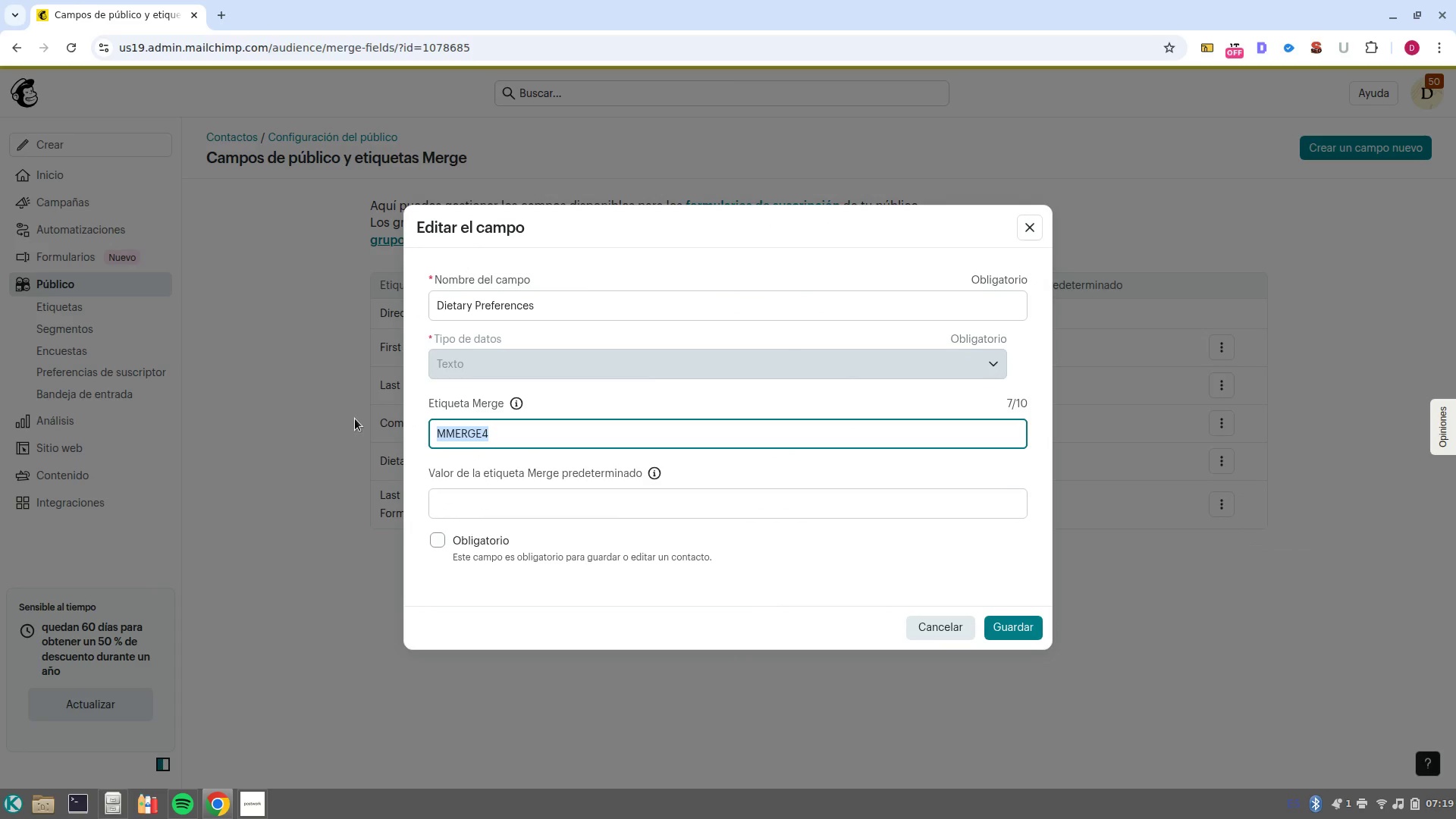 
type(Dietary)
key(NumpadEnter)
 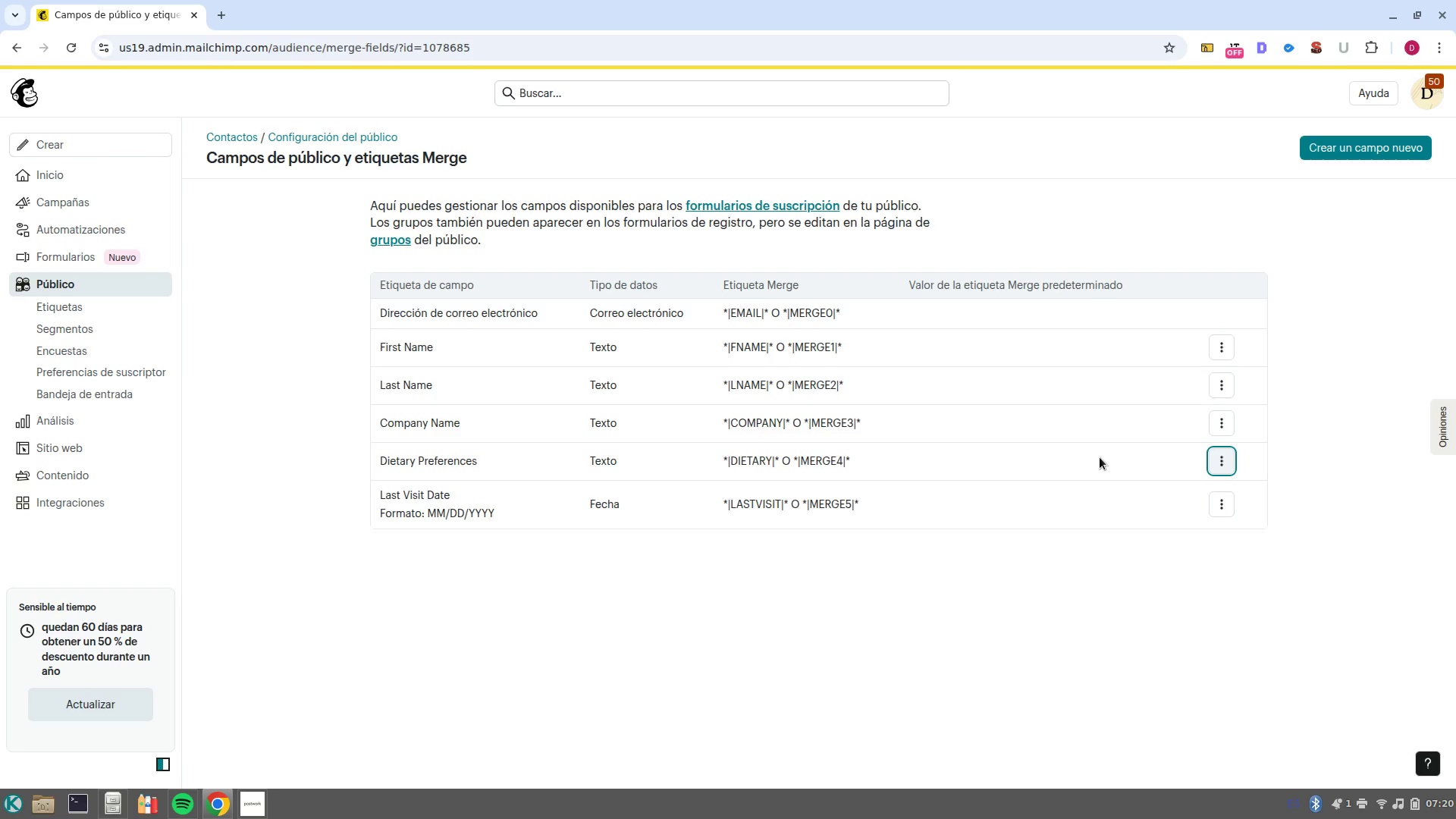 
wait(30.94)
 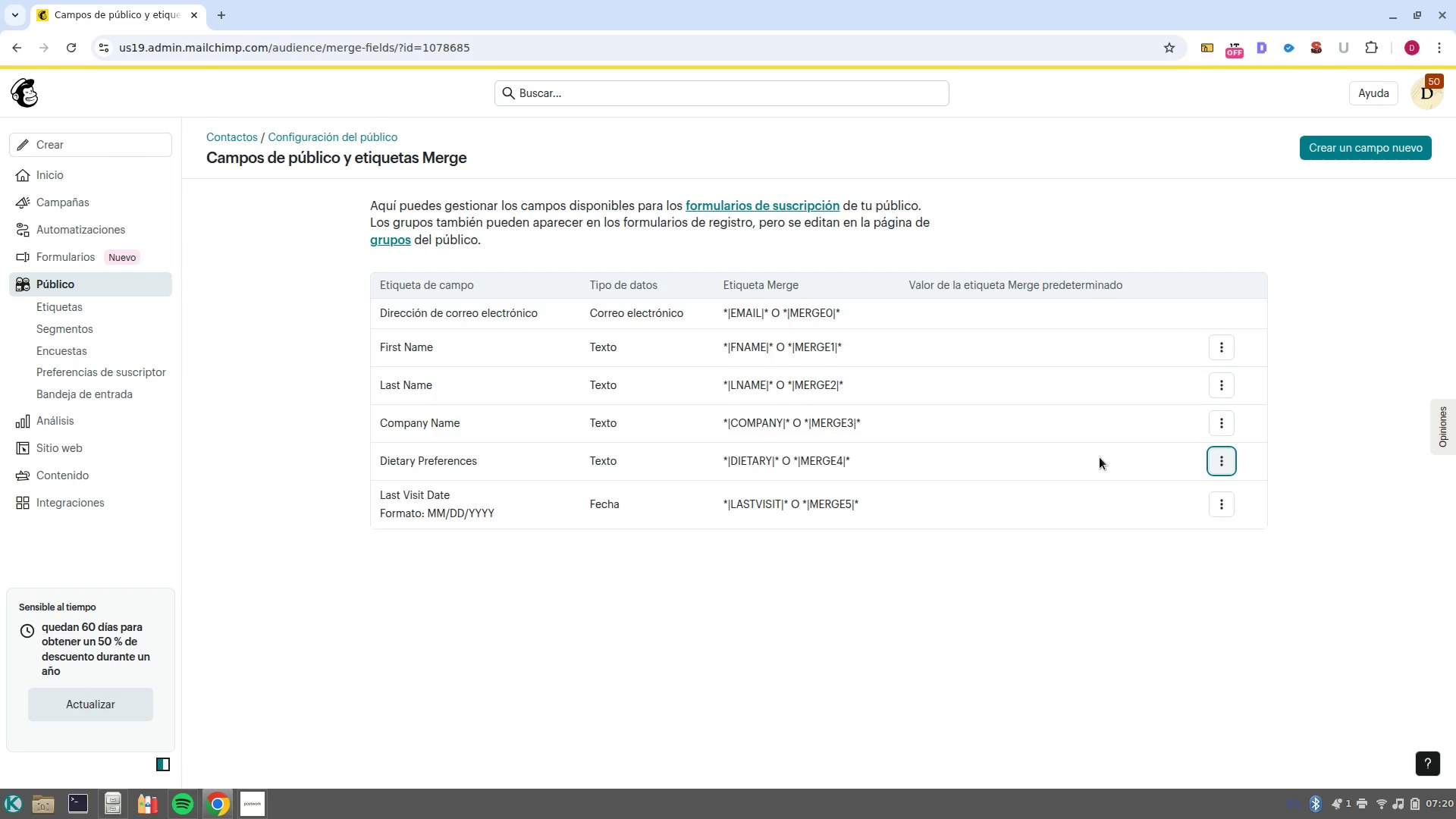 
left_click([106, 334])
 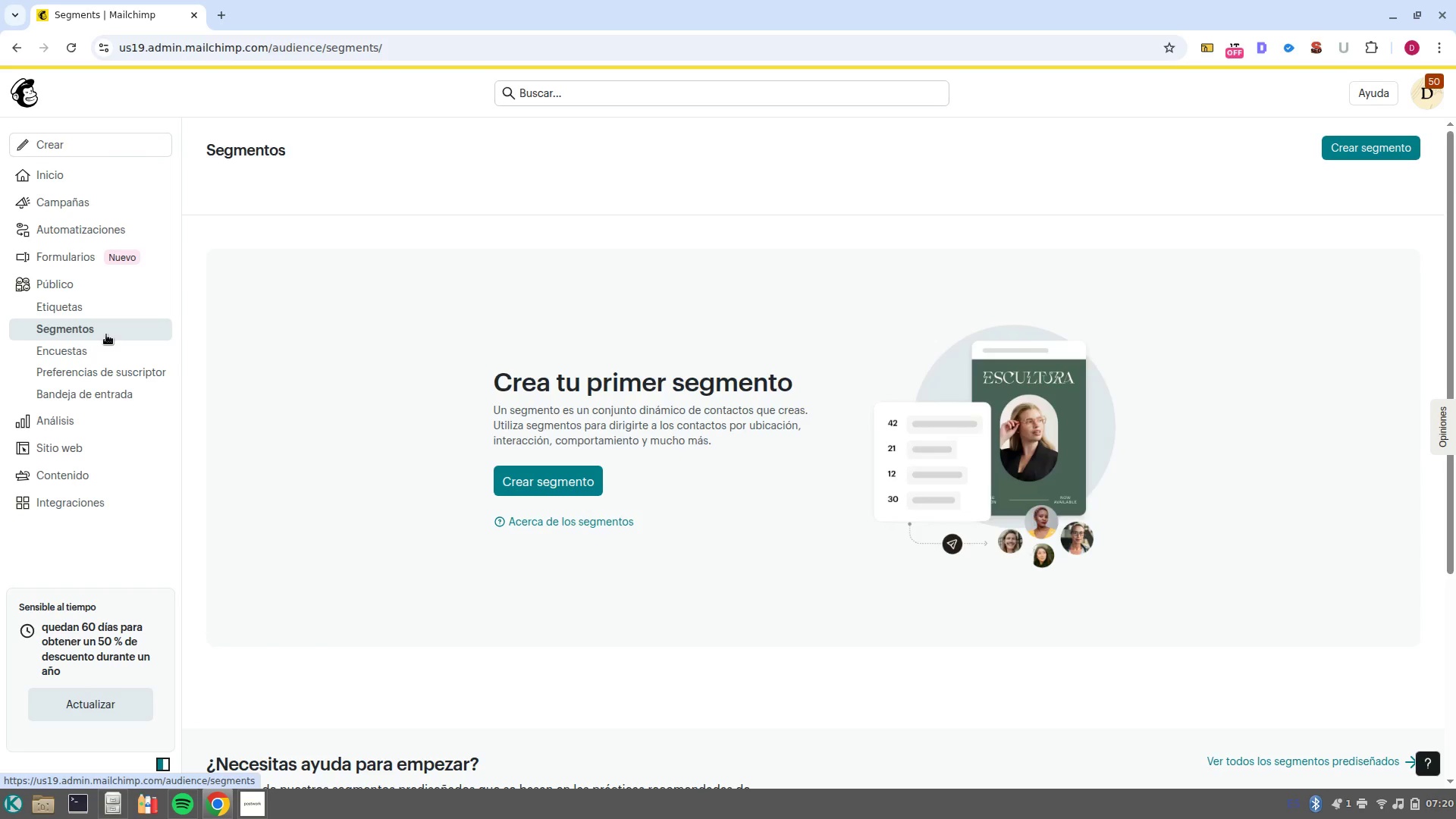 
wait(50.41)
 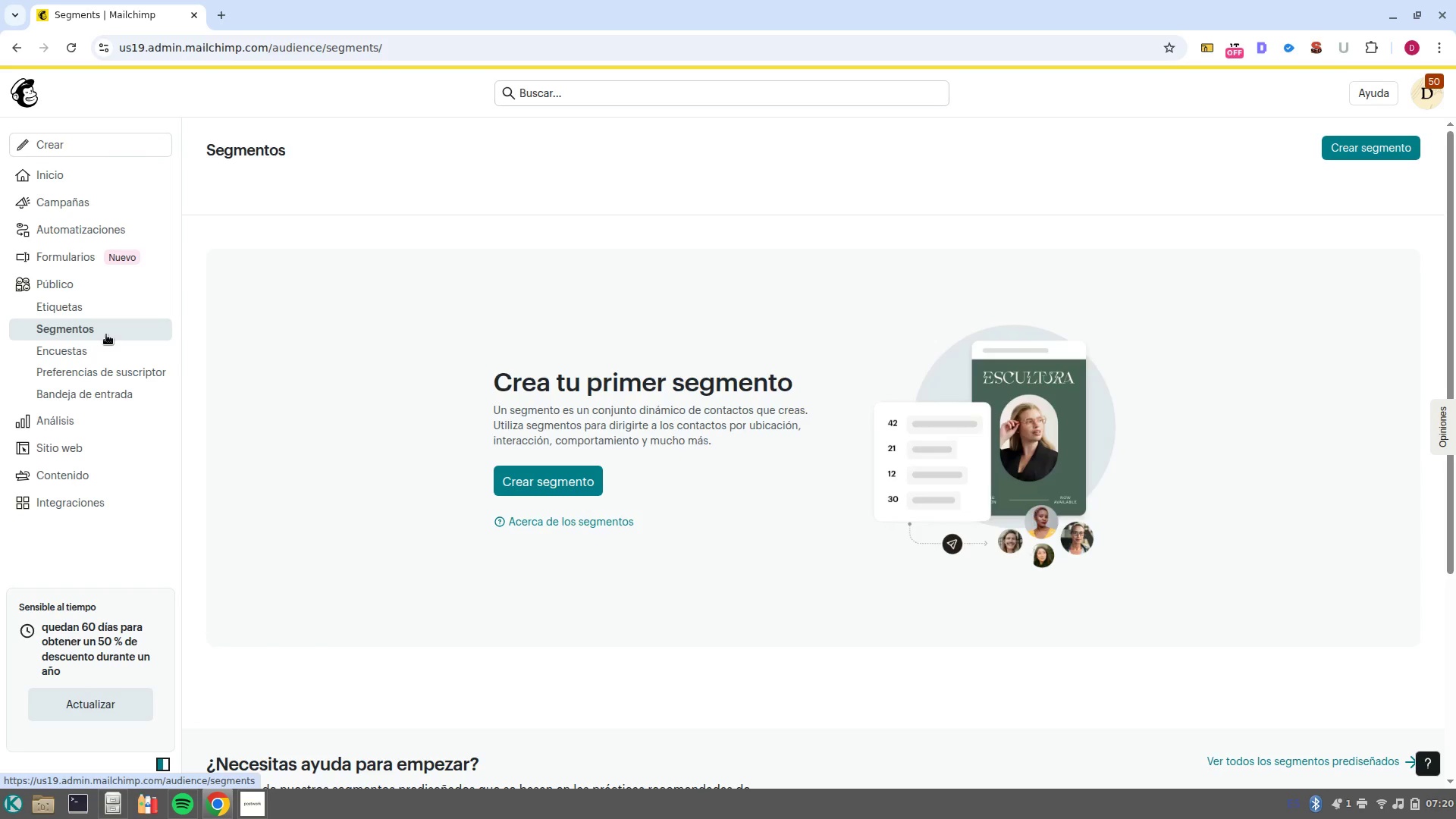 
left_click([1394, 154])
 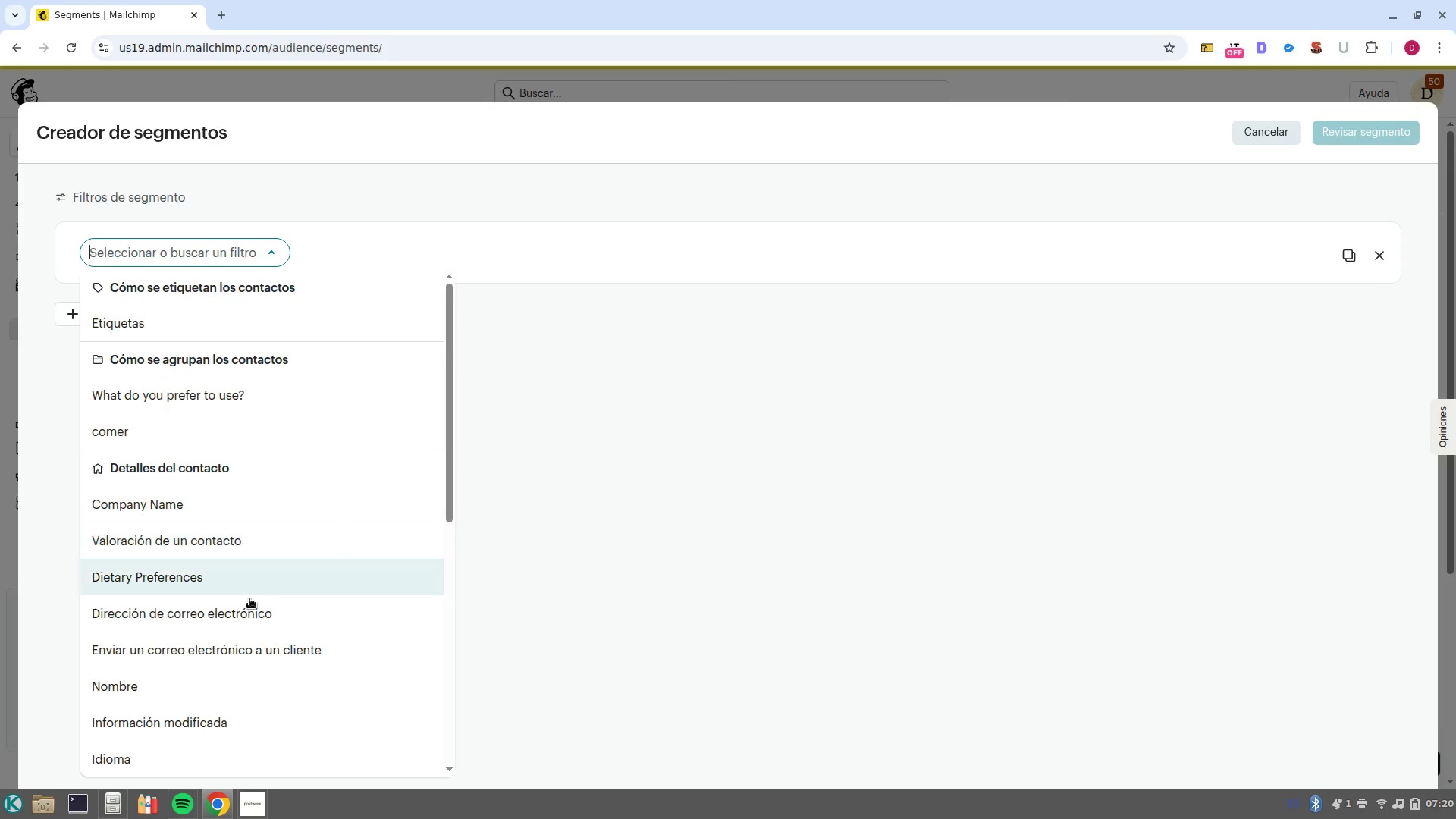 
scroll: coordinate [228, 653], scroll_direction: down, amount: 3.0
 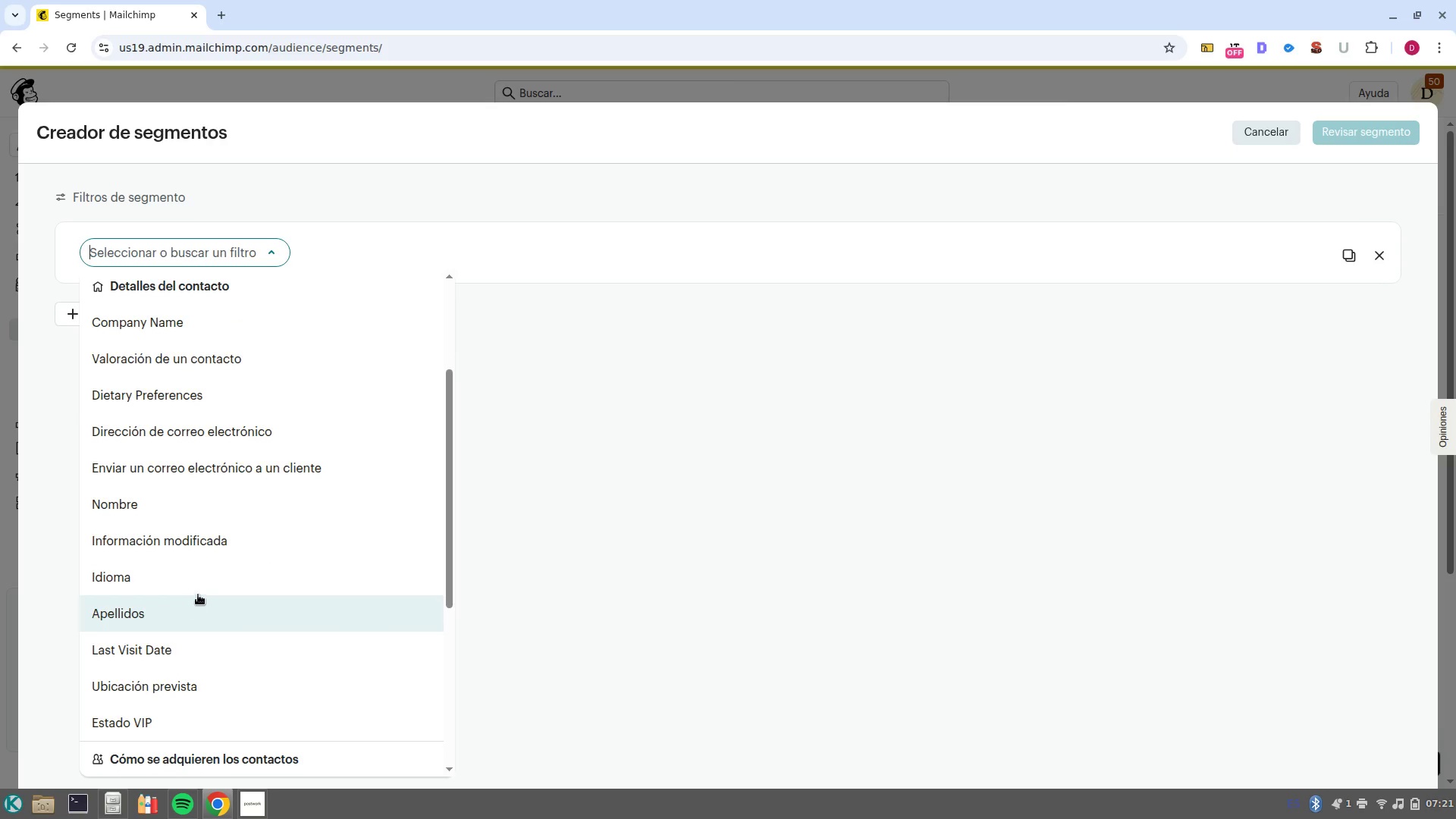 
scroll: coordinate [218, 506], scroll_direction: up, amount: 4.0
 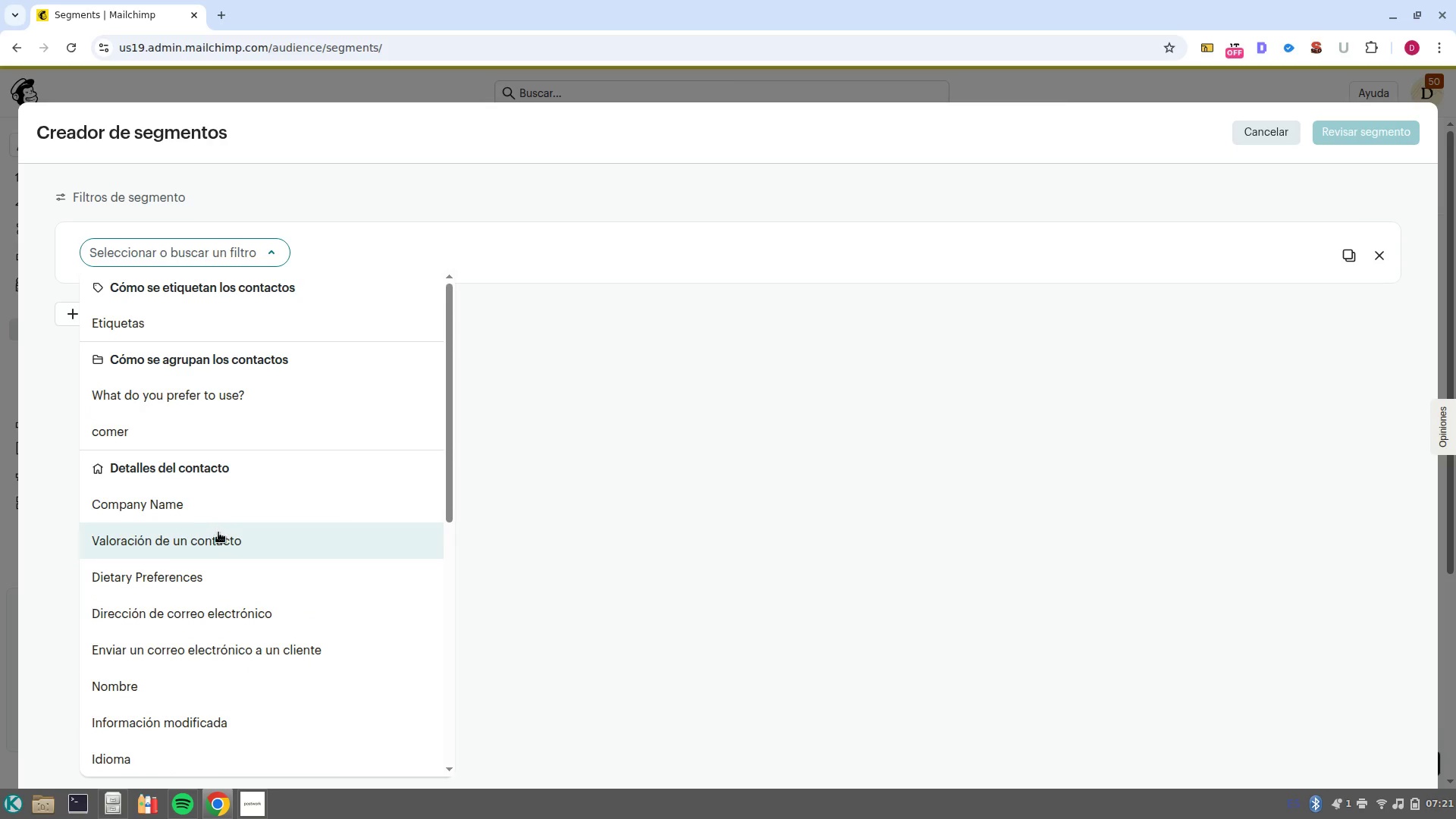 
scroll: coordinate [221, 541], scroll_direction: down, amount: 1.0
 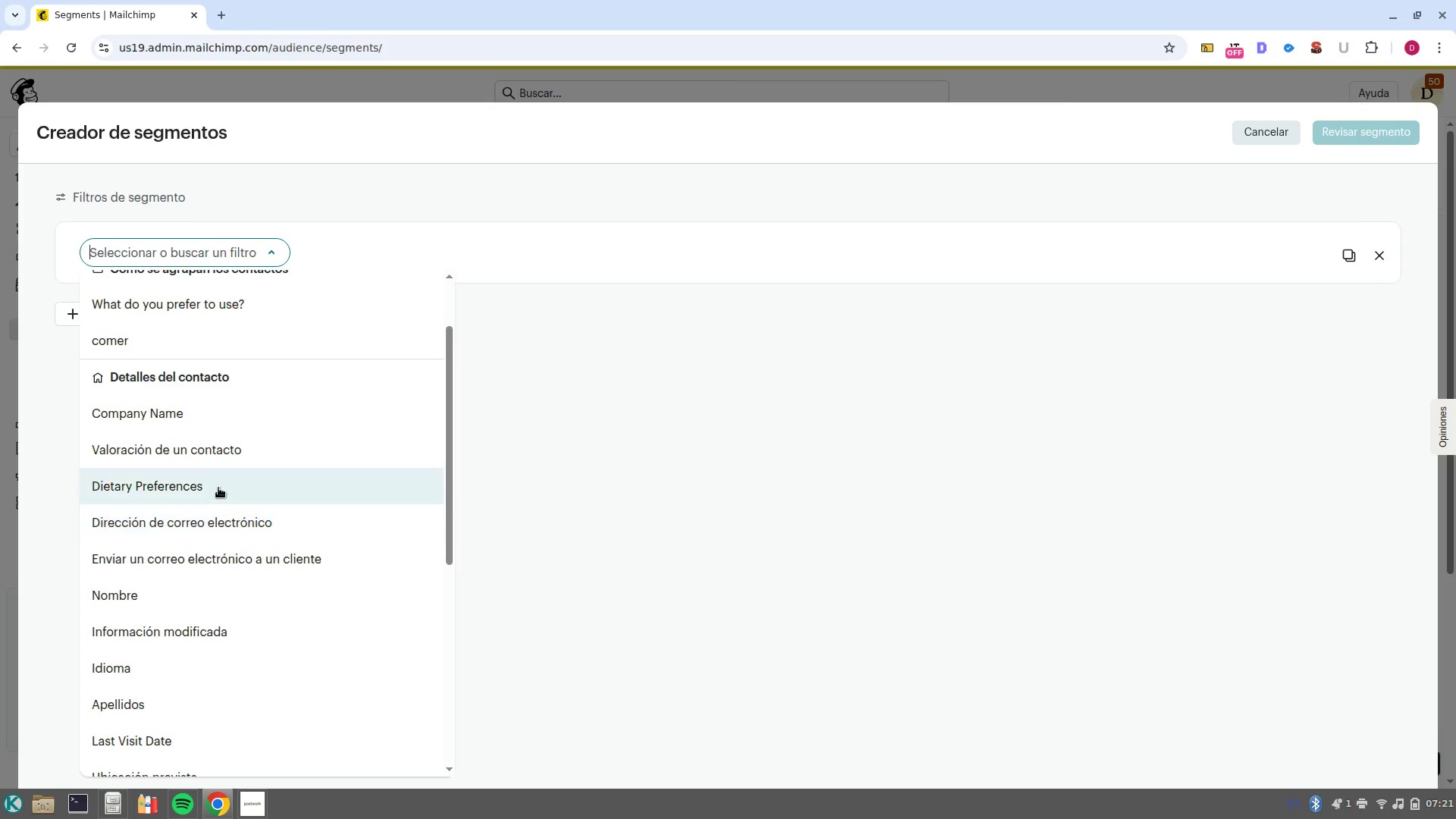 
left_click([218, 488])
 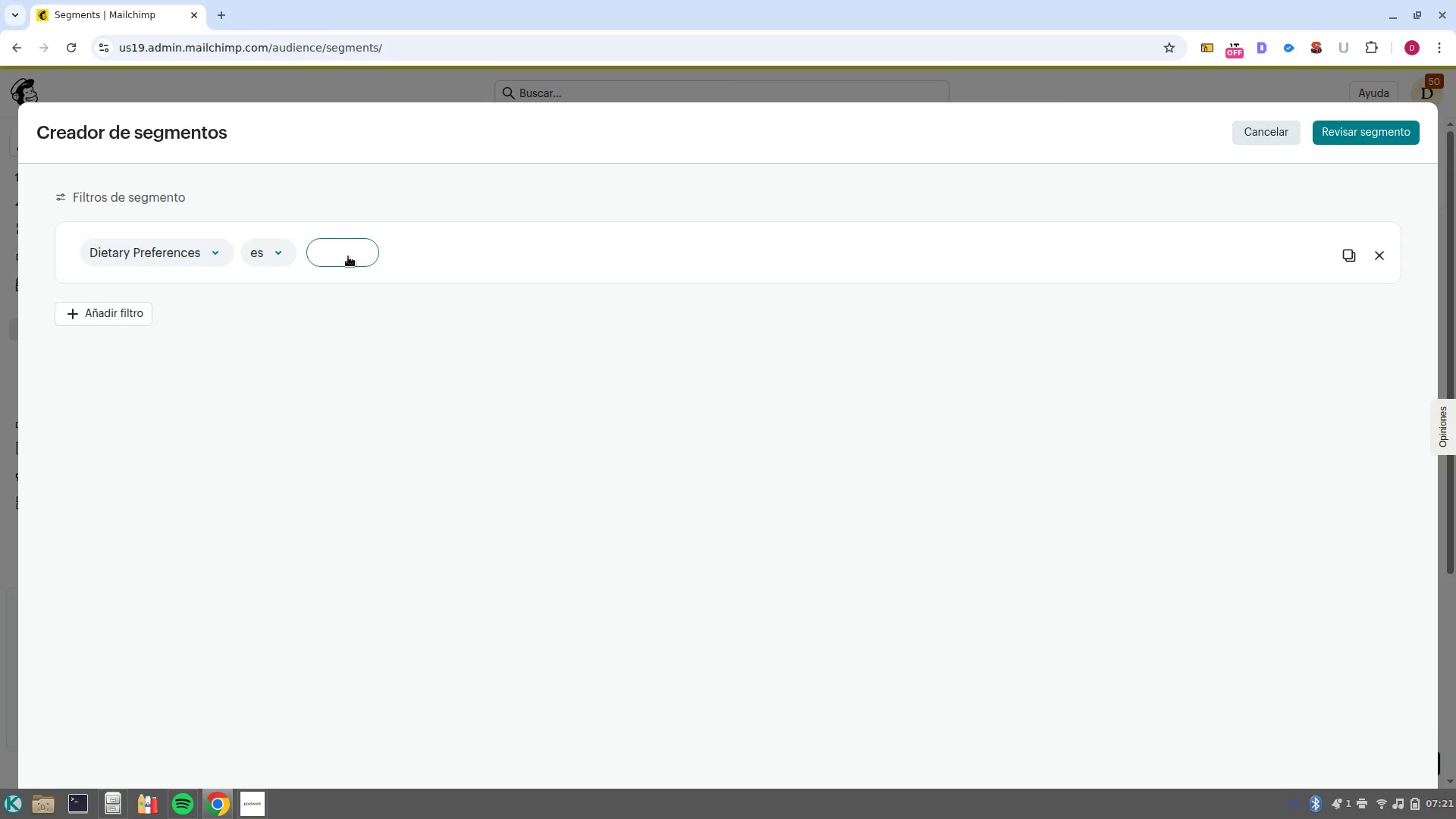 
left_click([349, 253])
 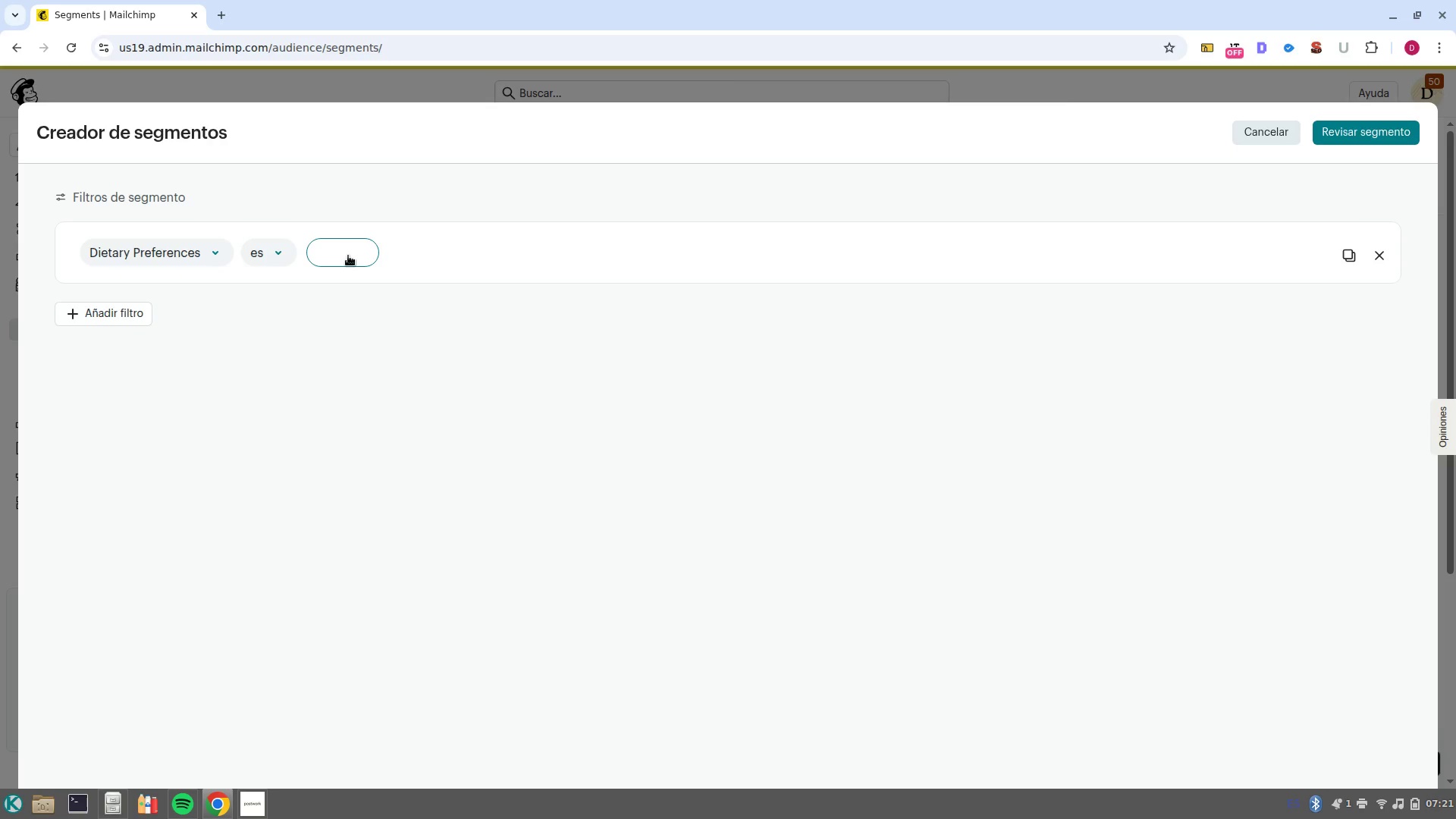 
type(ve)
key(Backspace)
key(Backspace)
key(Backspace)
type(Vegan)
 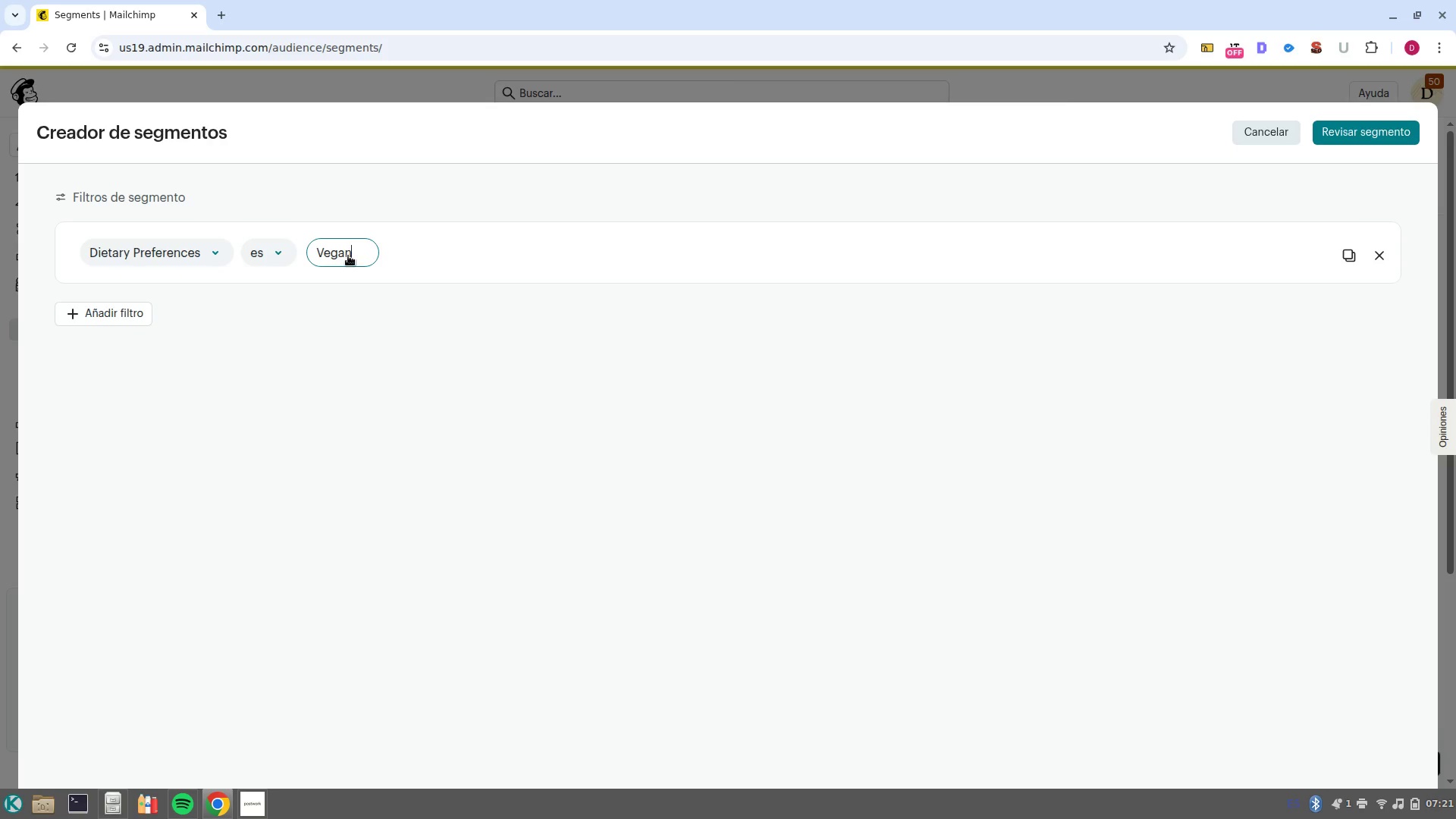 
left_click([1379, 133])
 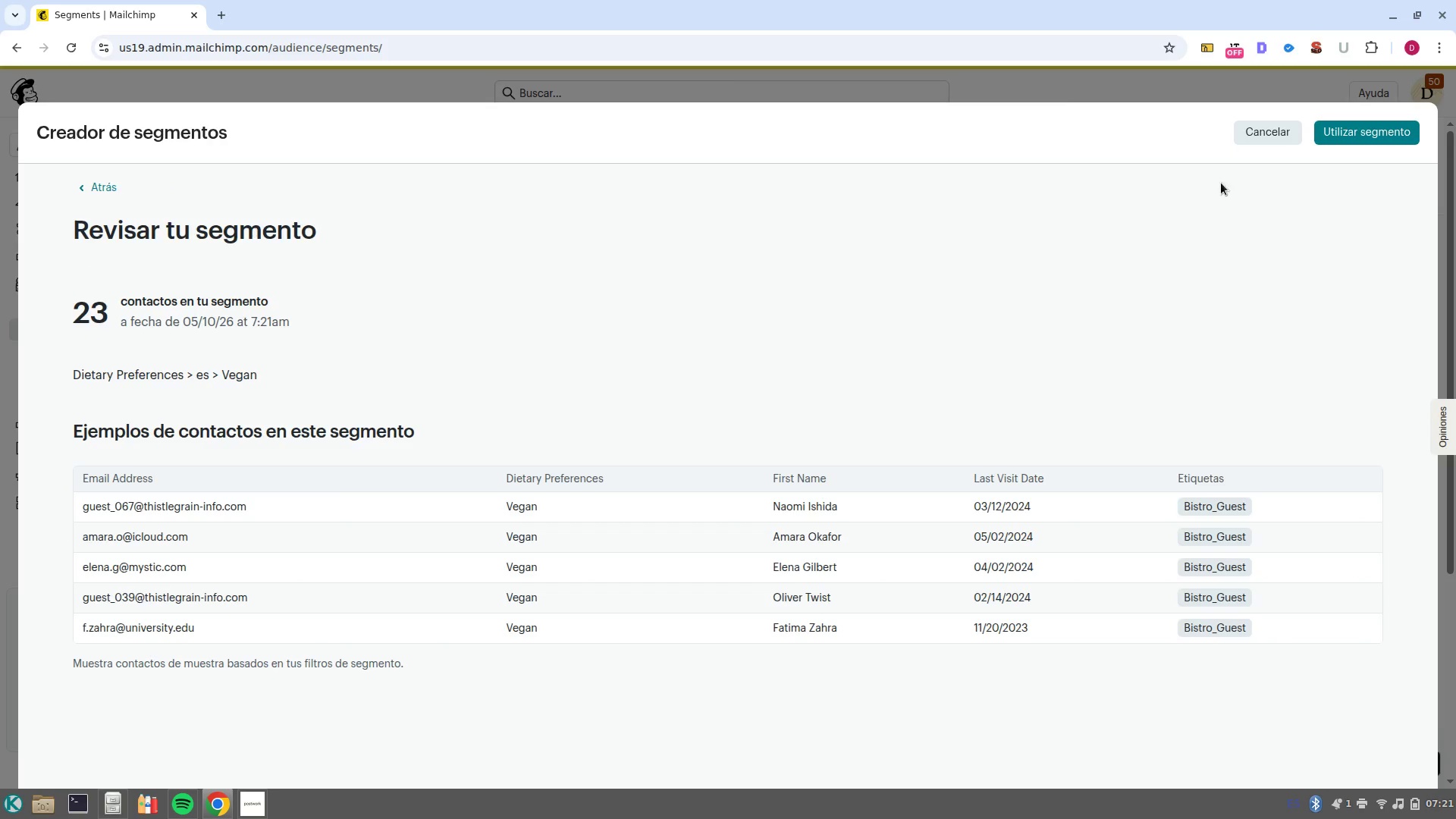 
left_click([1367, 145])
 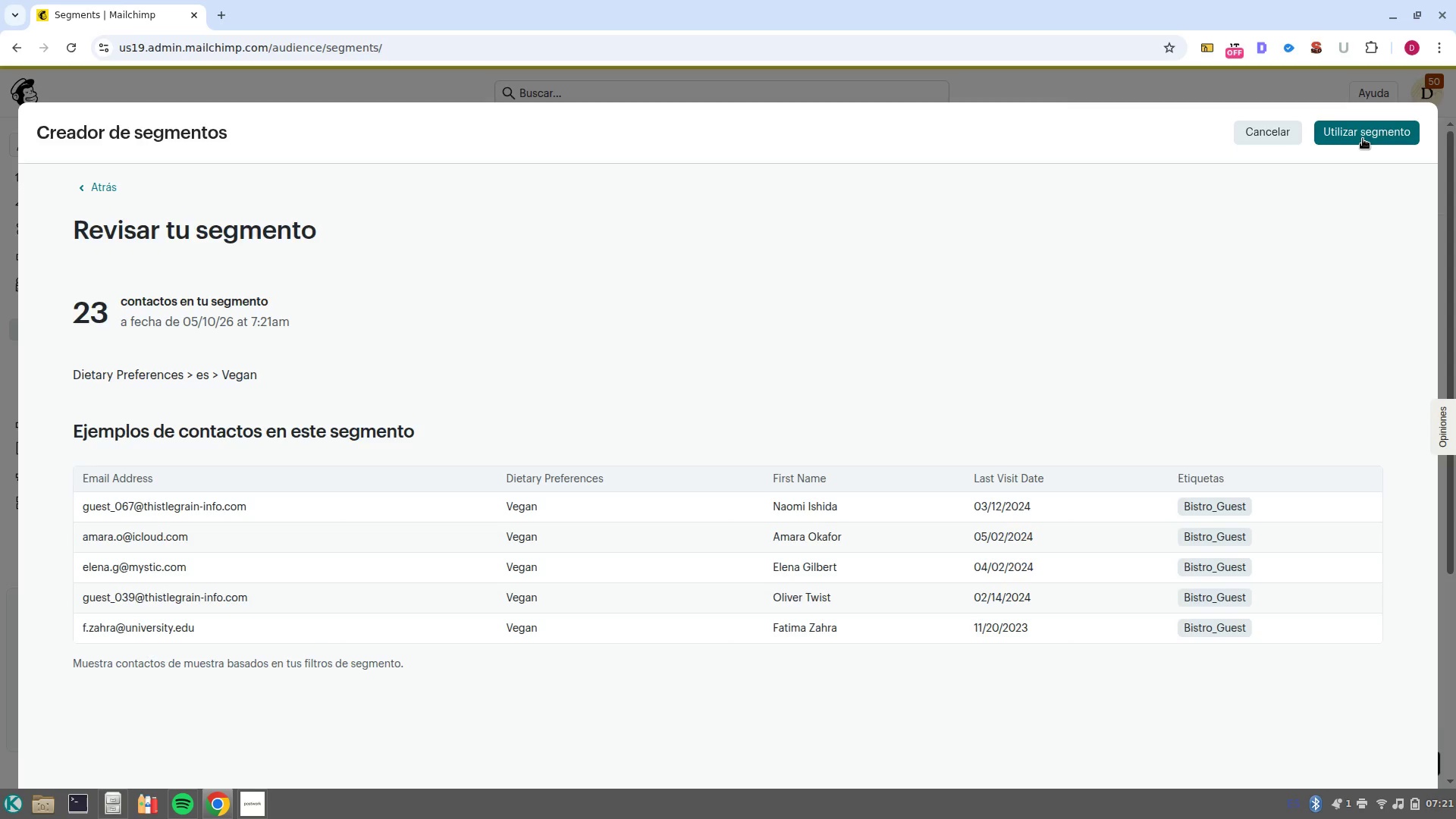 
left_click([1363, 139])
 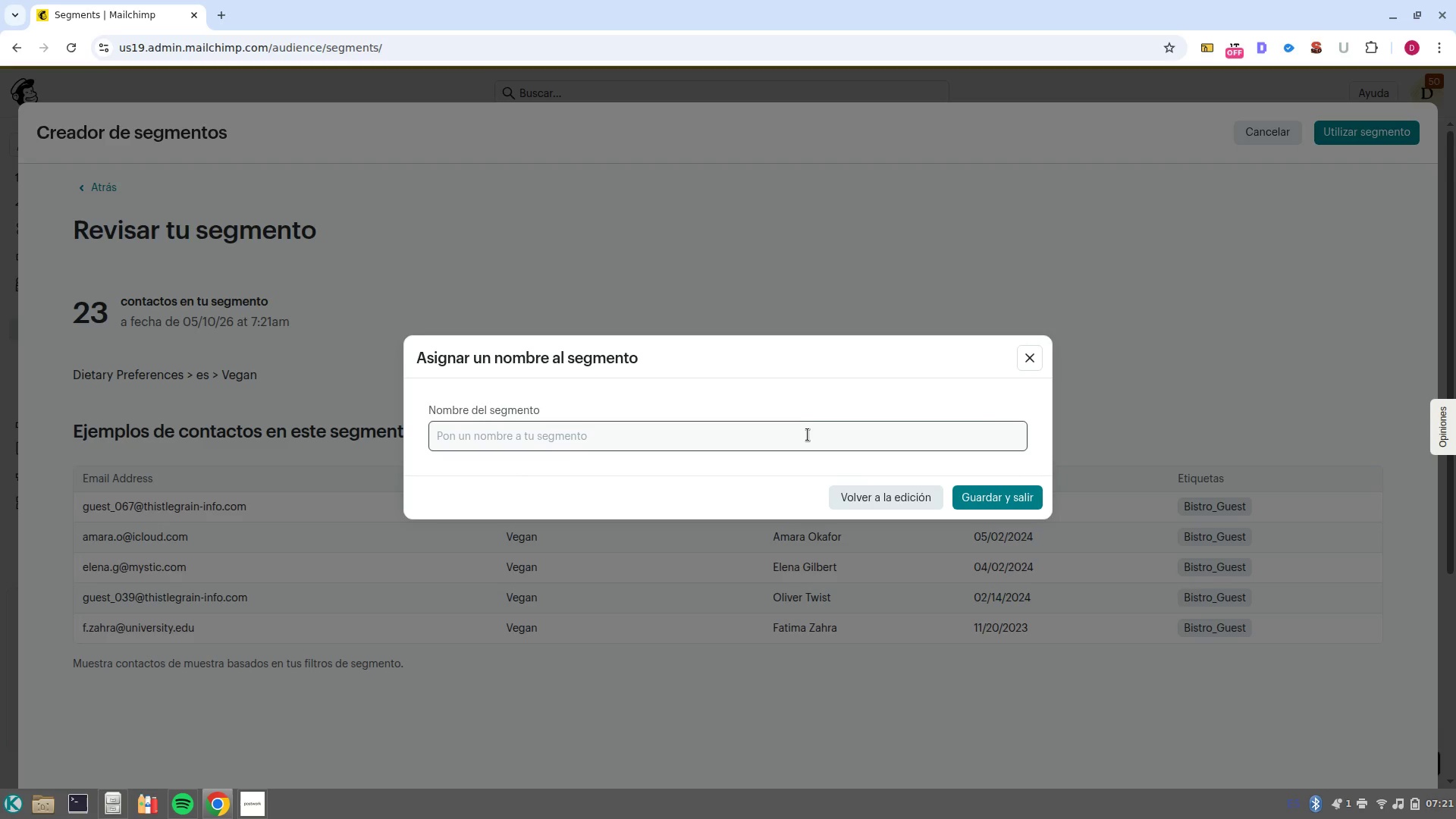 
left_click([808, 437])
 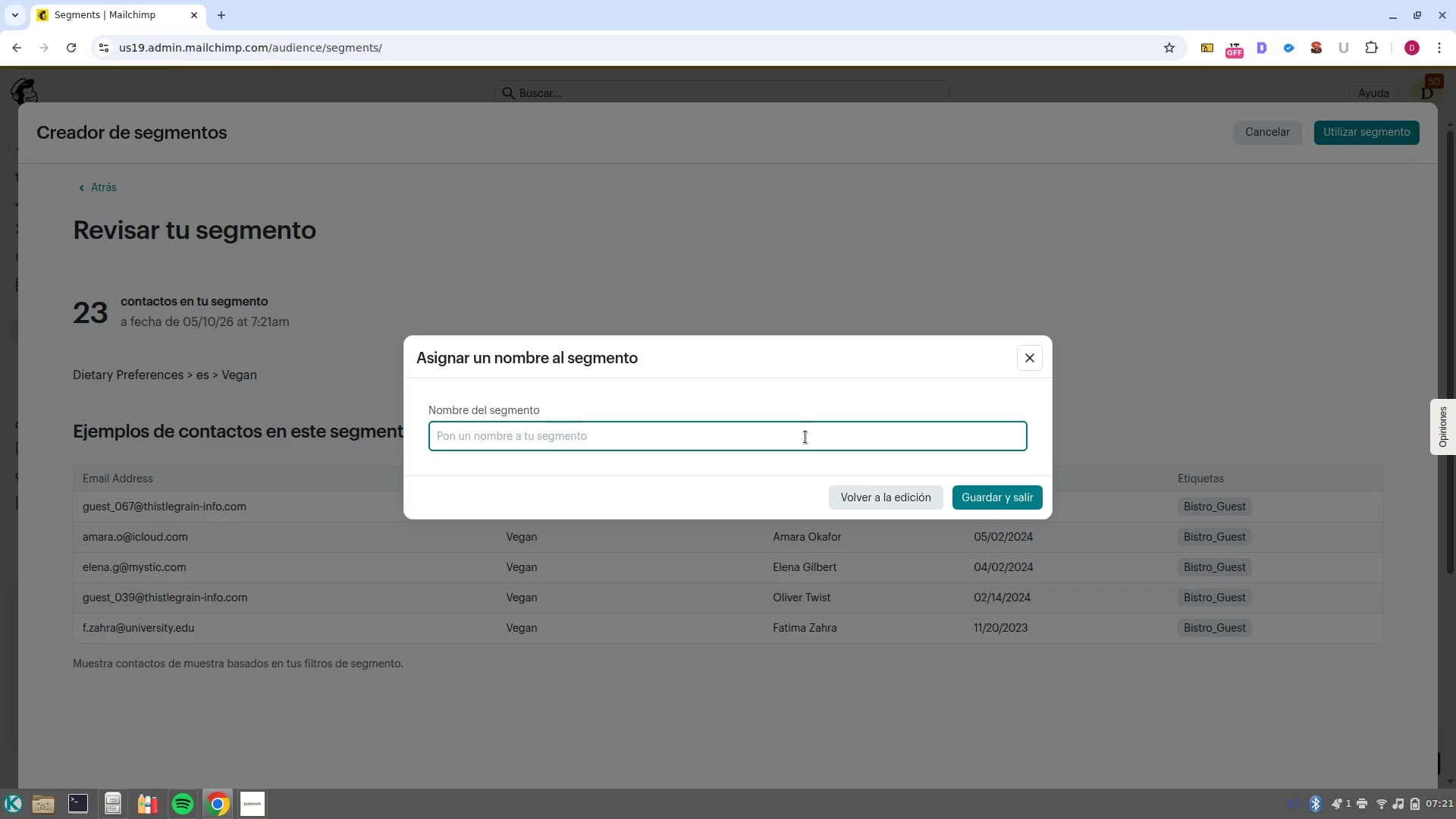 
wait(8.15)
 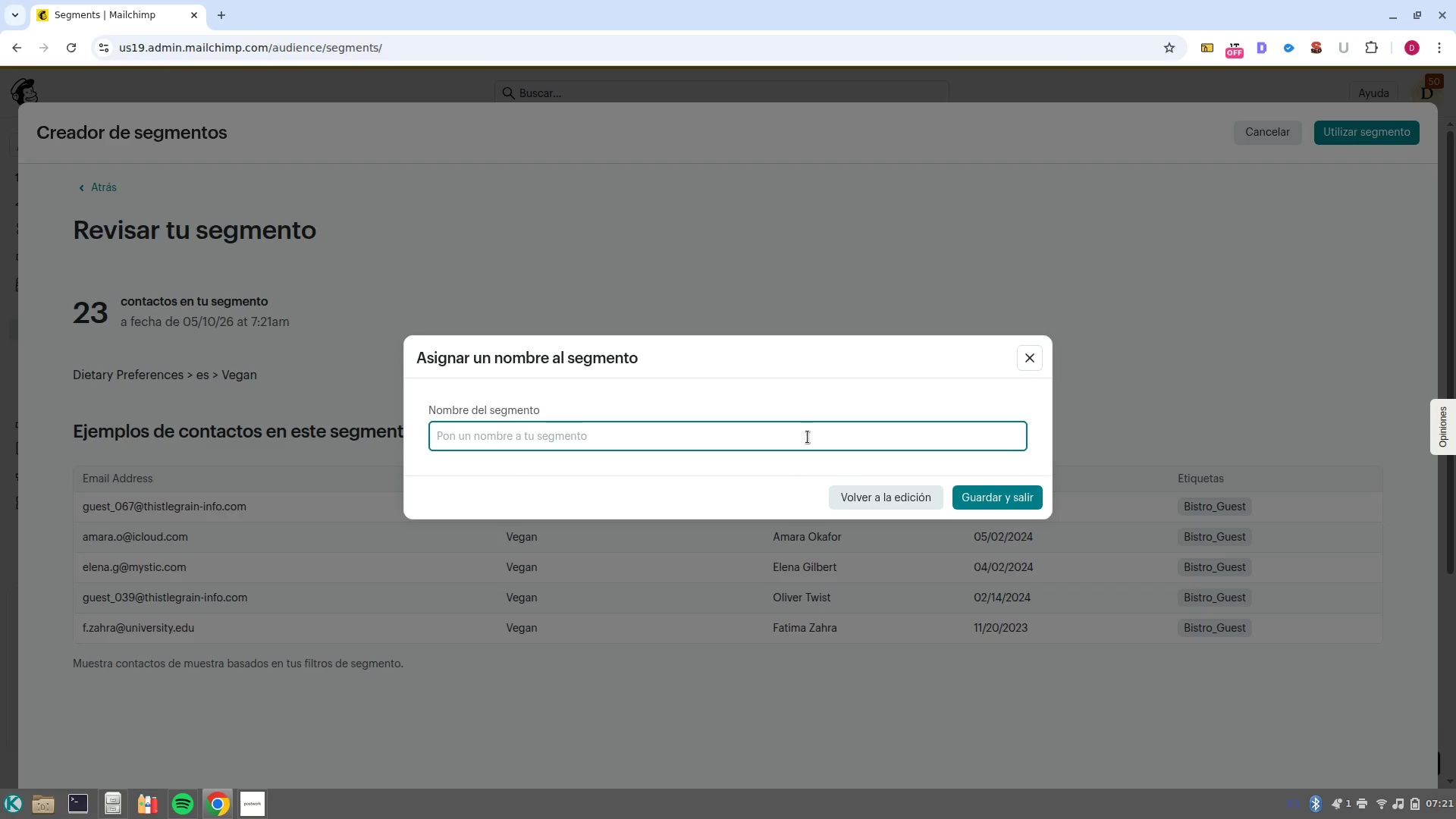 
type(Plant/Based Guests)
 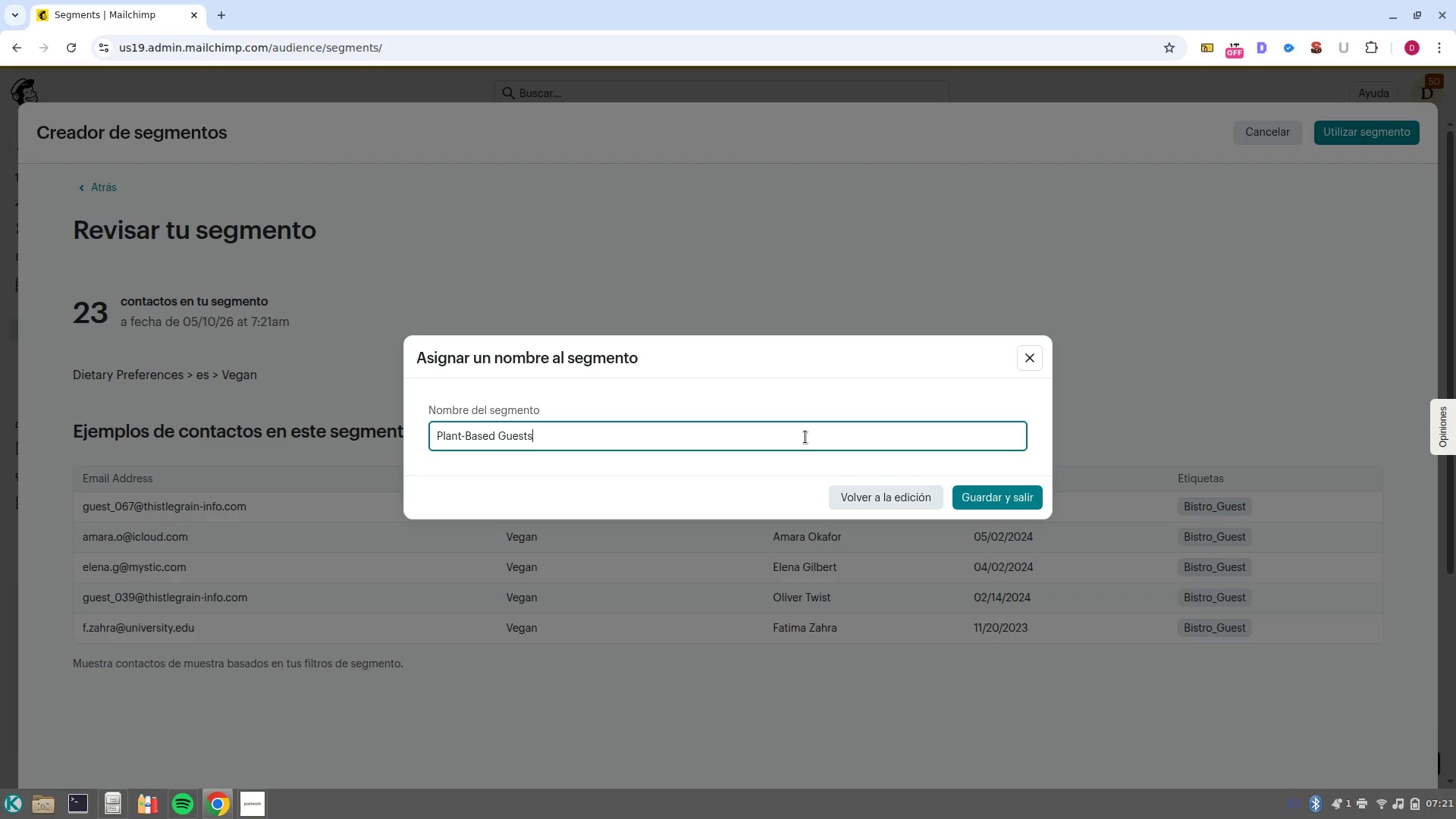 
wait(7.15)
 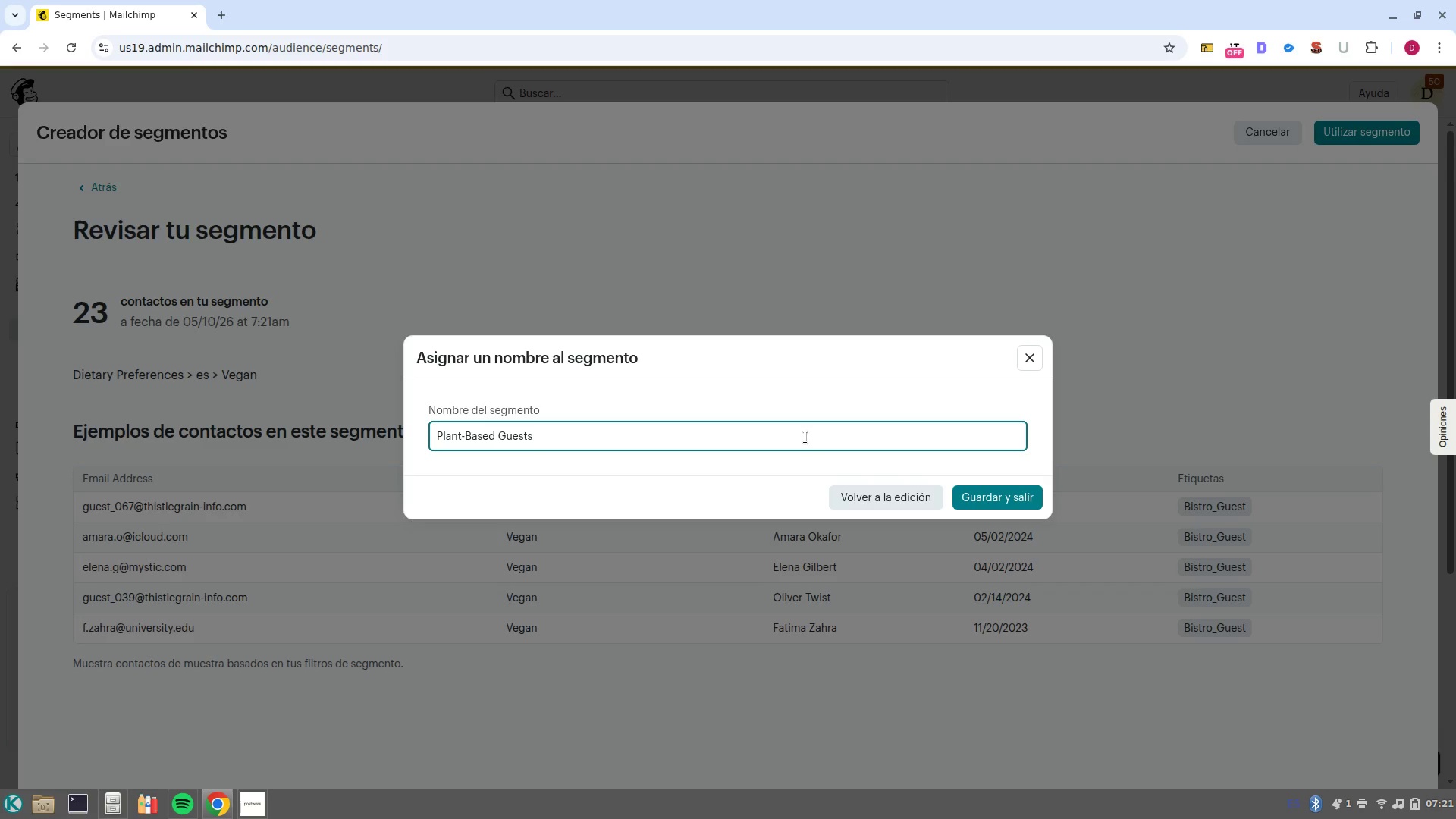 
left_click([976, 498])
 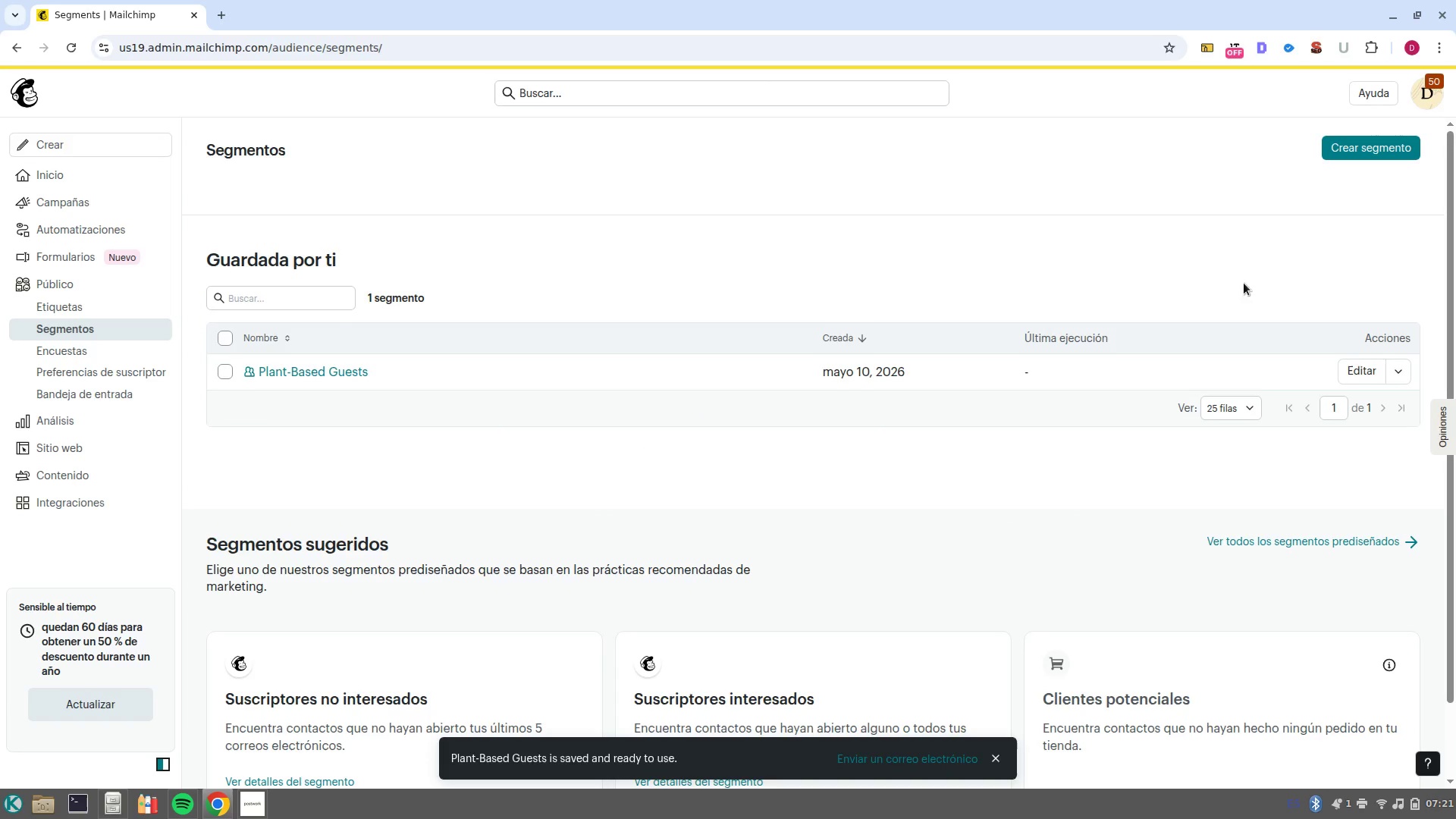 
left_click([1354, 157])
 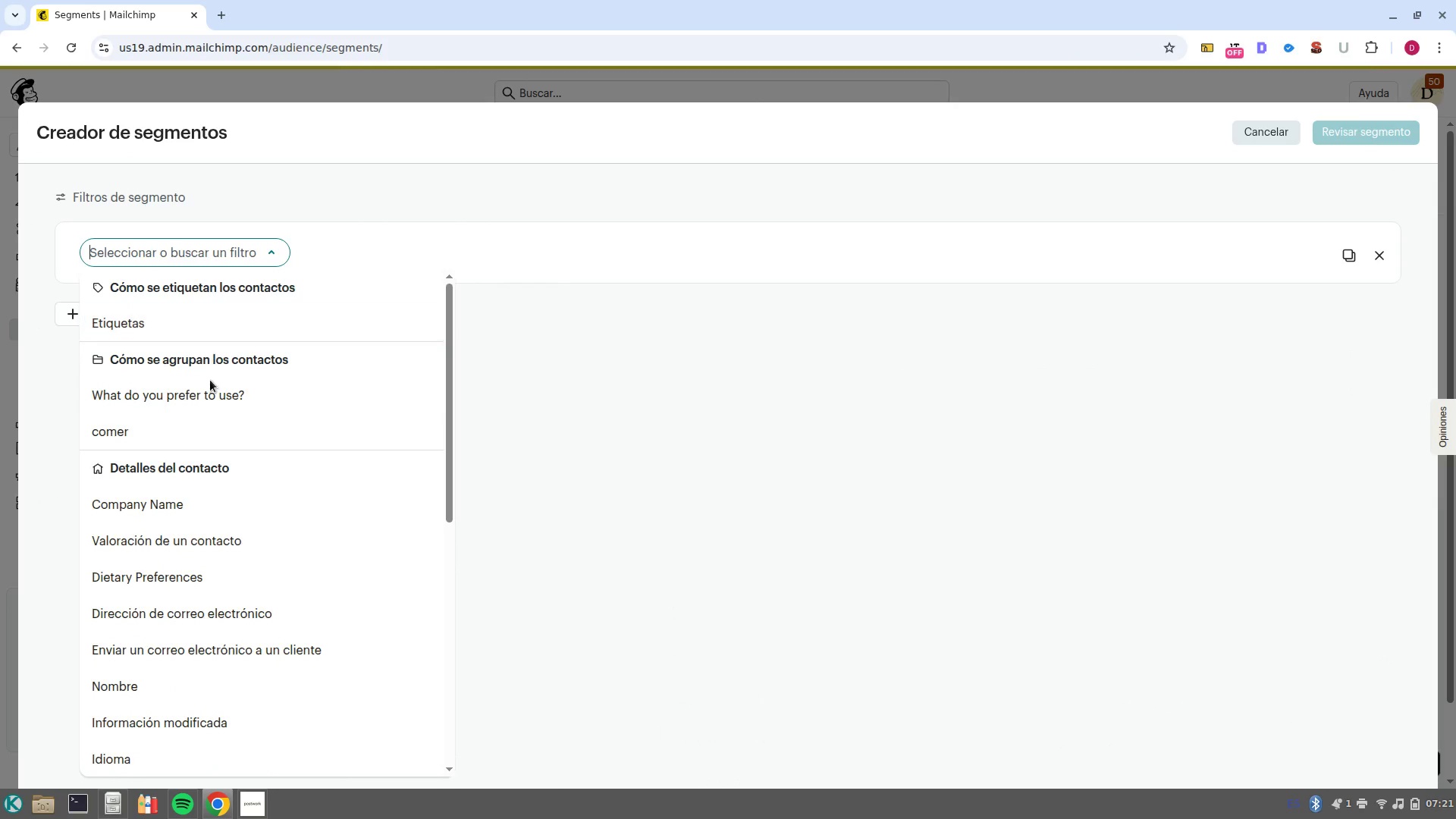 
wait(5.78)
 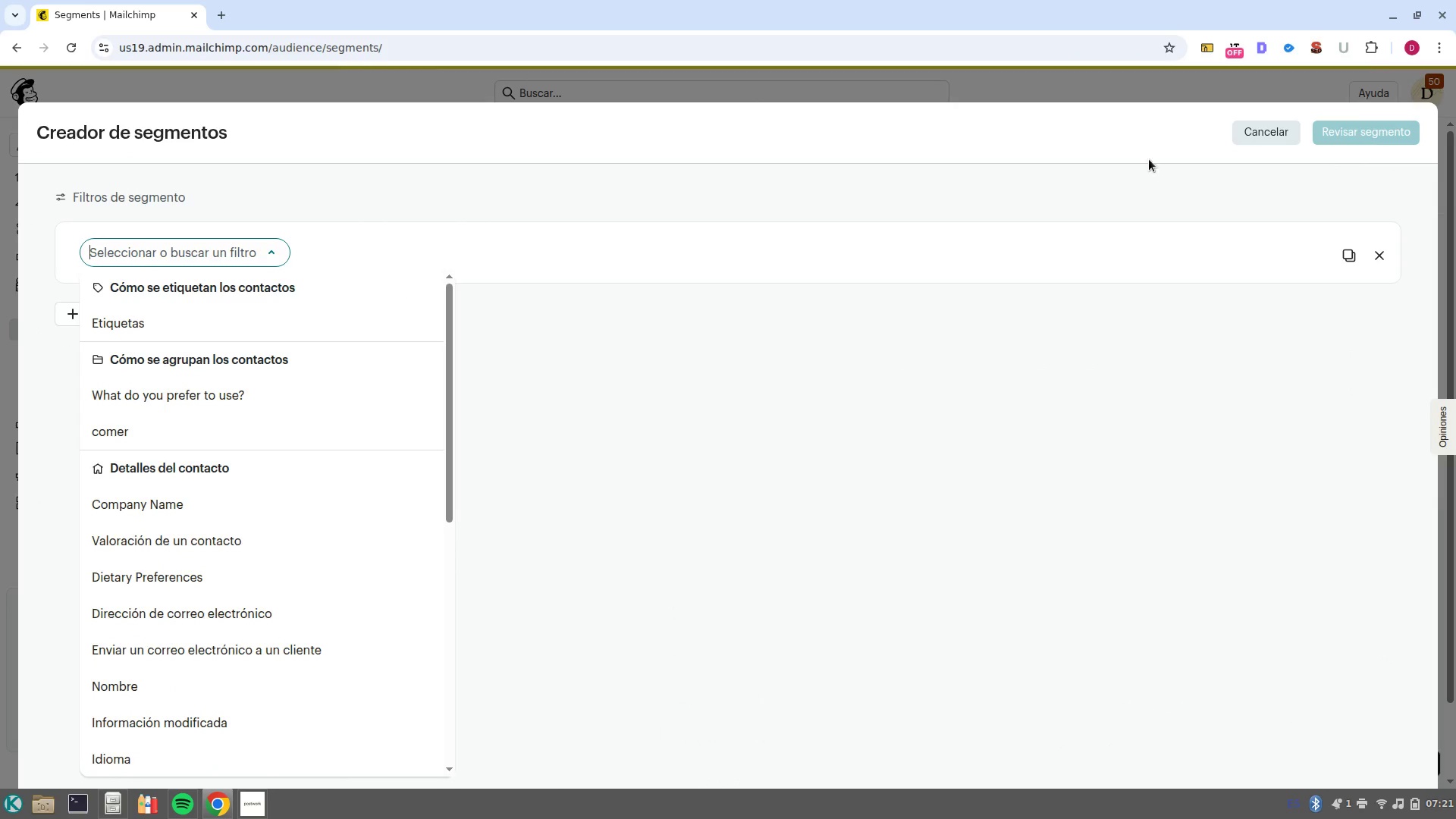 
left_click([231, 566])
 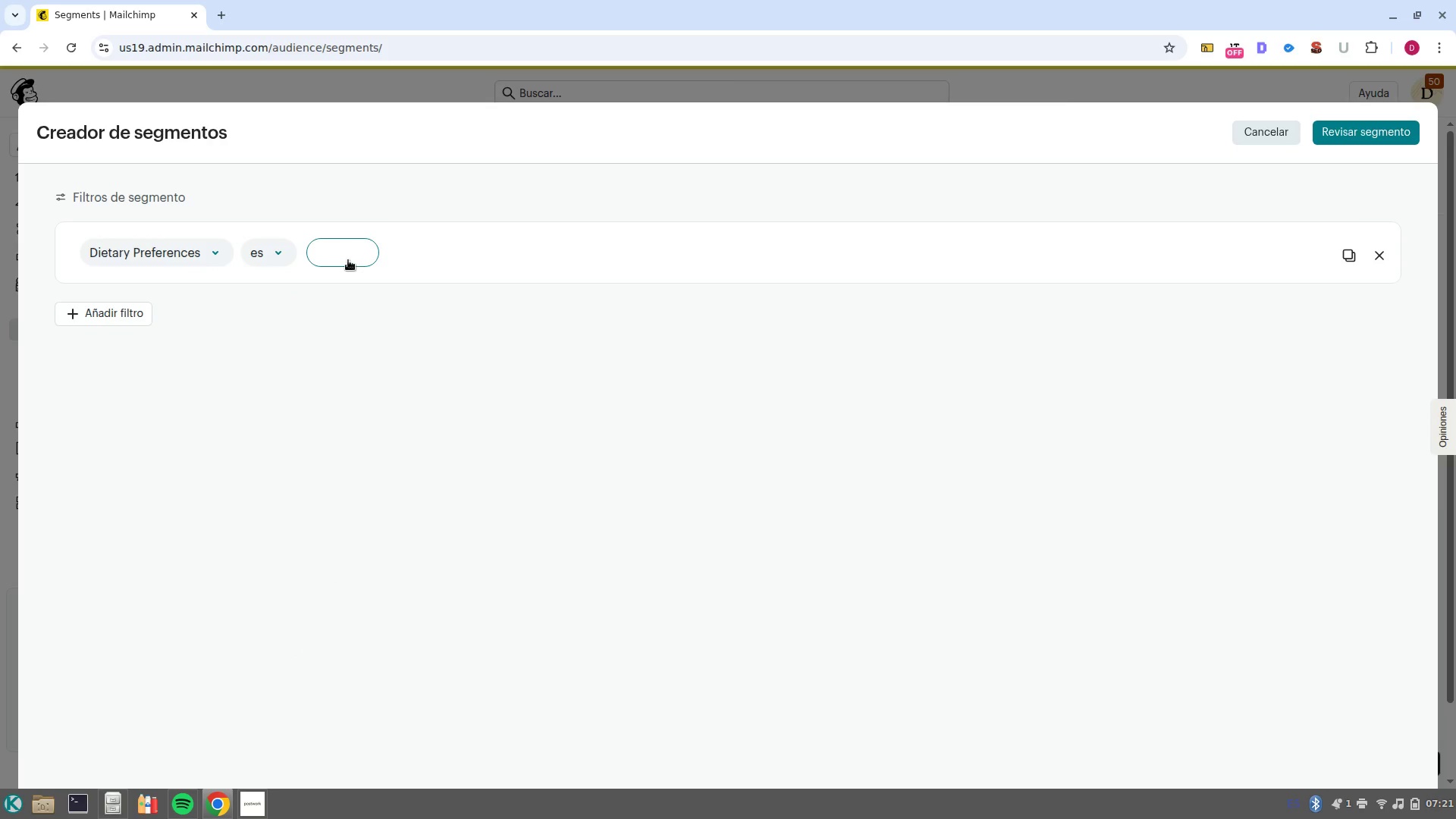 
left_click([347, 261])
 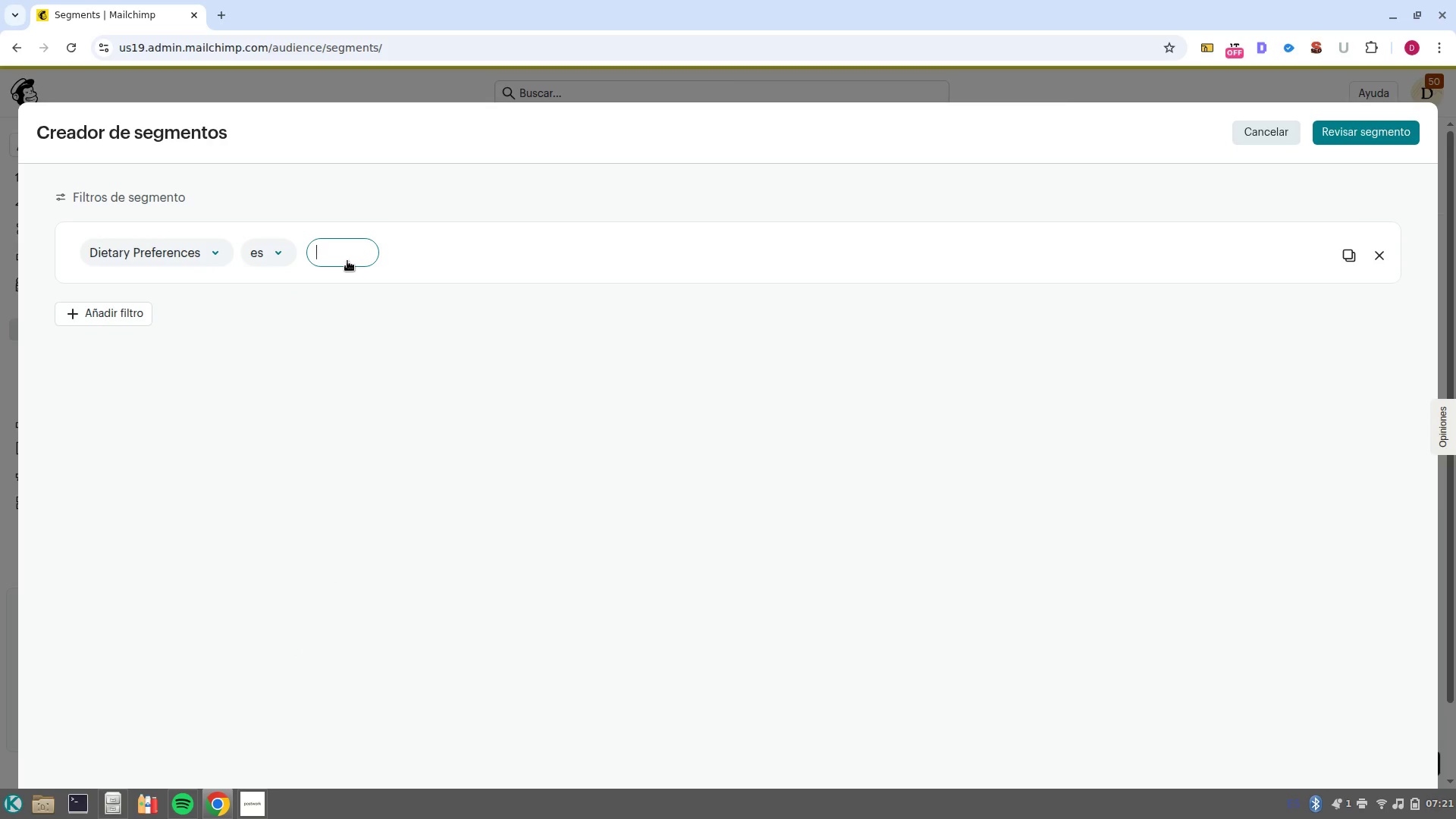 
type(Carnivore)
 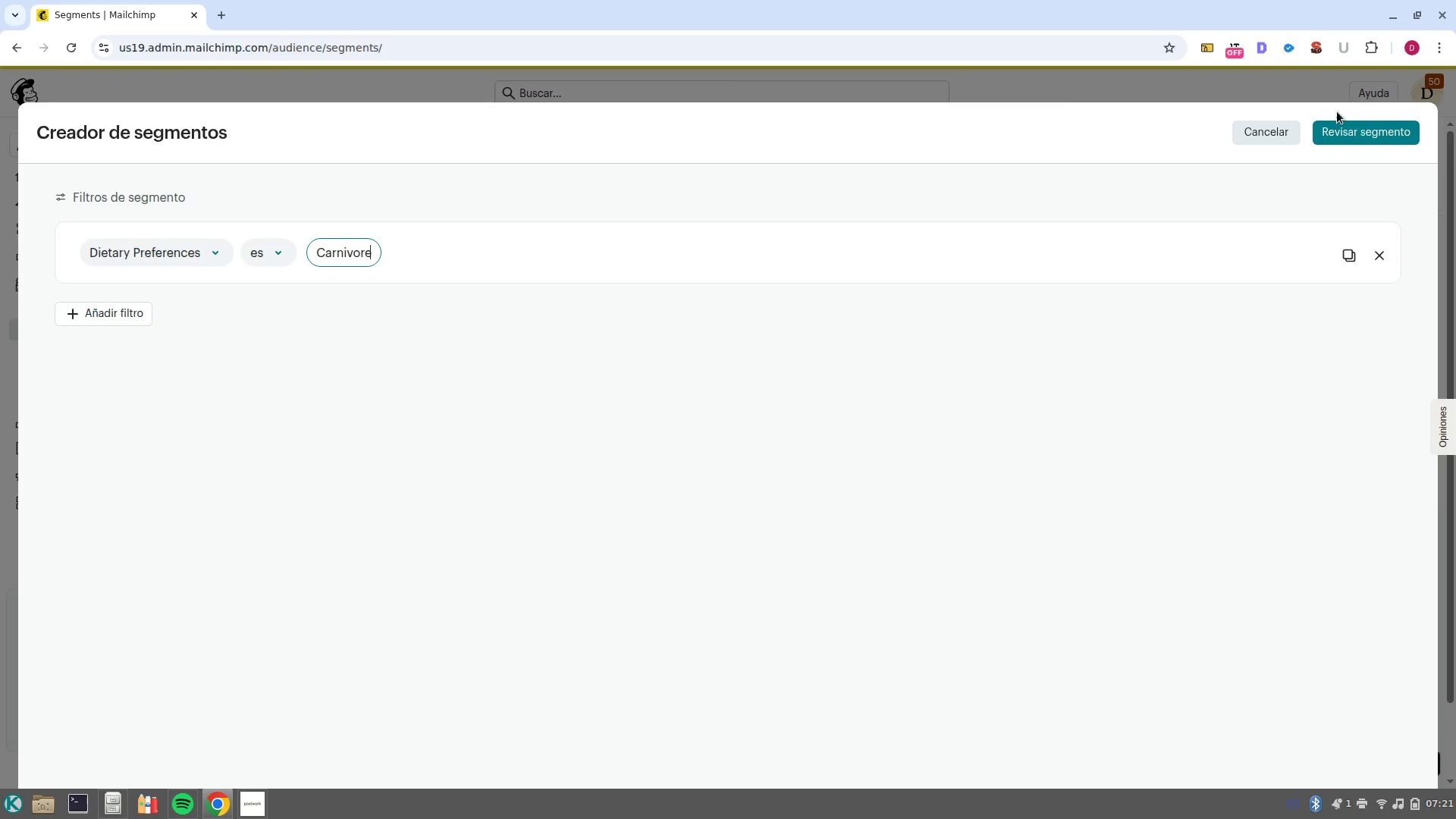 
left_click([1363, 136])
 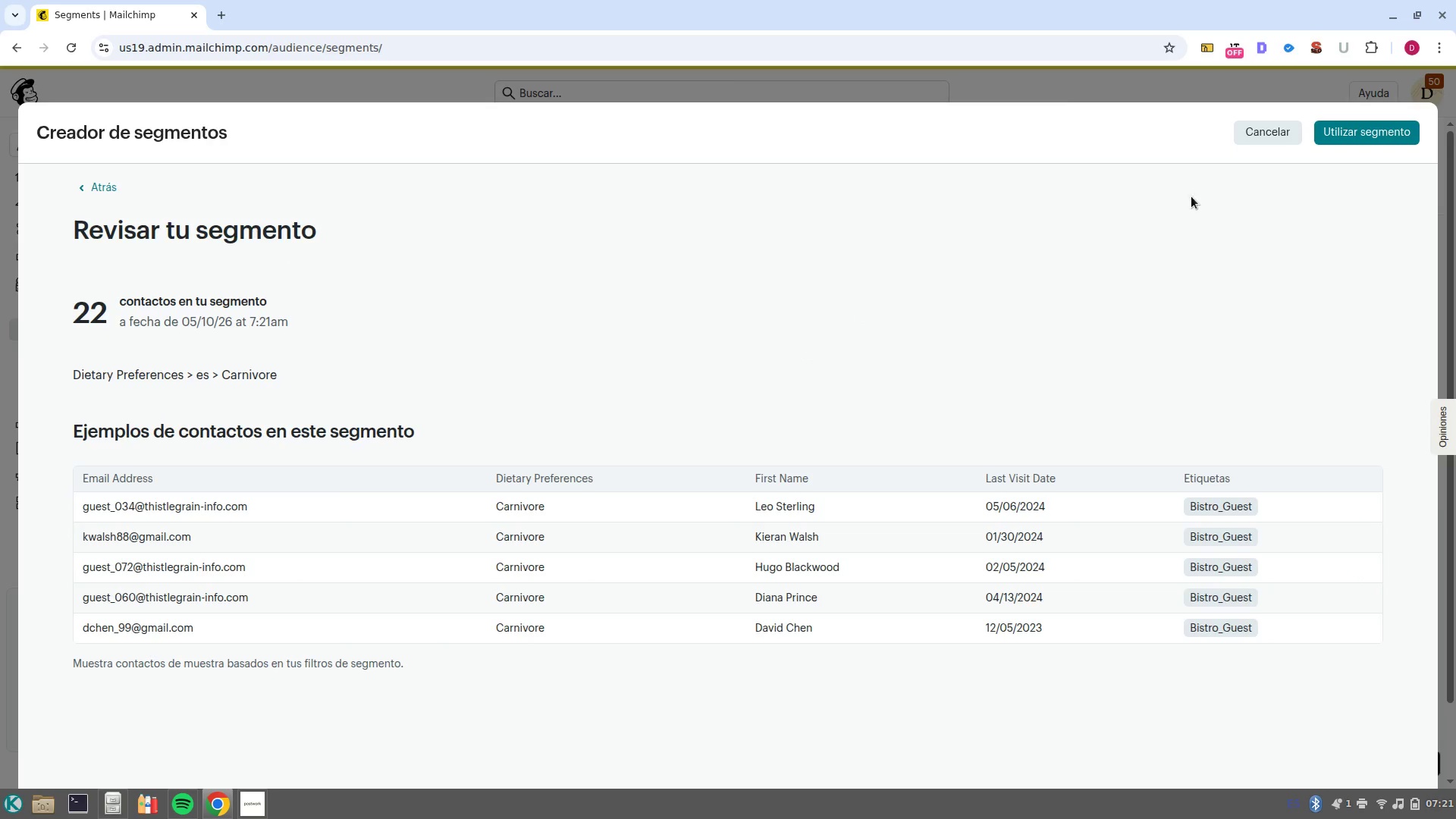 
left_click([1385, 138])
 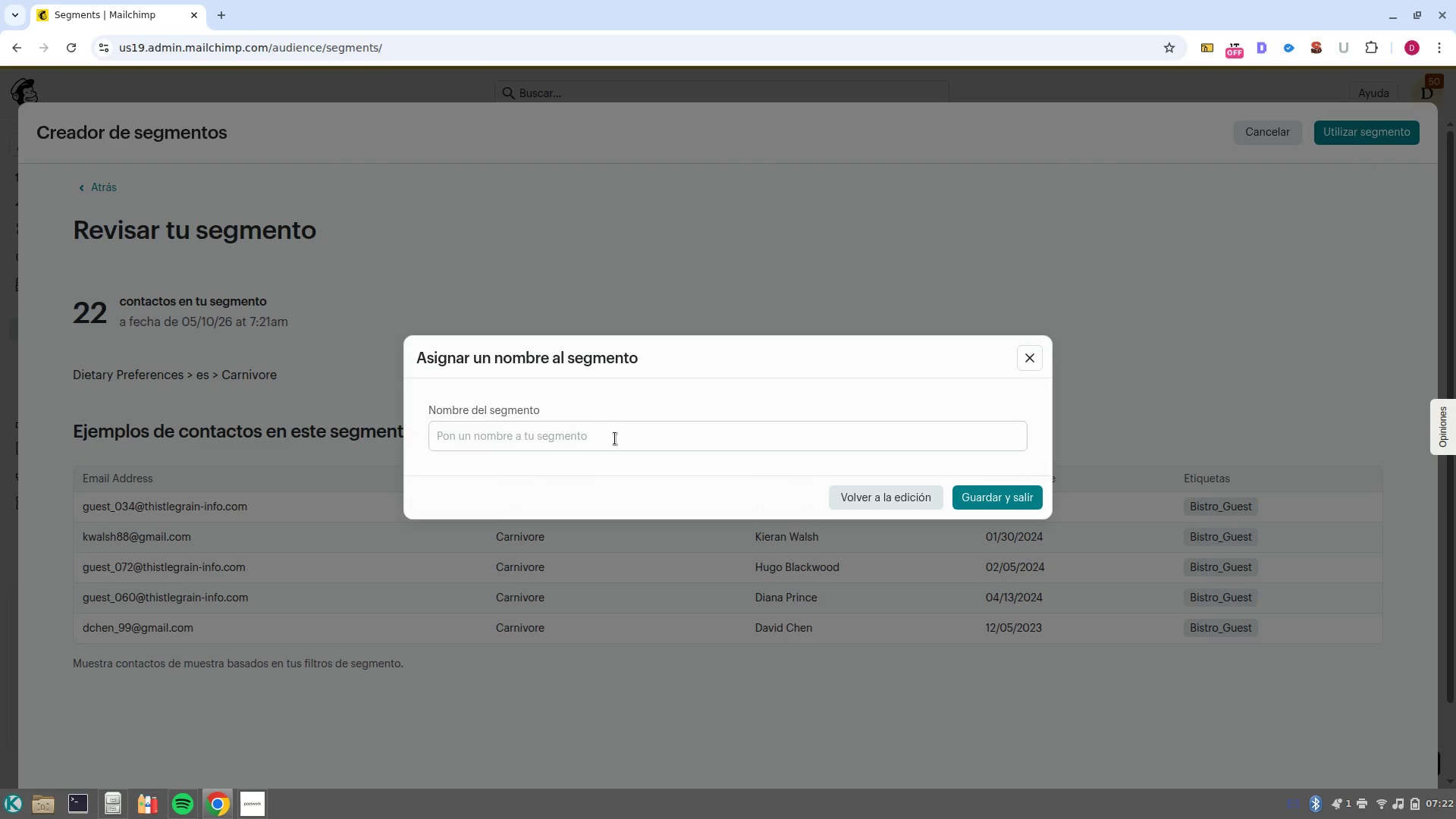 
left_click([615, 438])
 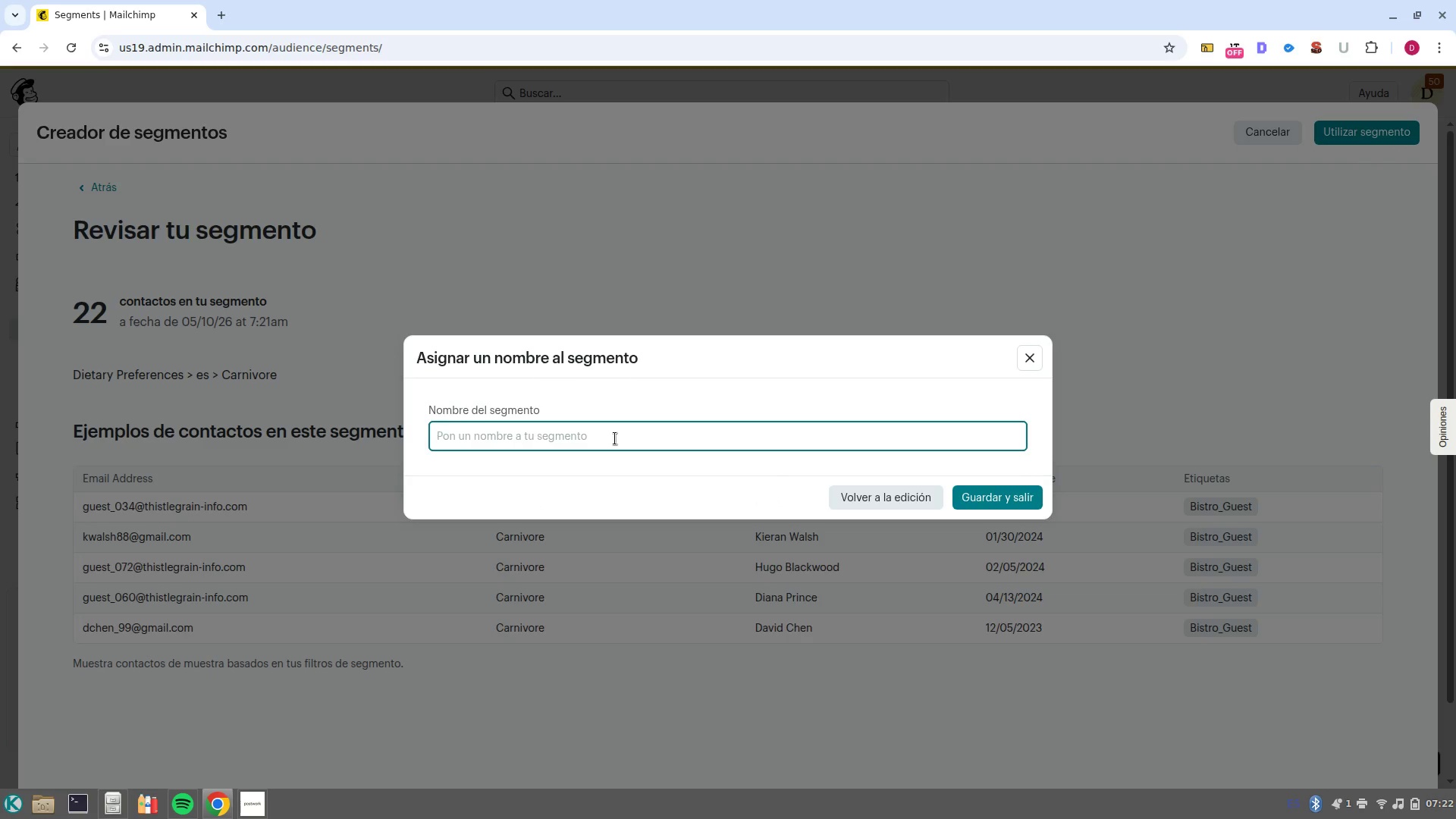 
type(Classis)
key(Backspace)
type(c Carnivores)
key(NumpadEnter)
 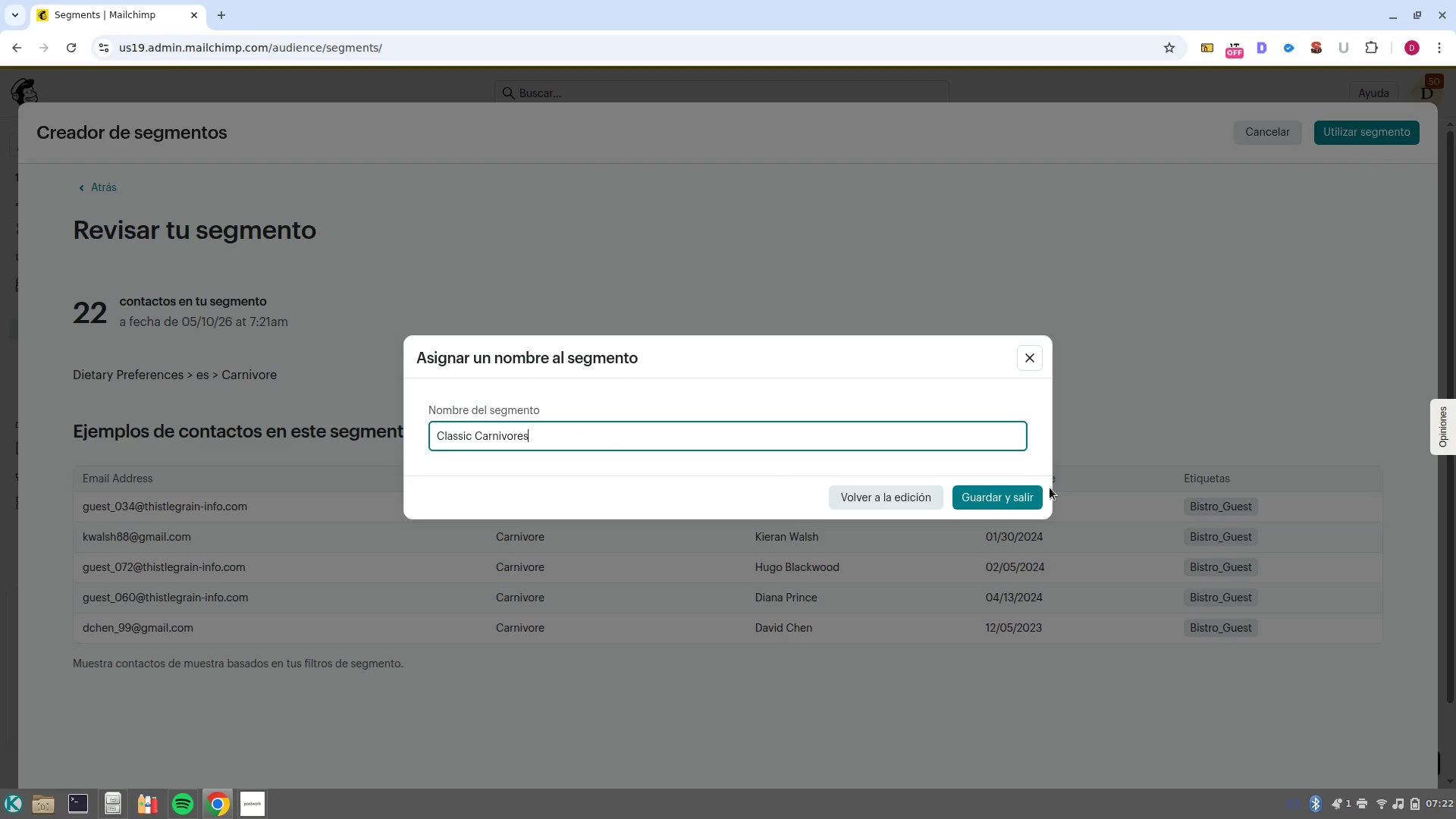 
left_click([1015, 494])
 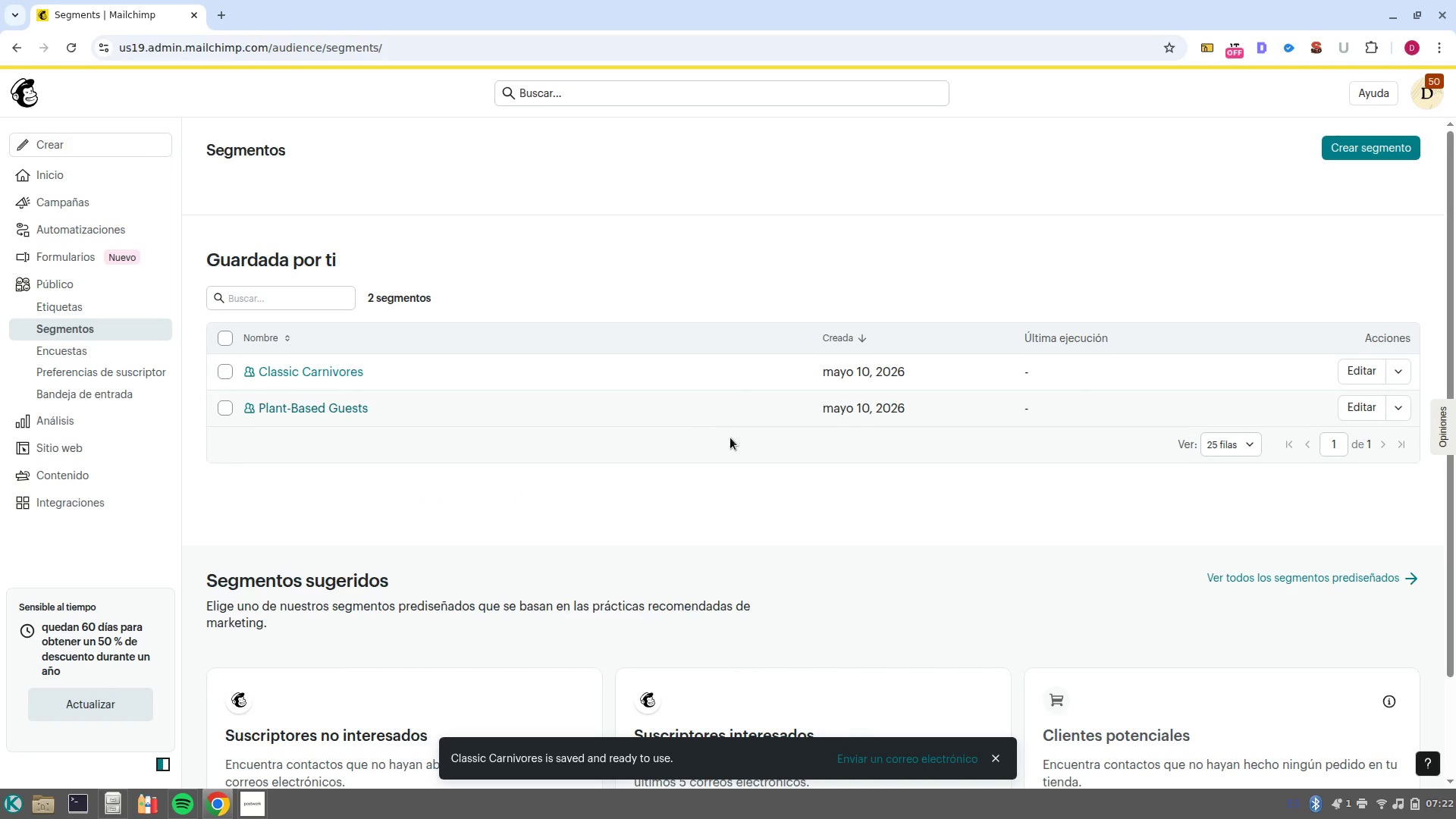 
left_click([1382, 148])
 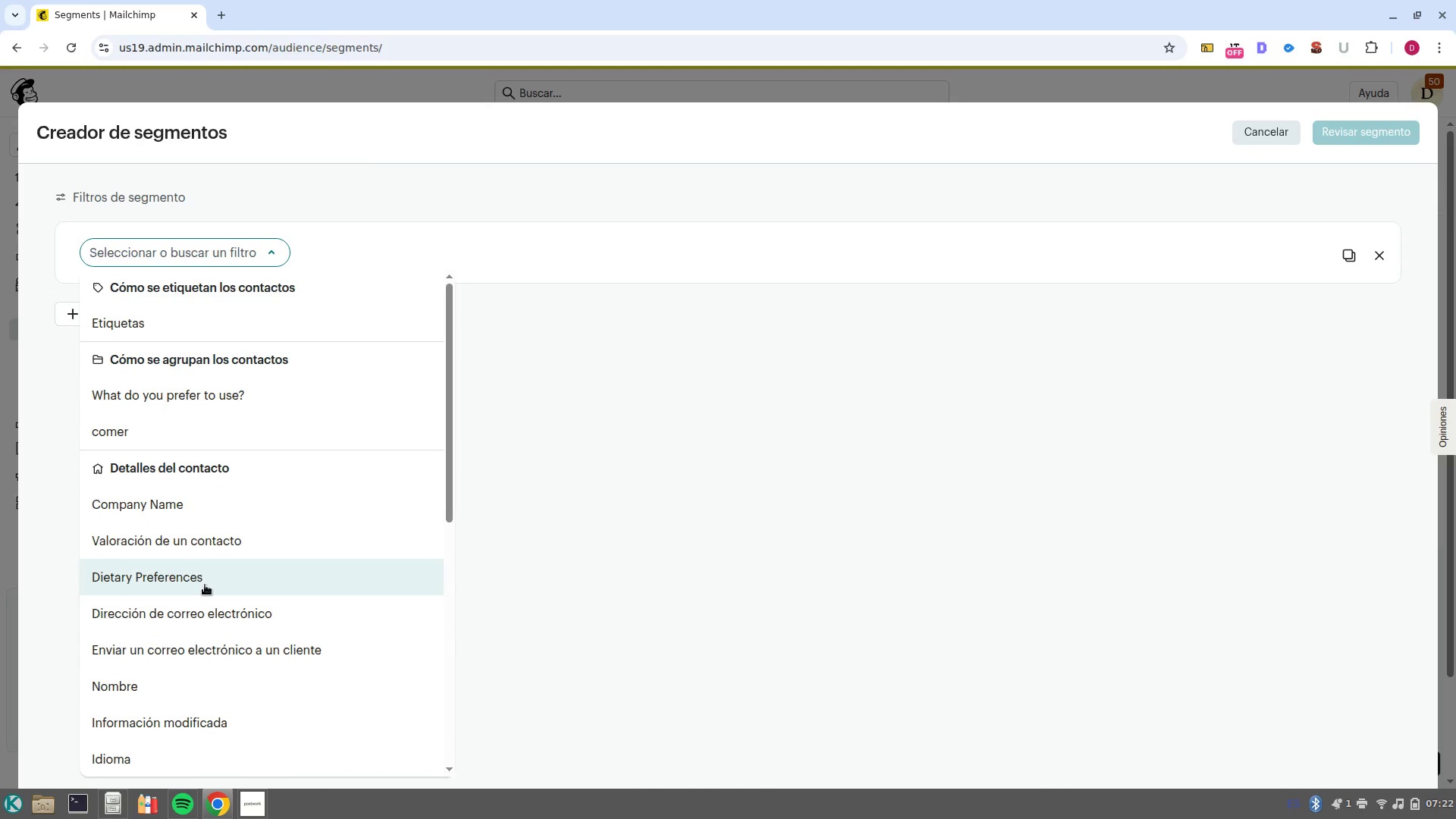 
left_click([210, 577])
 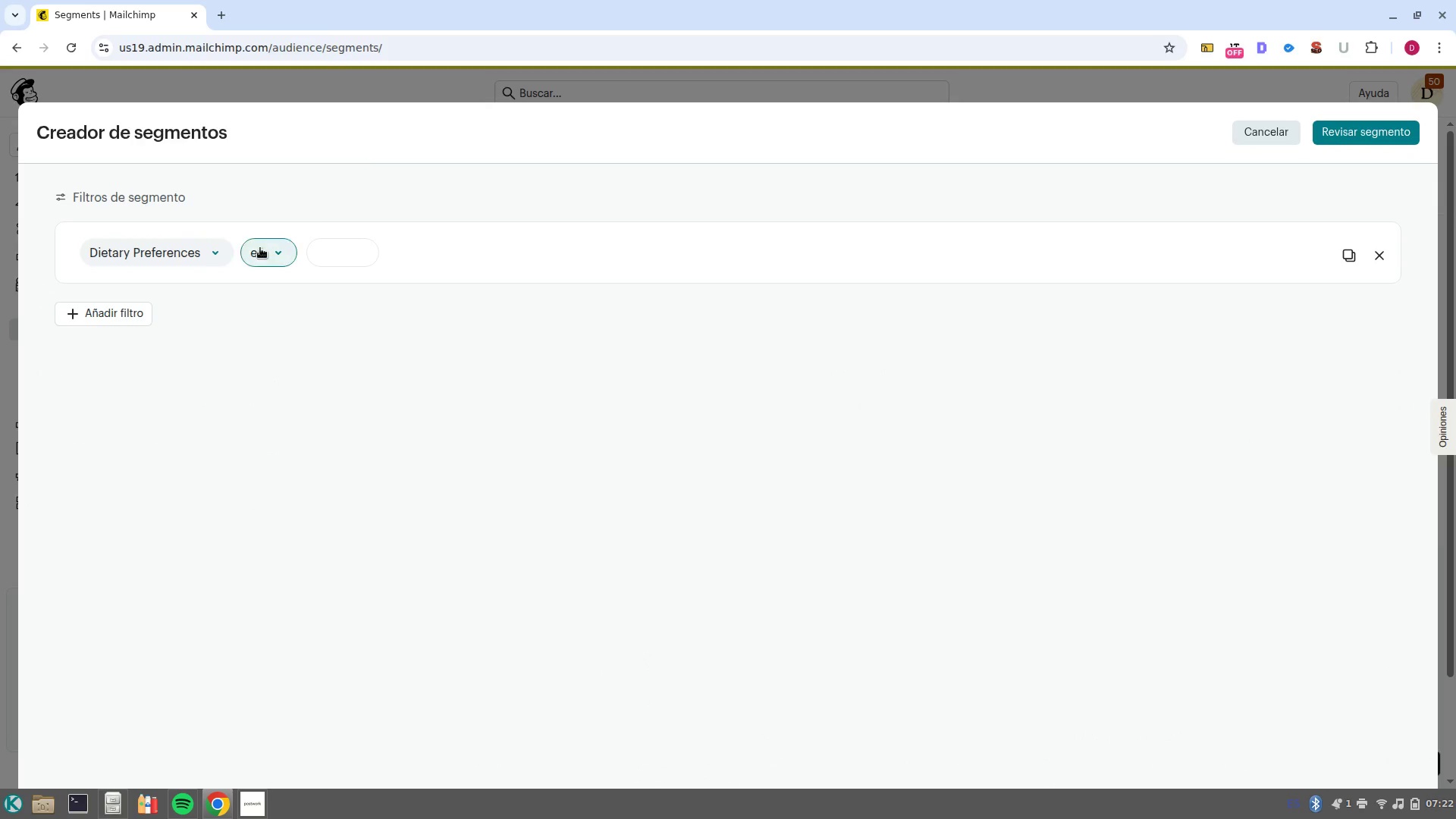 
left_click([337, 256])
 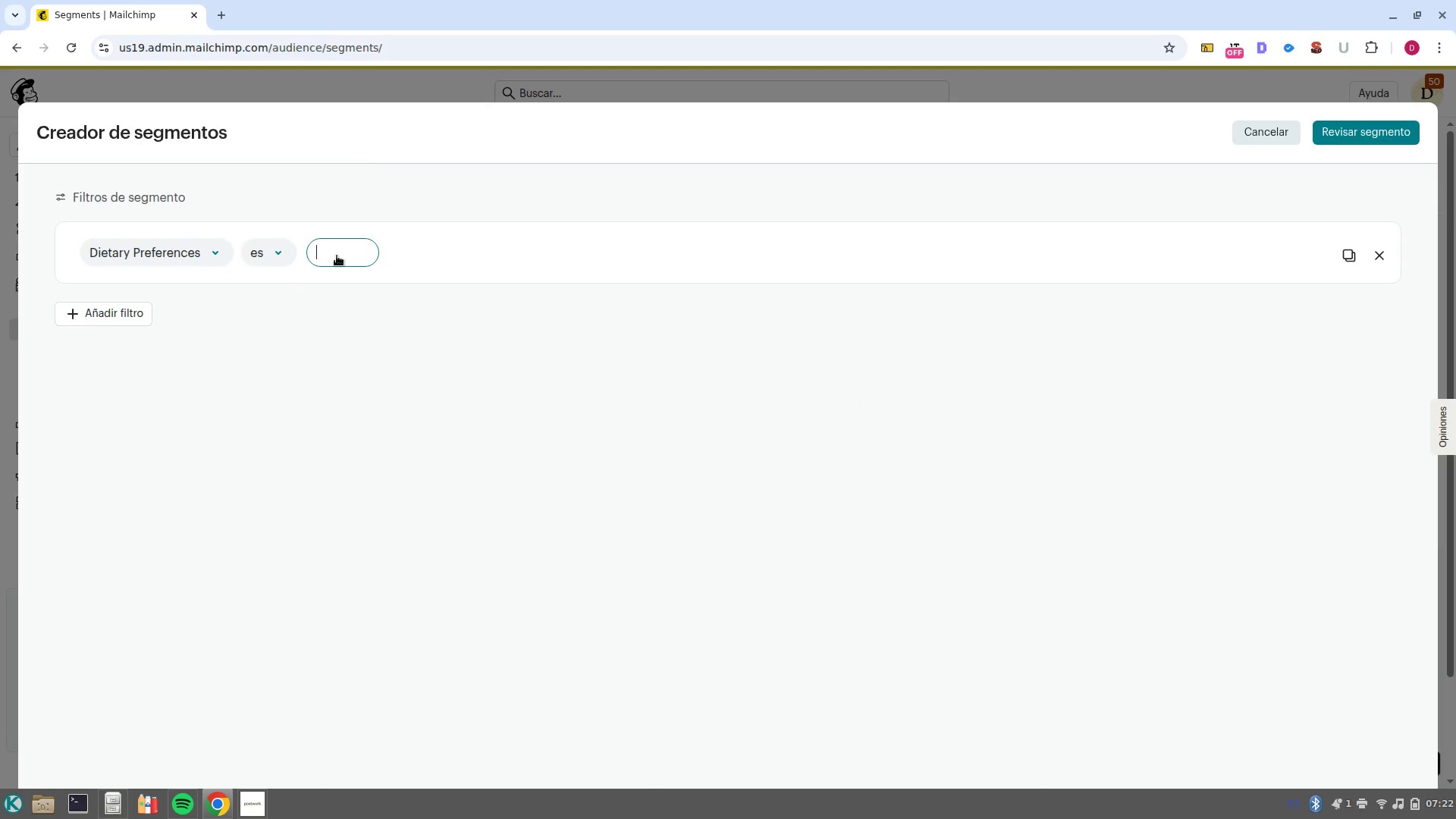 
type(Gluten )
key(Backspace)
type( / Free)
 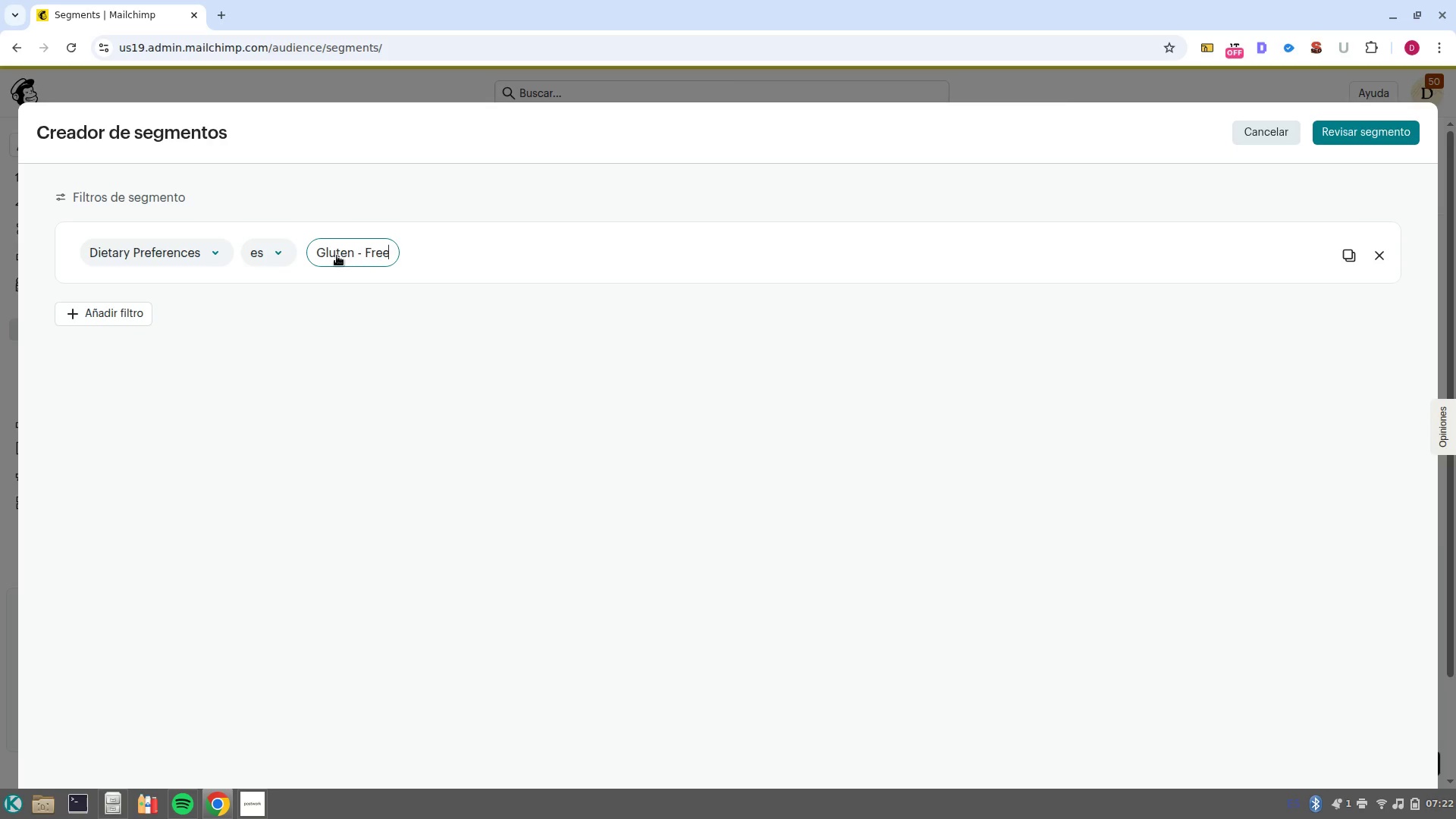 
key(Control+ArrowLeft)
 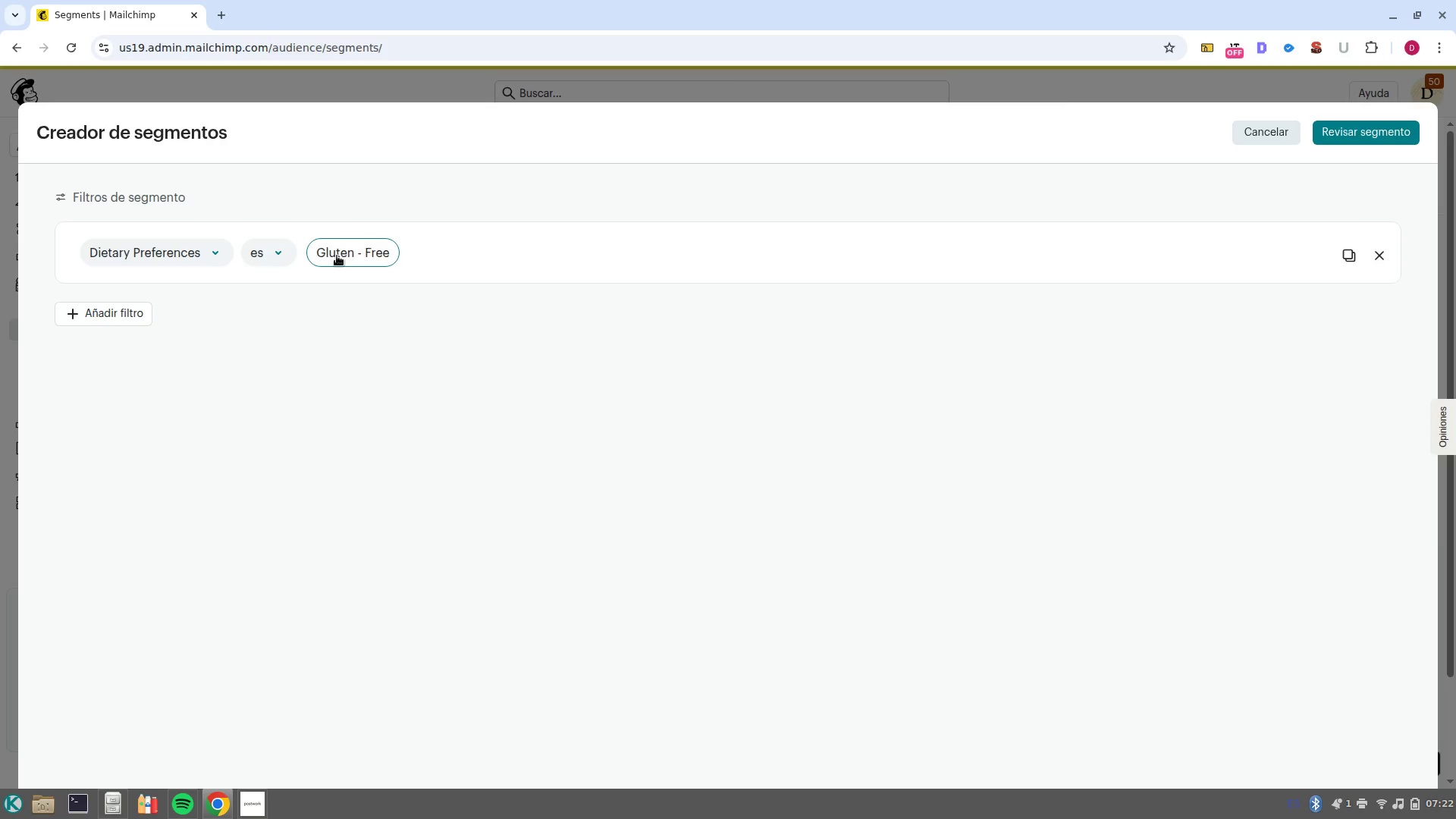 
key(Backspace)
 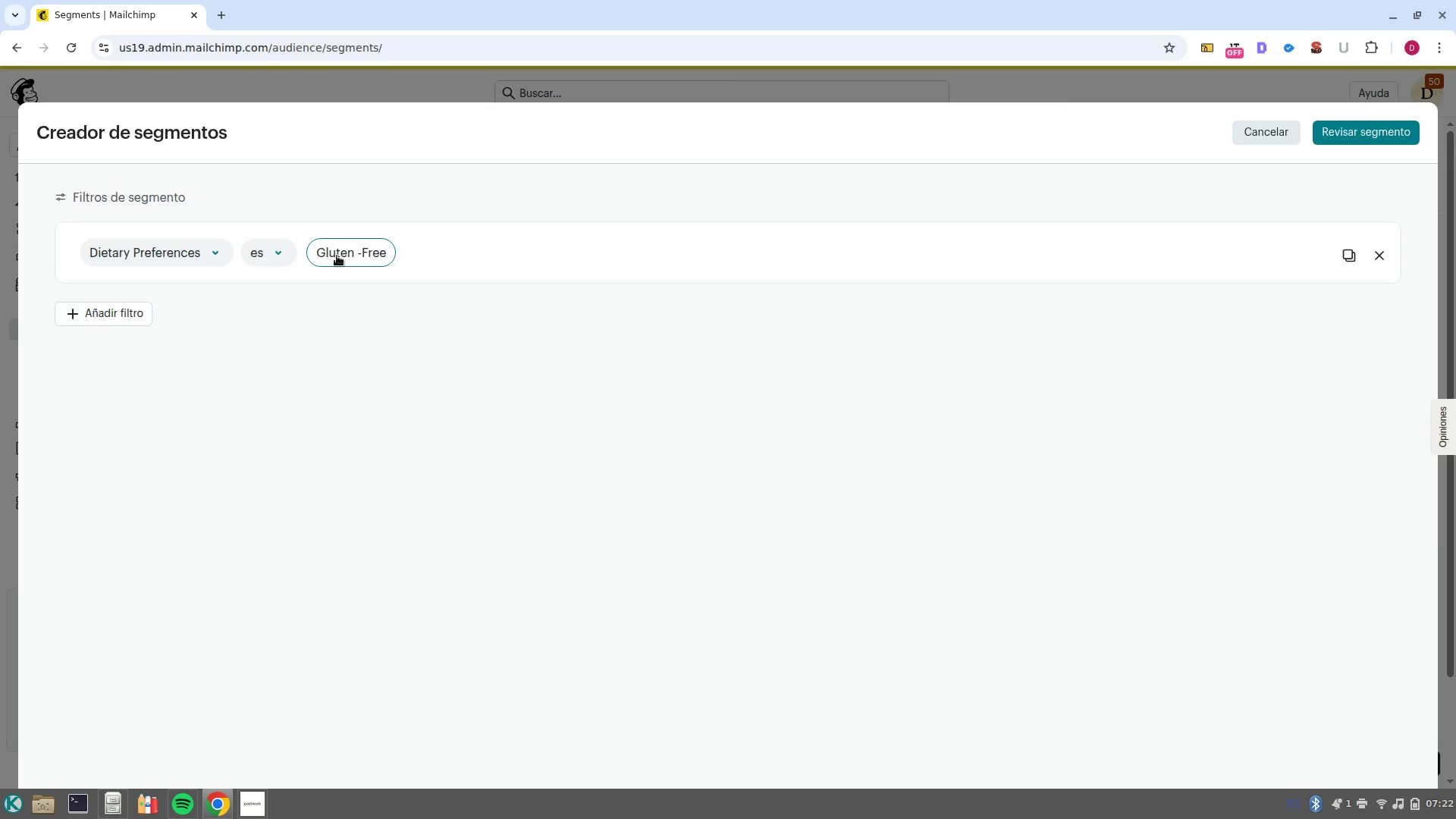 
key(Control+ArrowLeft)
 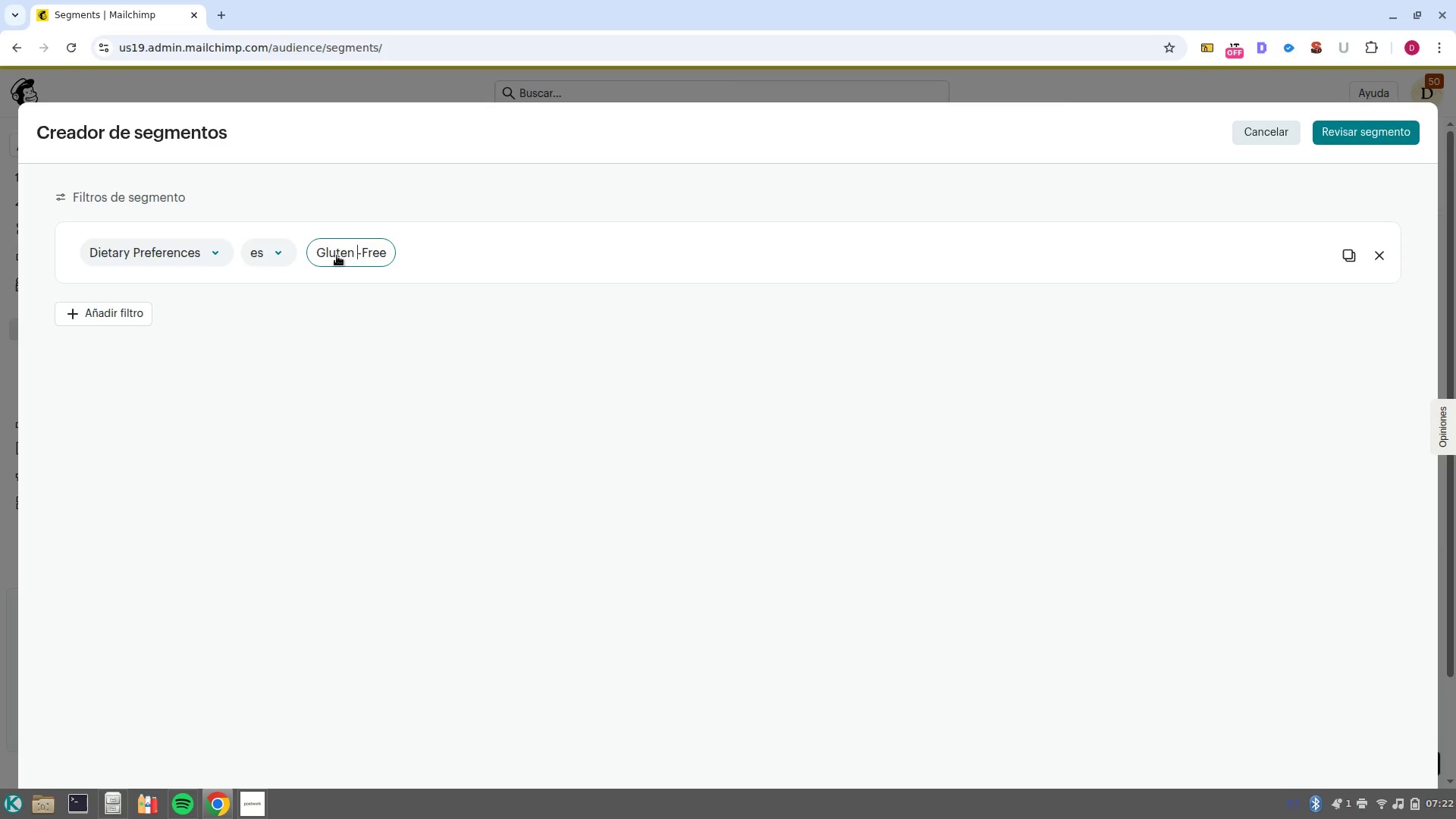 
key(Backspace)
 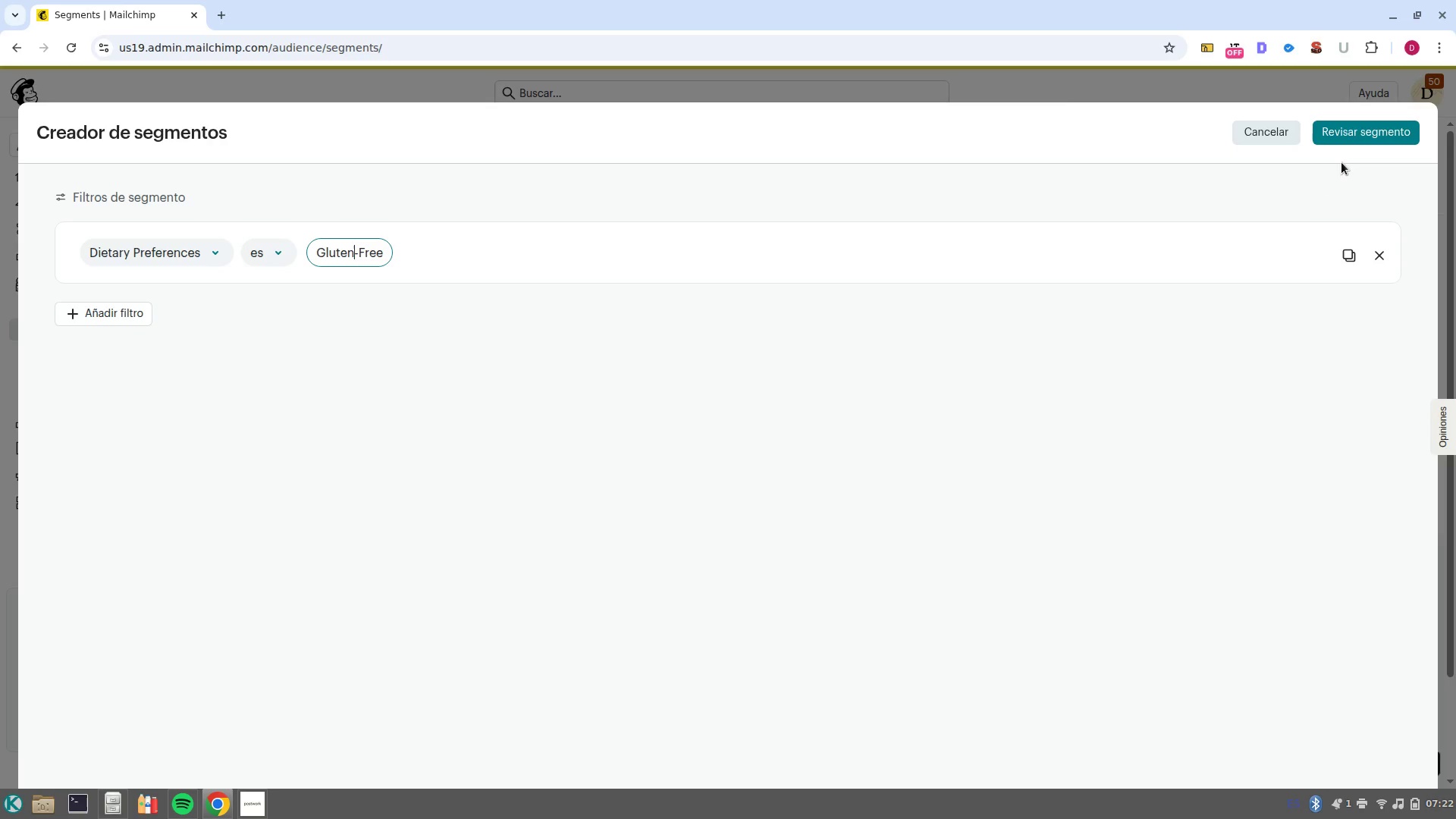 
left_click([1359, 127])
 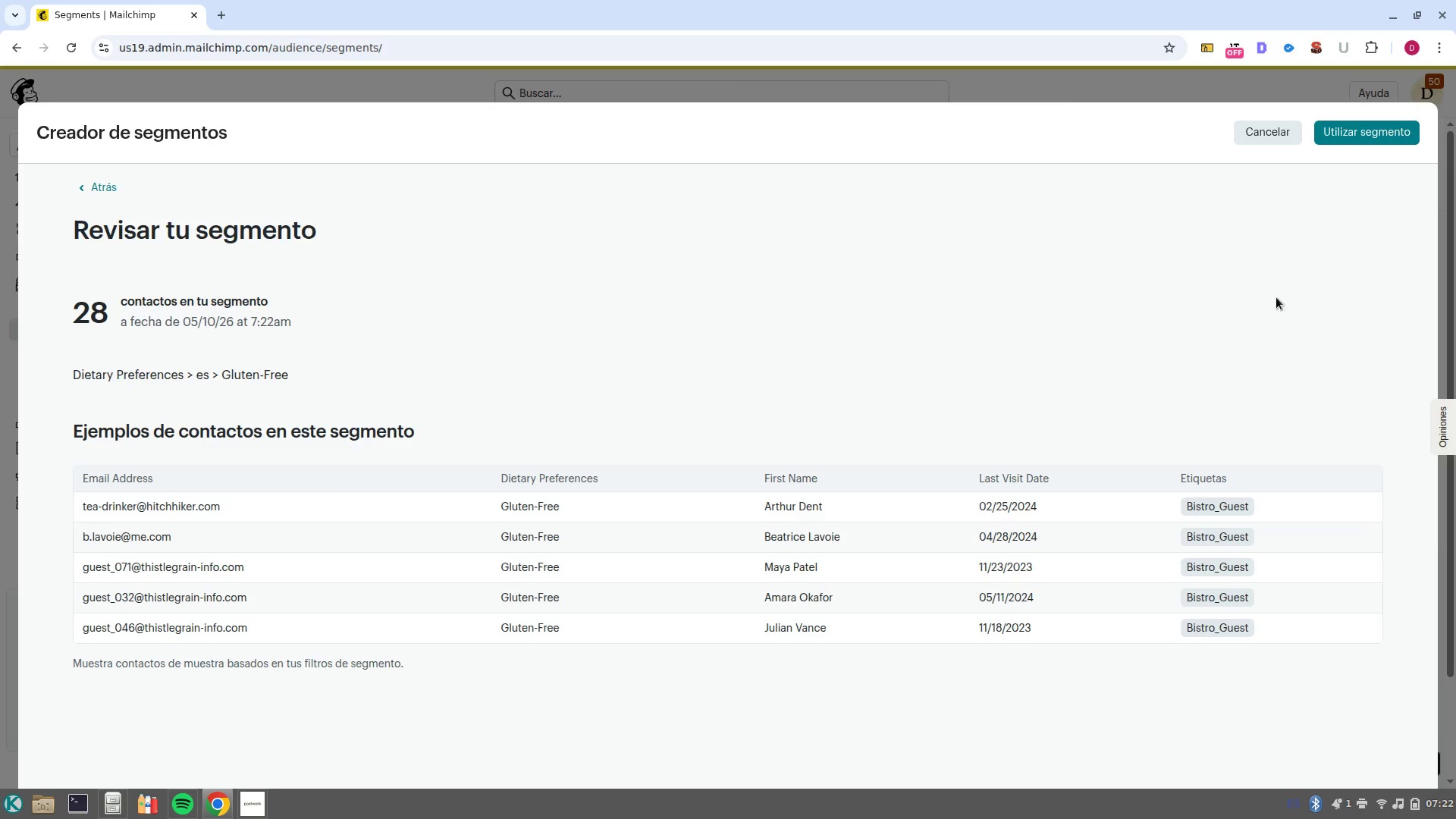 
left_click([1376, 140])
 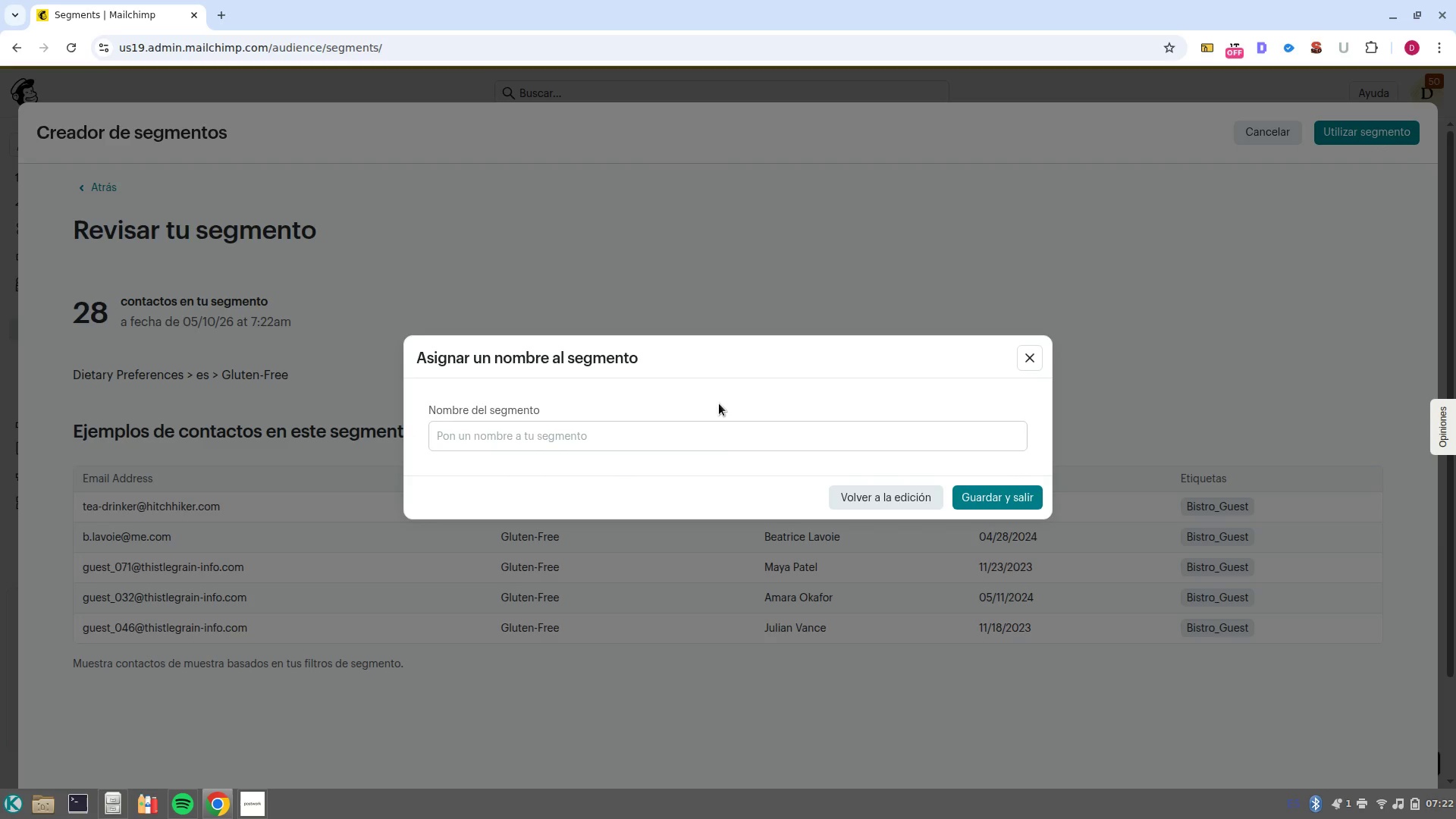 
left_click([708, 439])
 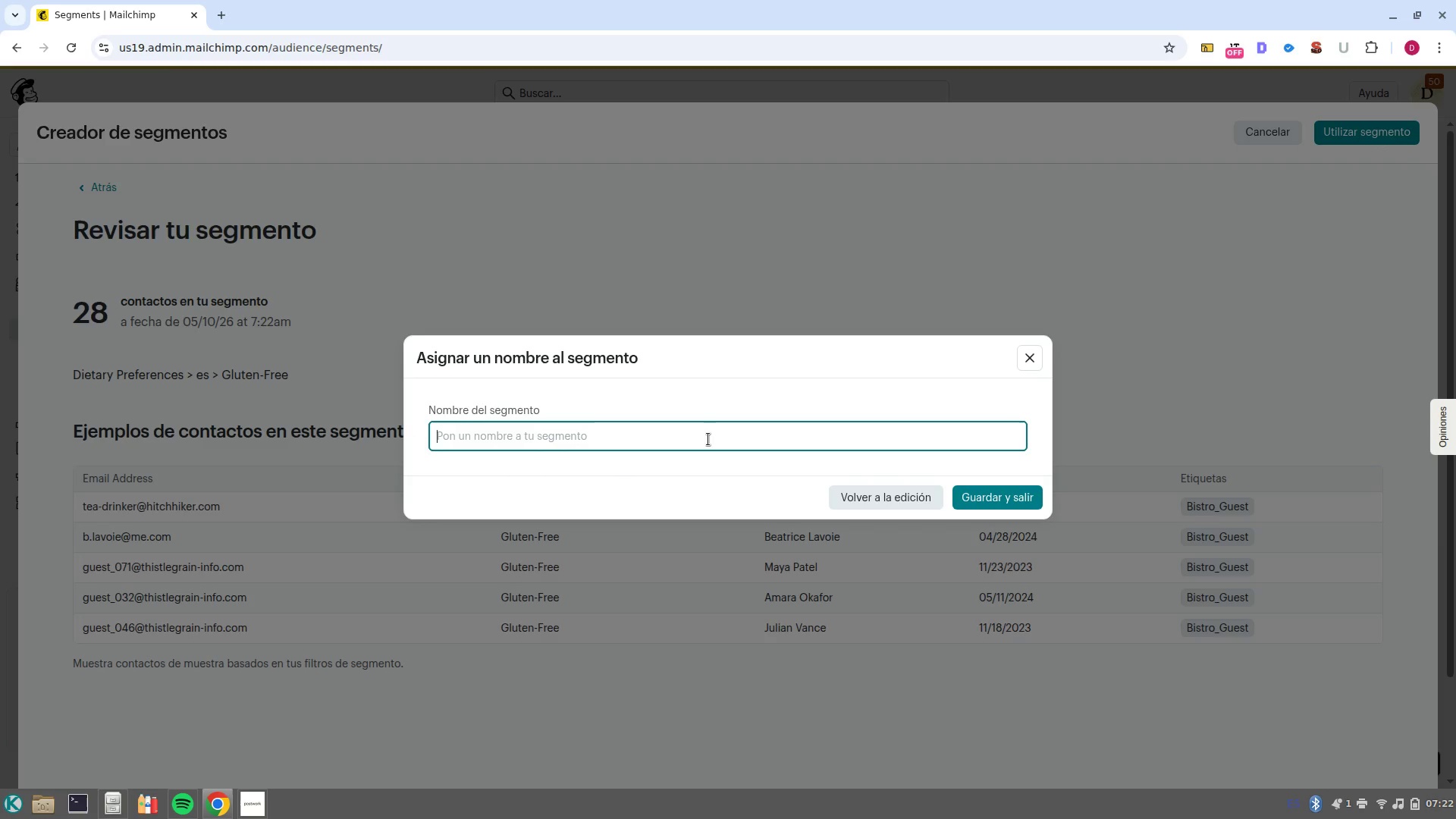 
type(Gluten/Free Friendly)
key(NumpadEnter)
 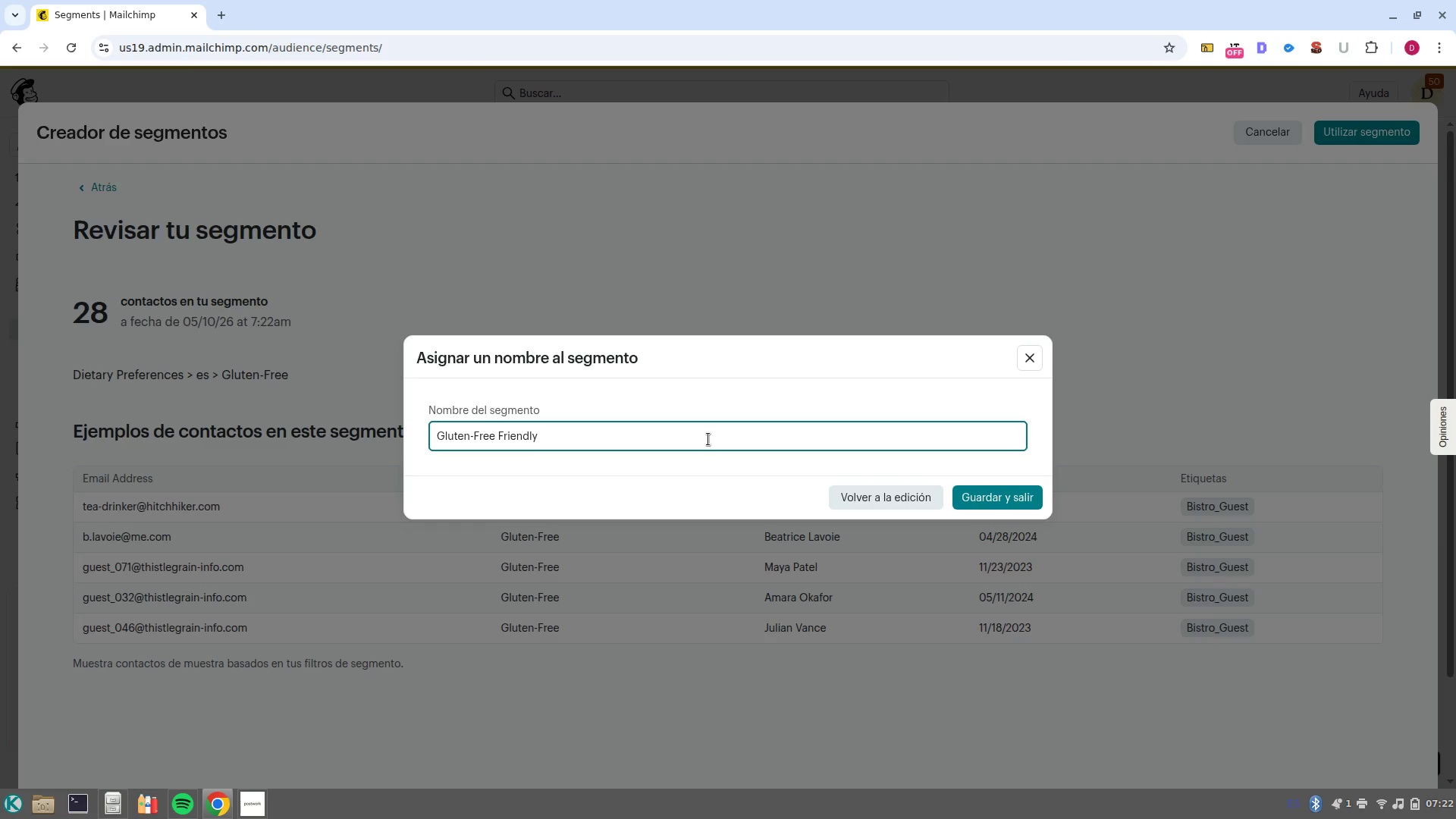 
left_click([1027, 498])
 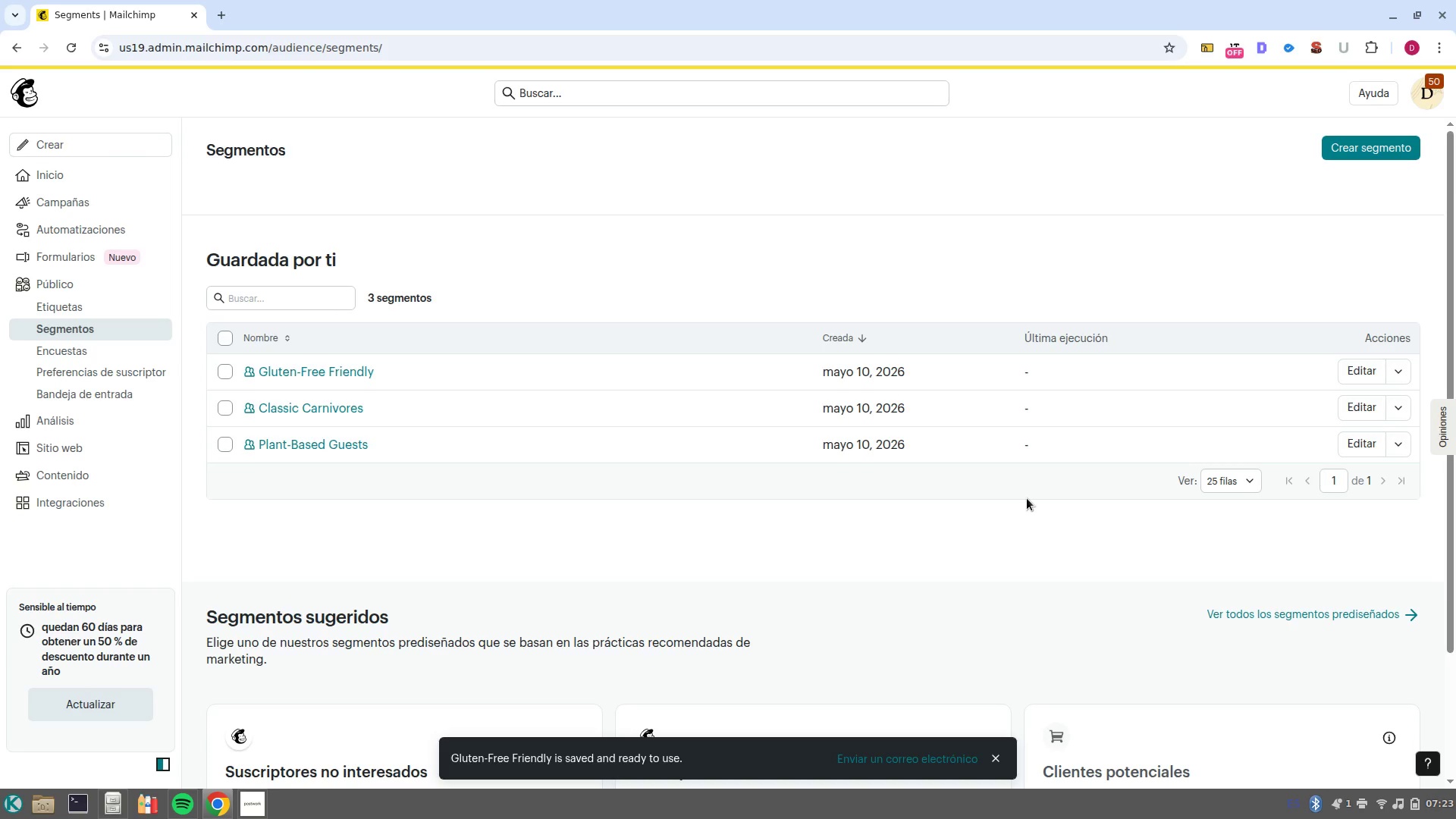 
wait(26.45)
 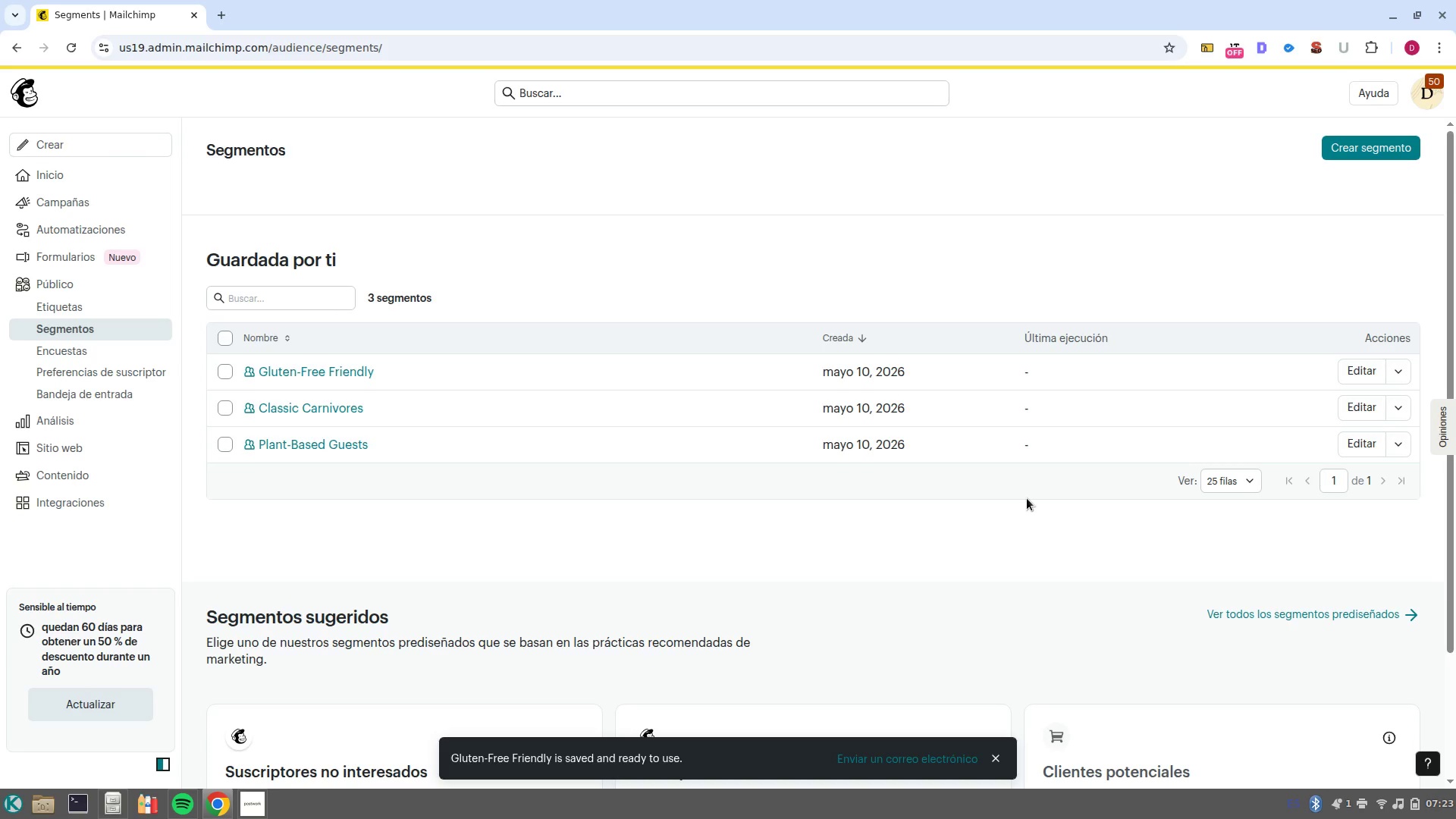 
left_click([84, 147])
 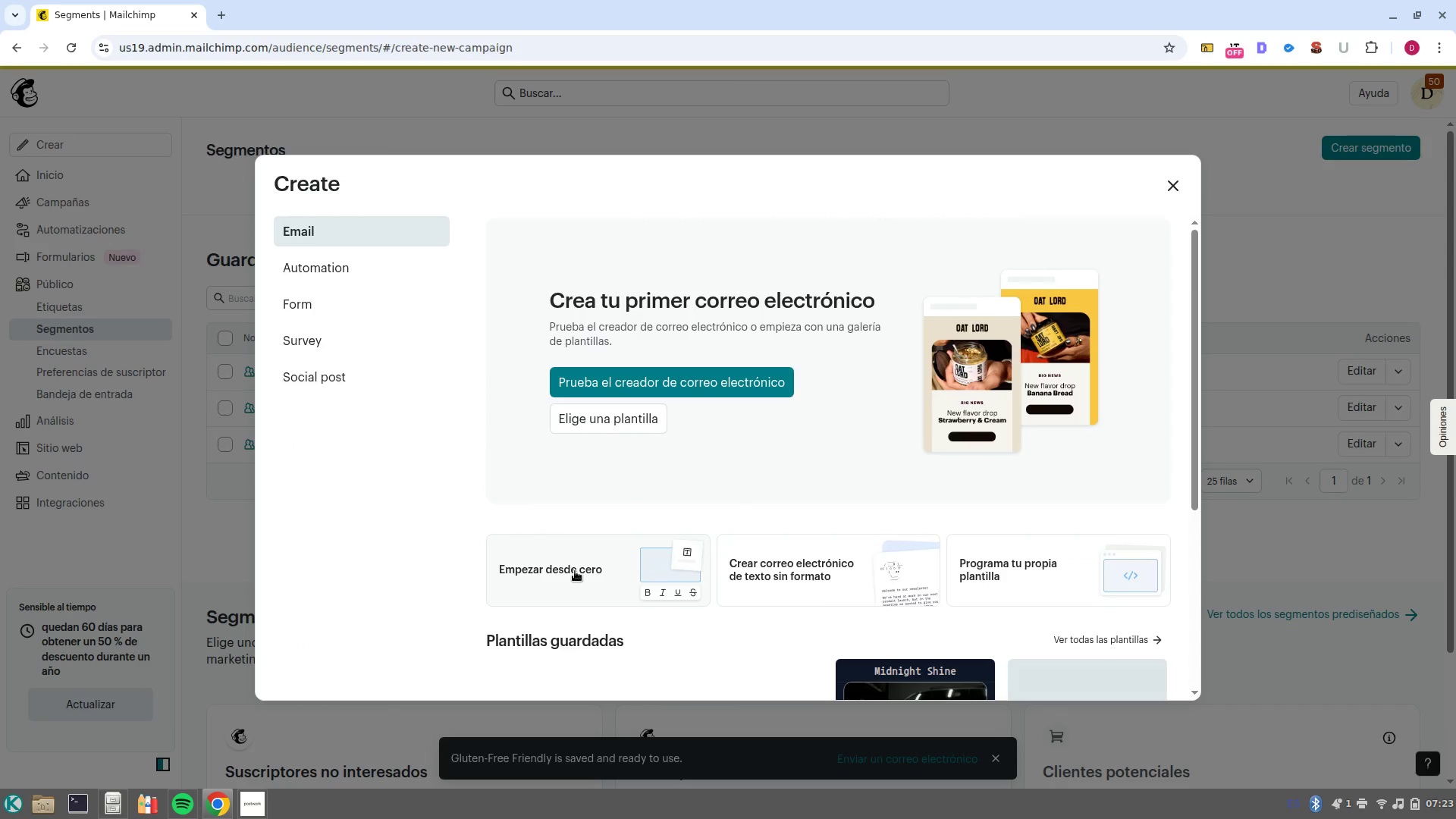 
left_click([575, 571])
 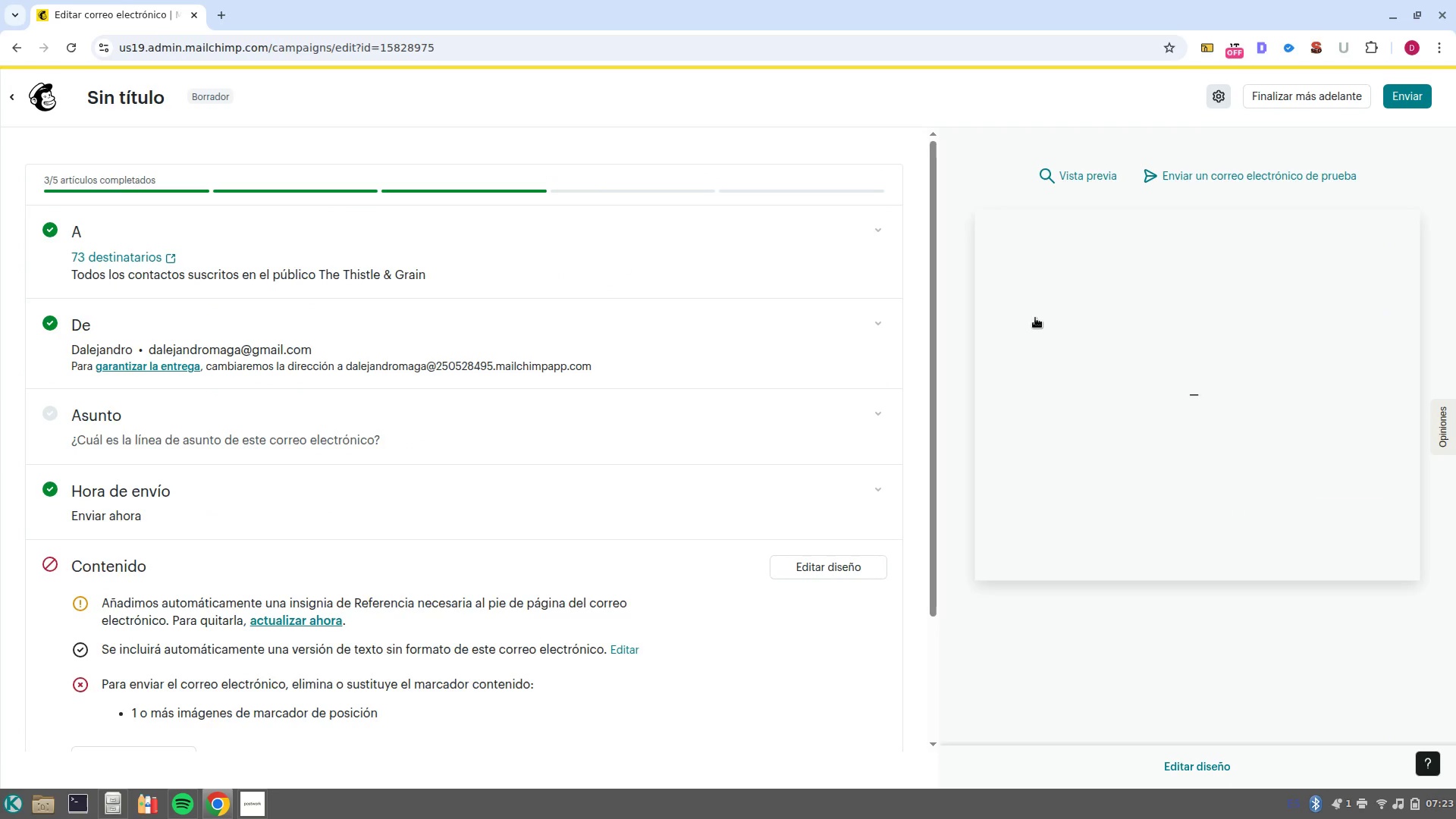 
wait(9.23)
 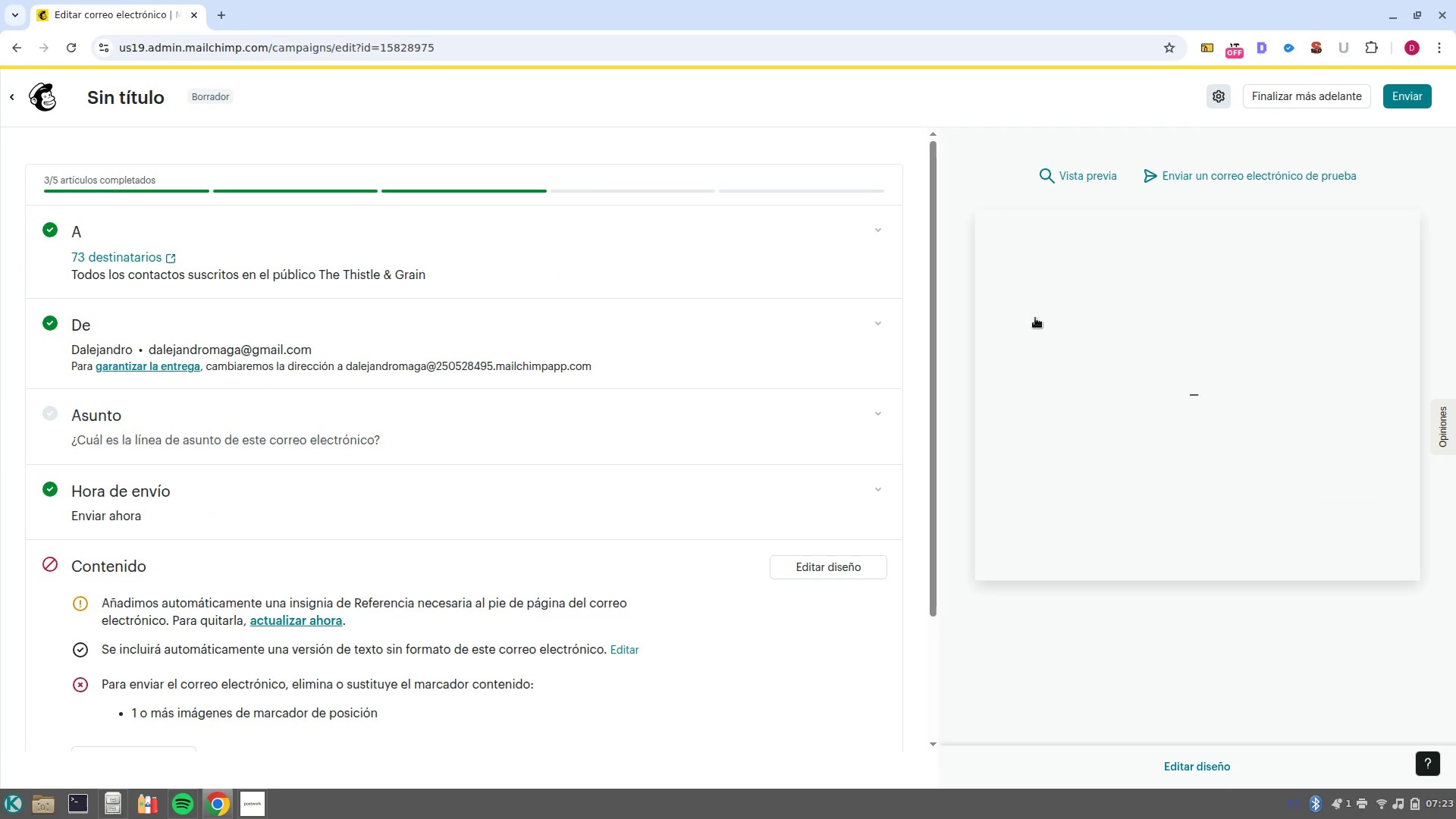 
left_click([1319, 494])
 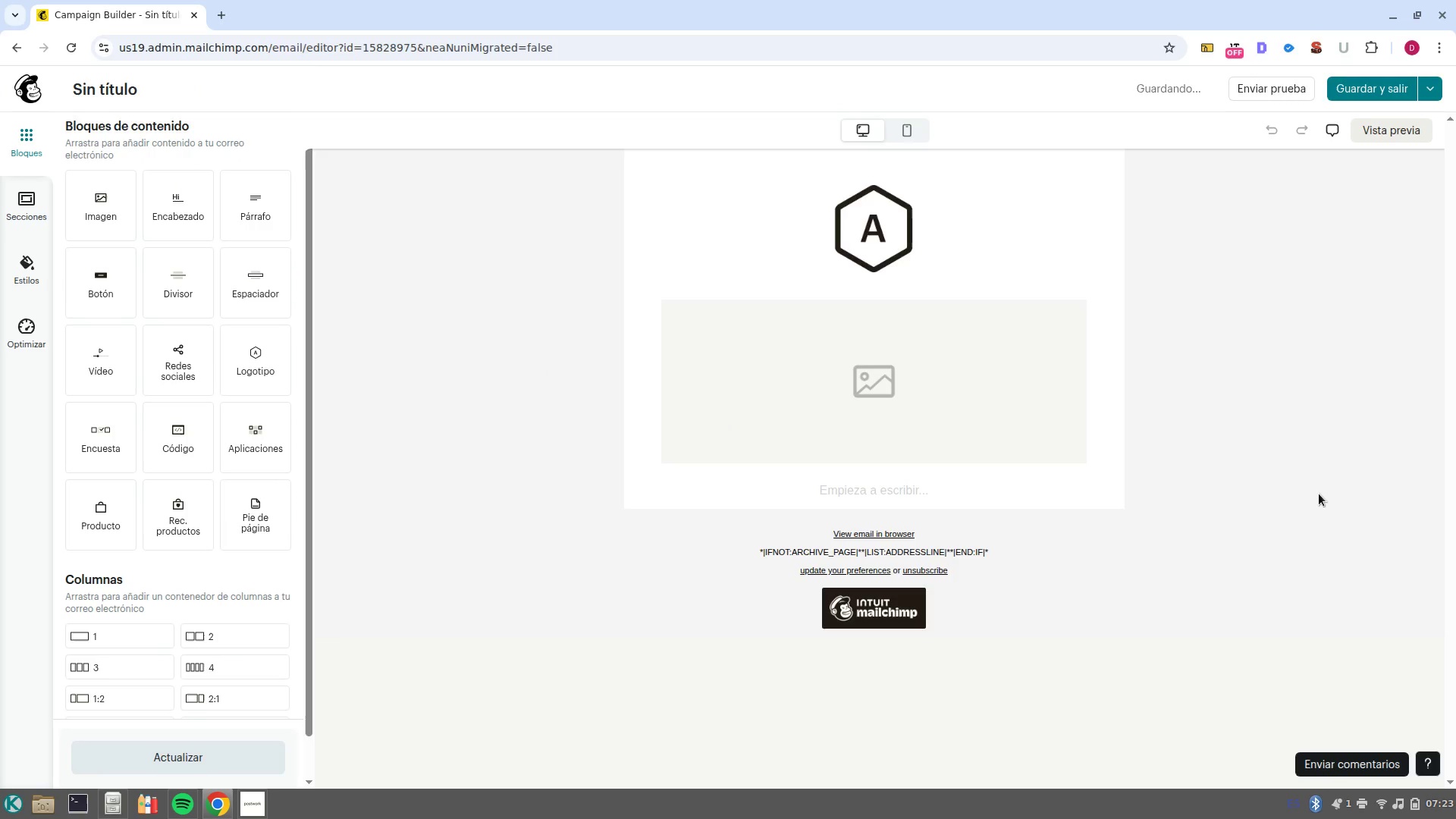 
wait(8.35)
 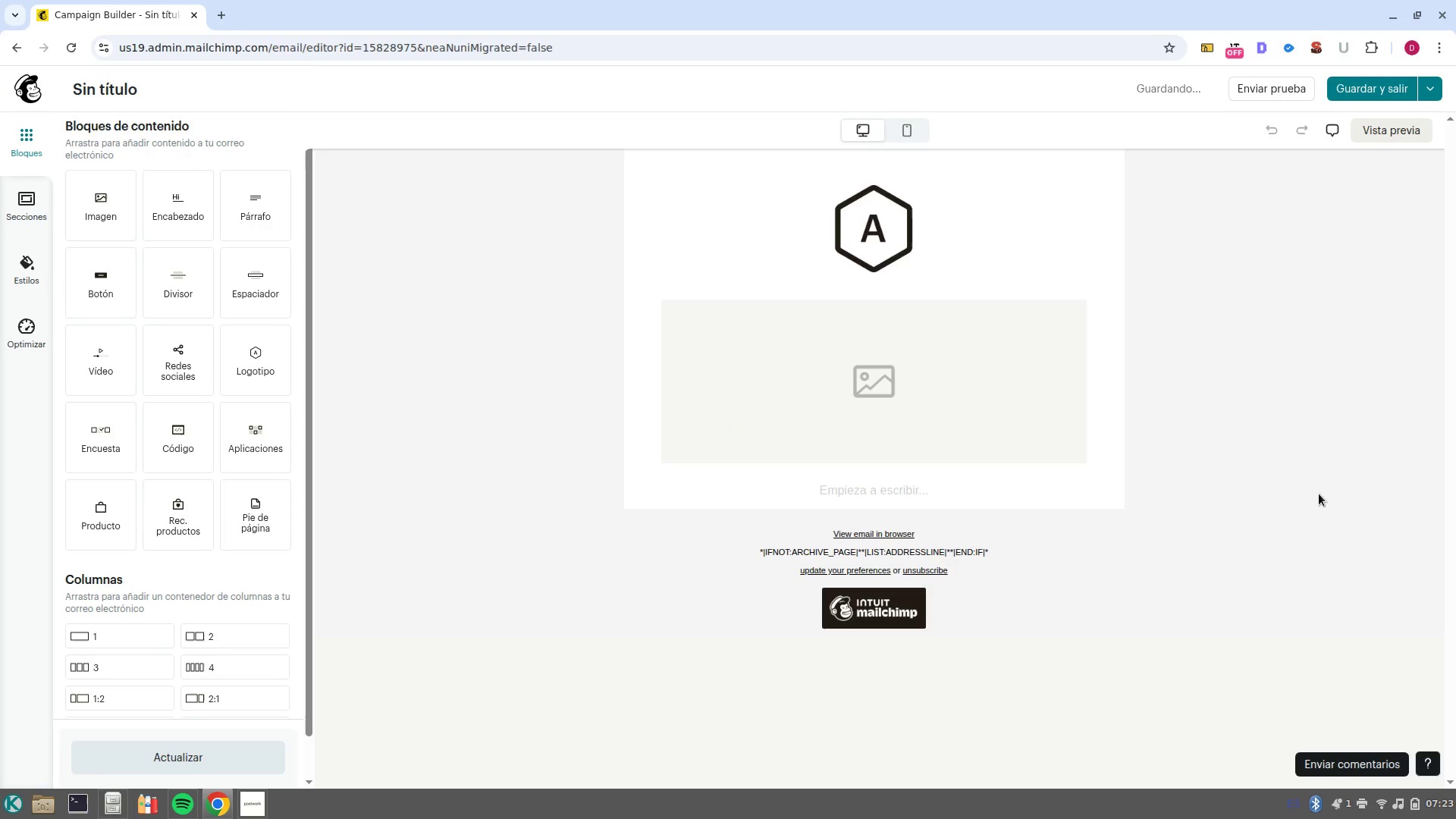 
left_click([1435, 102])
 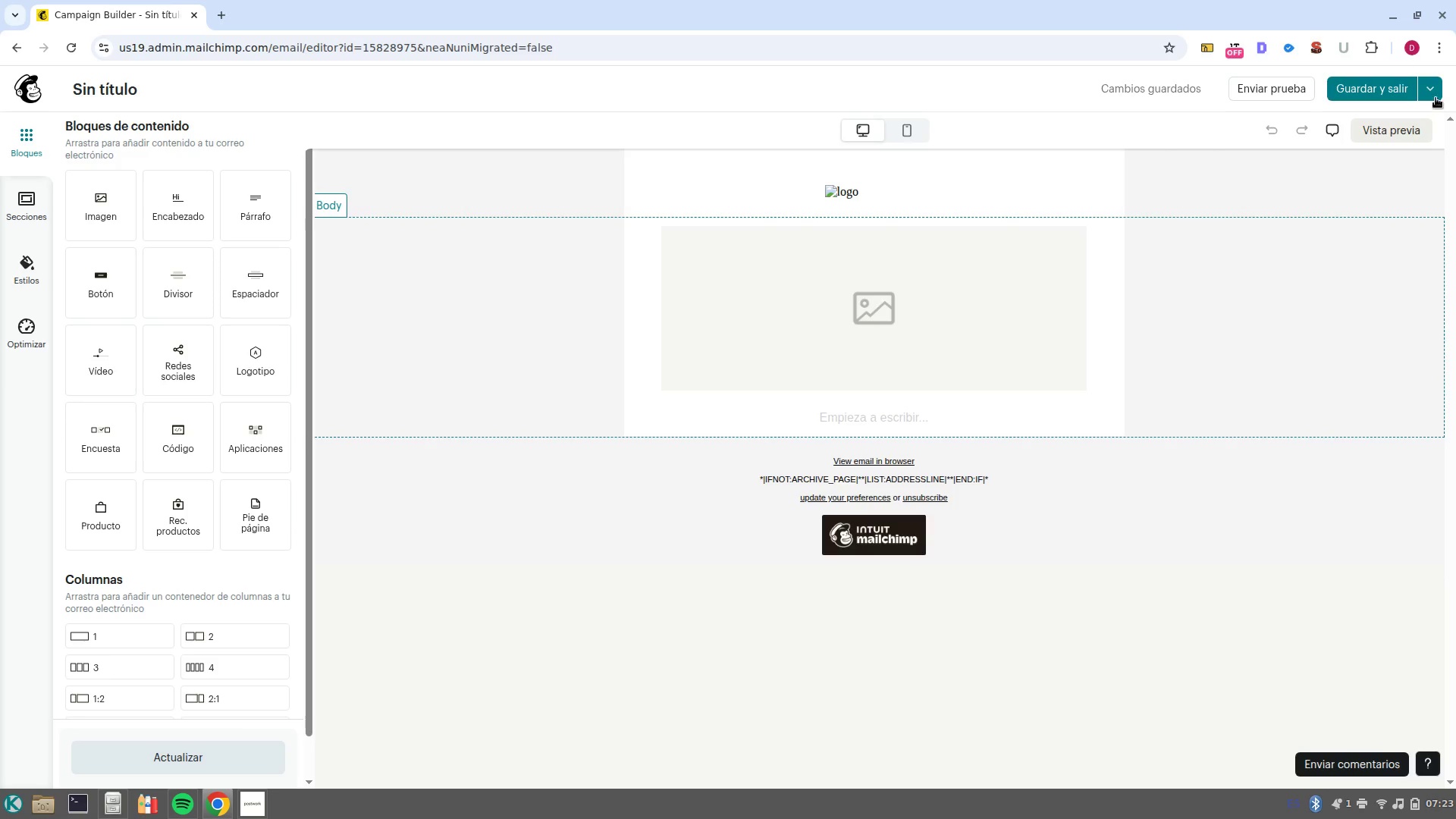 
left_click([1436, 93])
 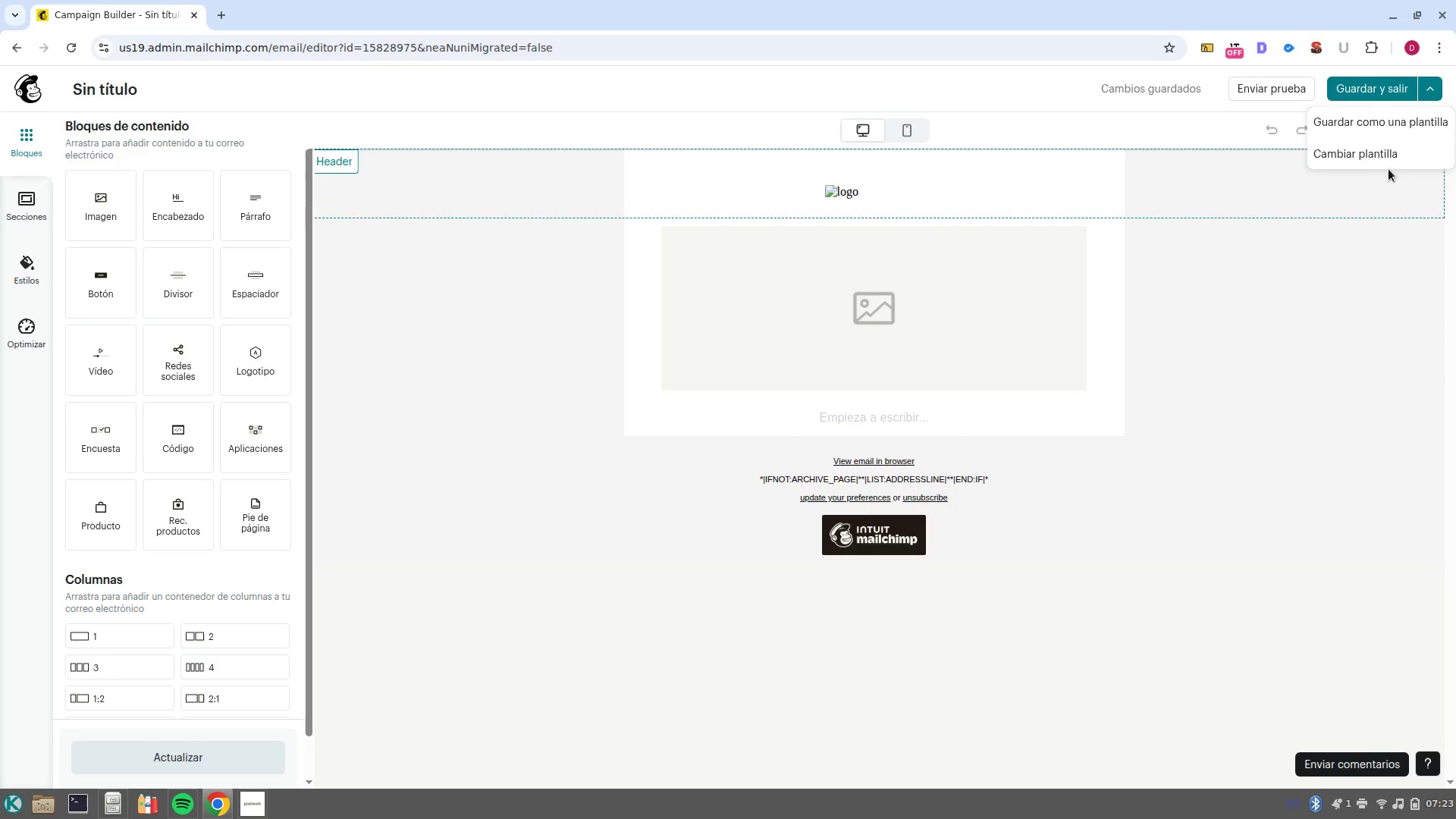 
left_click([1378, 152])
 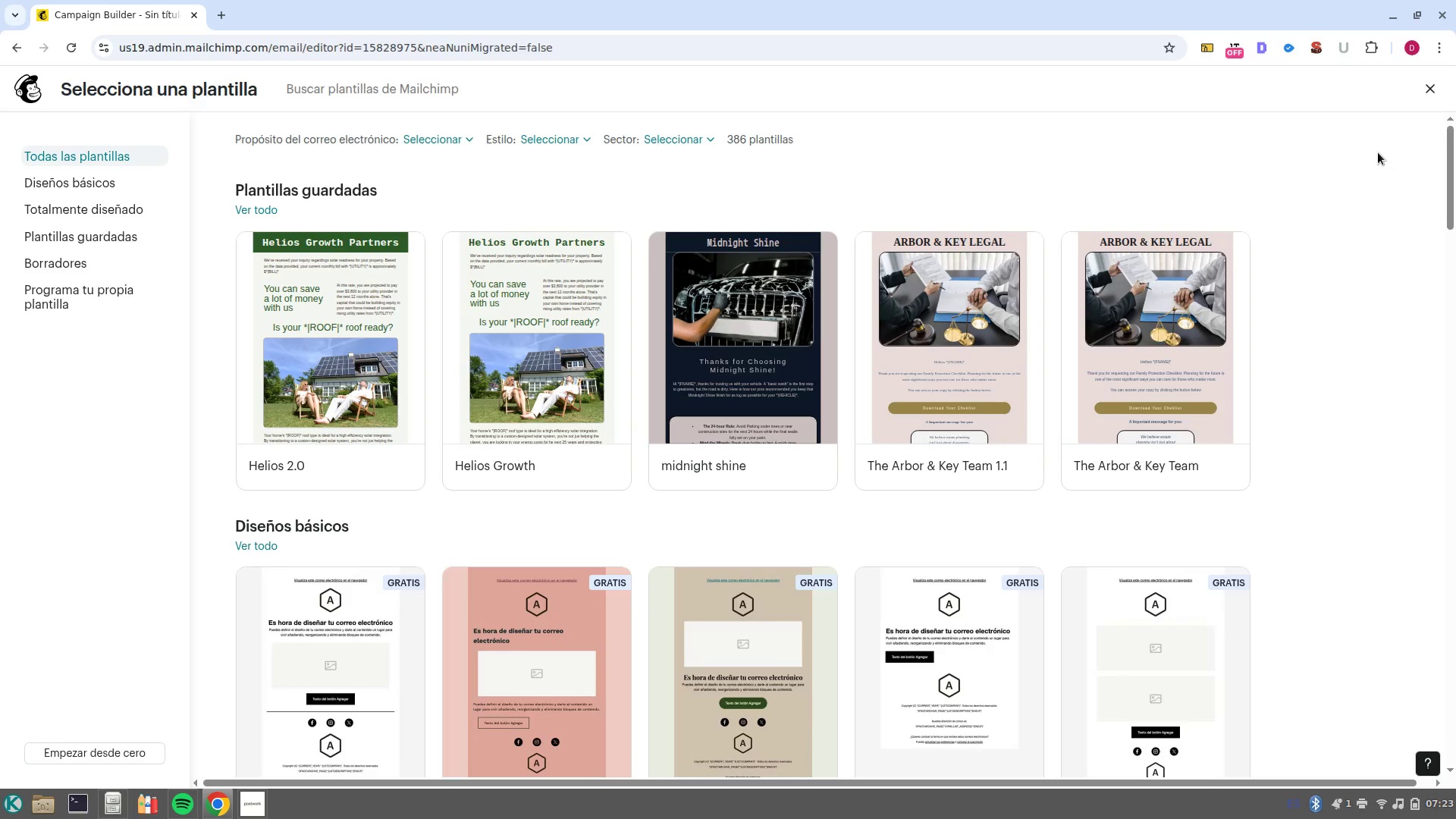 
wait(14.05)
 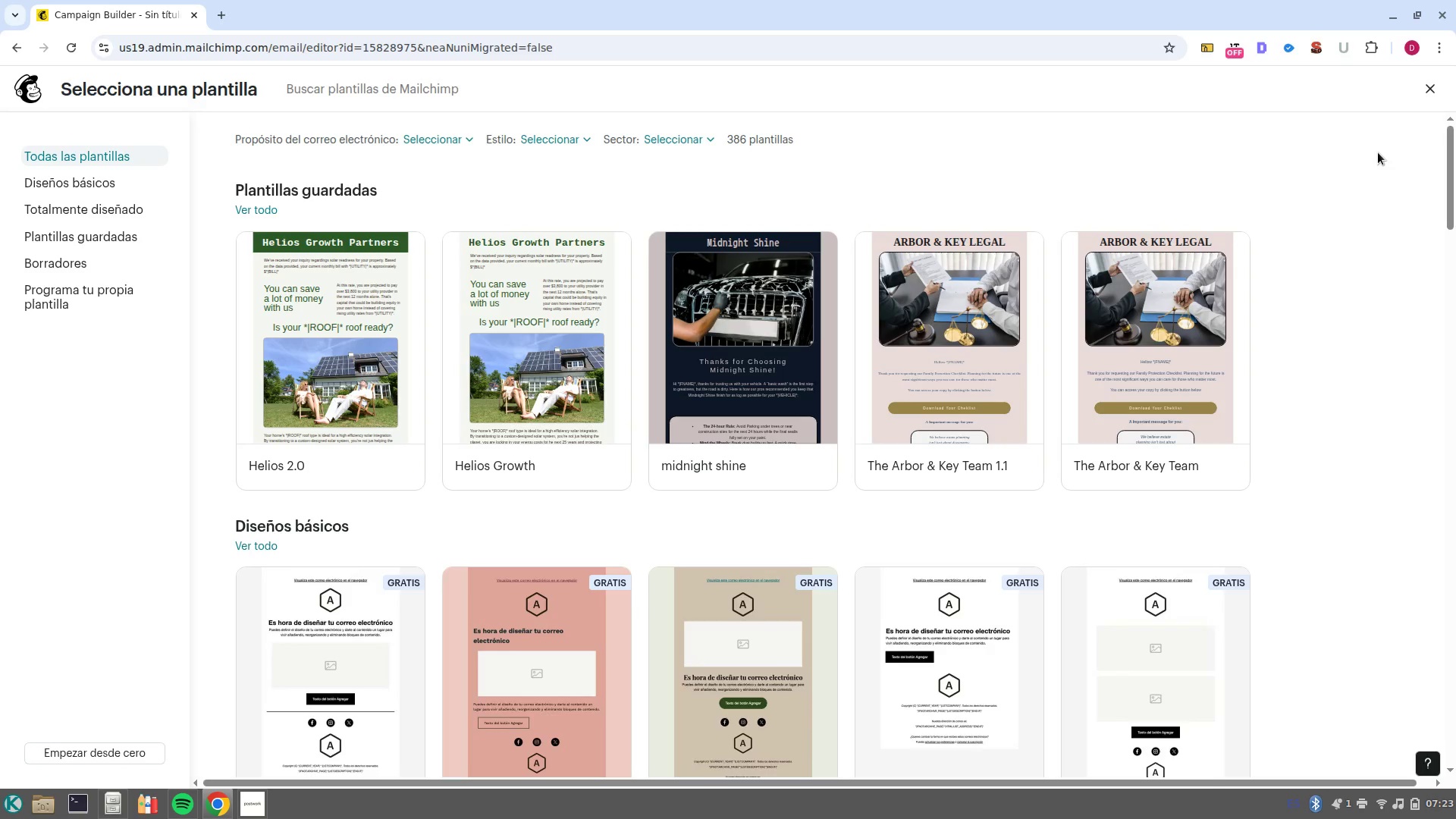 
scroll: coordinate [910, 538], scroll_direction: down, amount: 19.0
 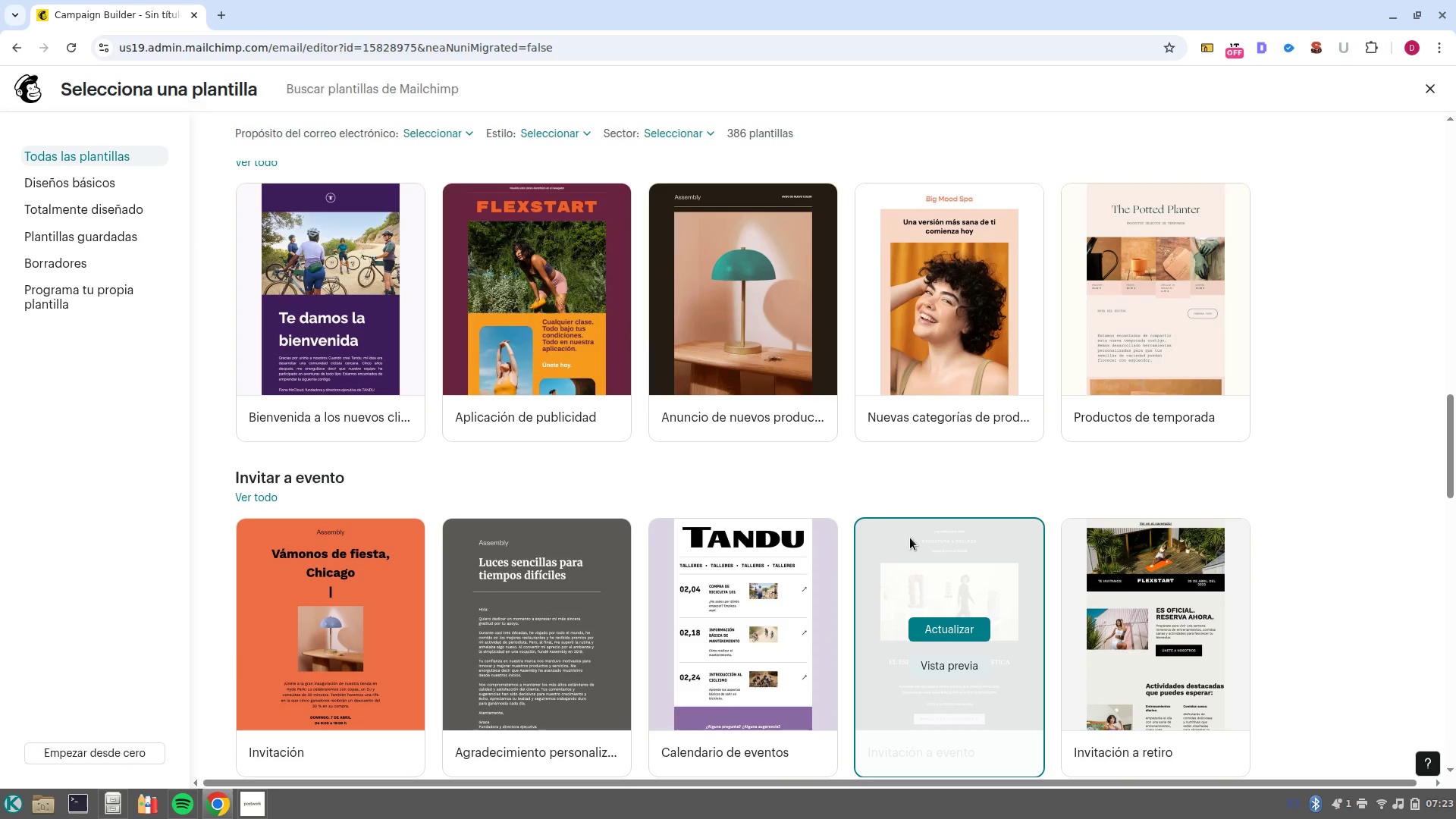 
scroll: coordinate [1348, 480], scroll_direction: up, amount: 17.0
 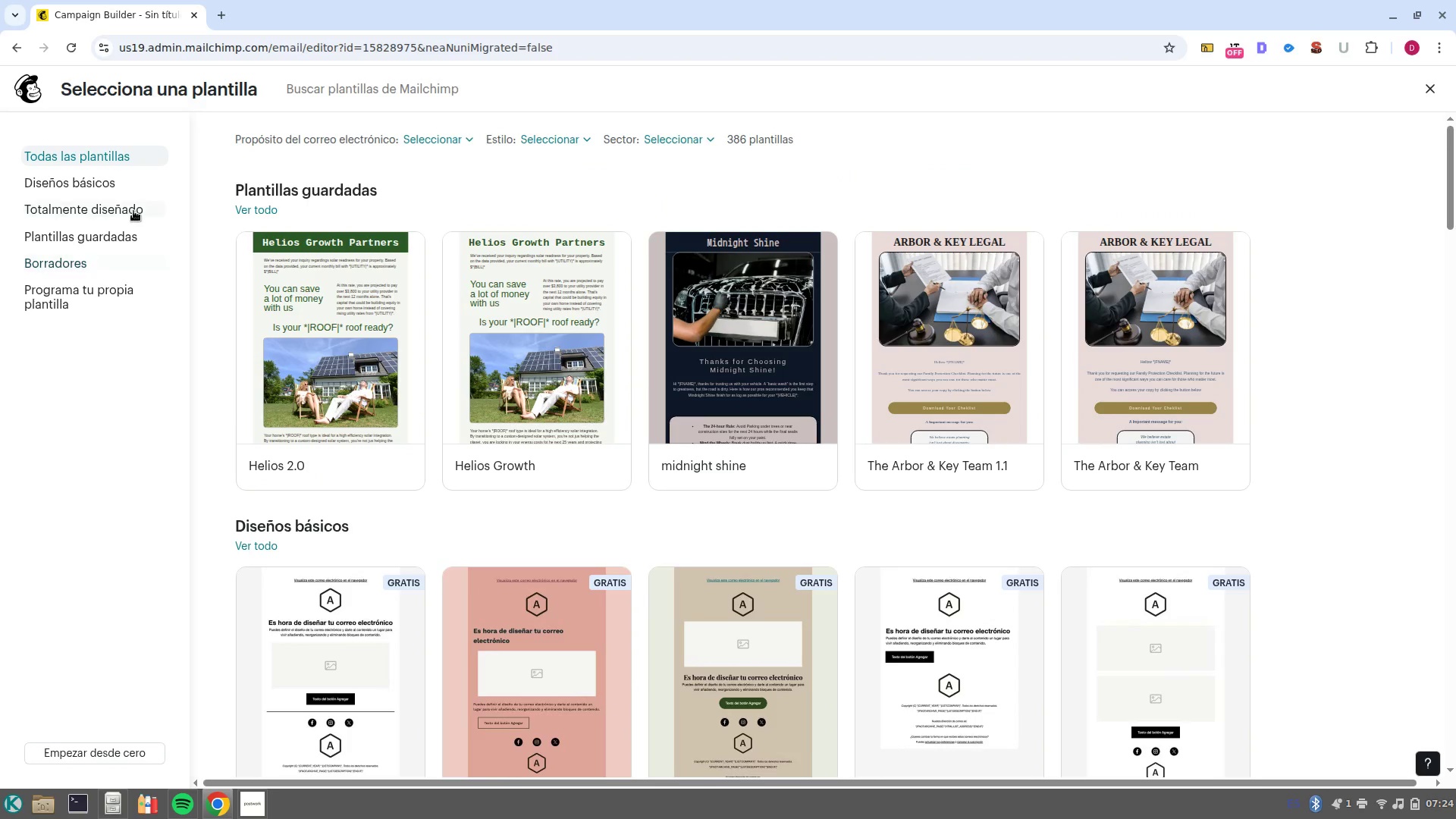 
left_click([135, 212])
 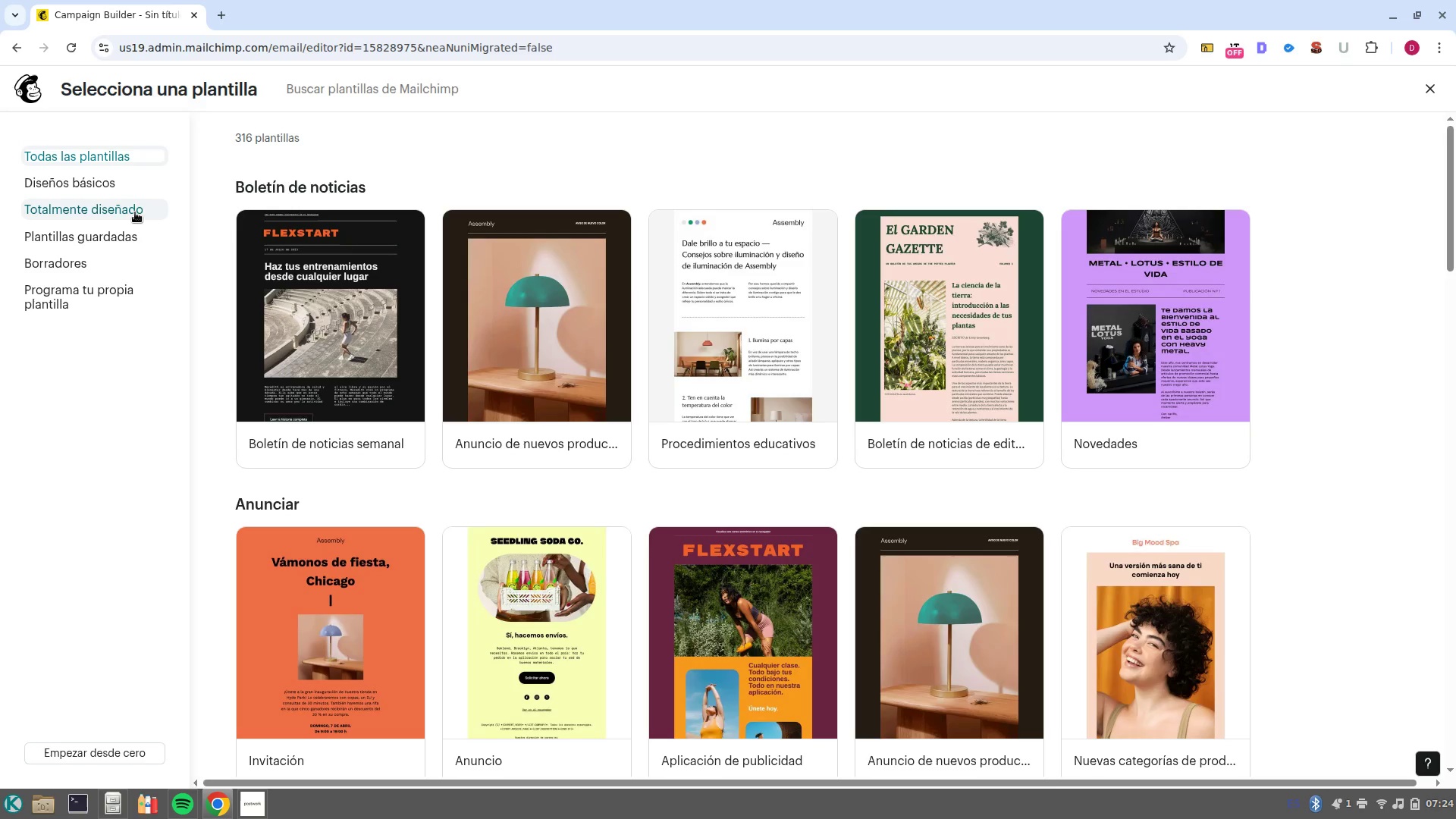 
scroll: coordinate [711, 376], scroll_direction: down, amount: 3.0
 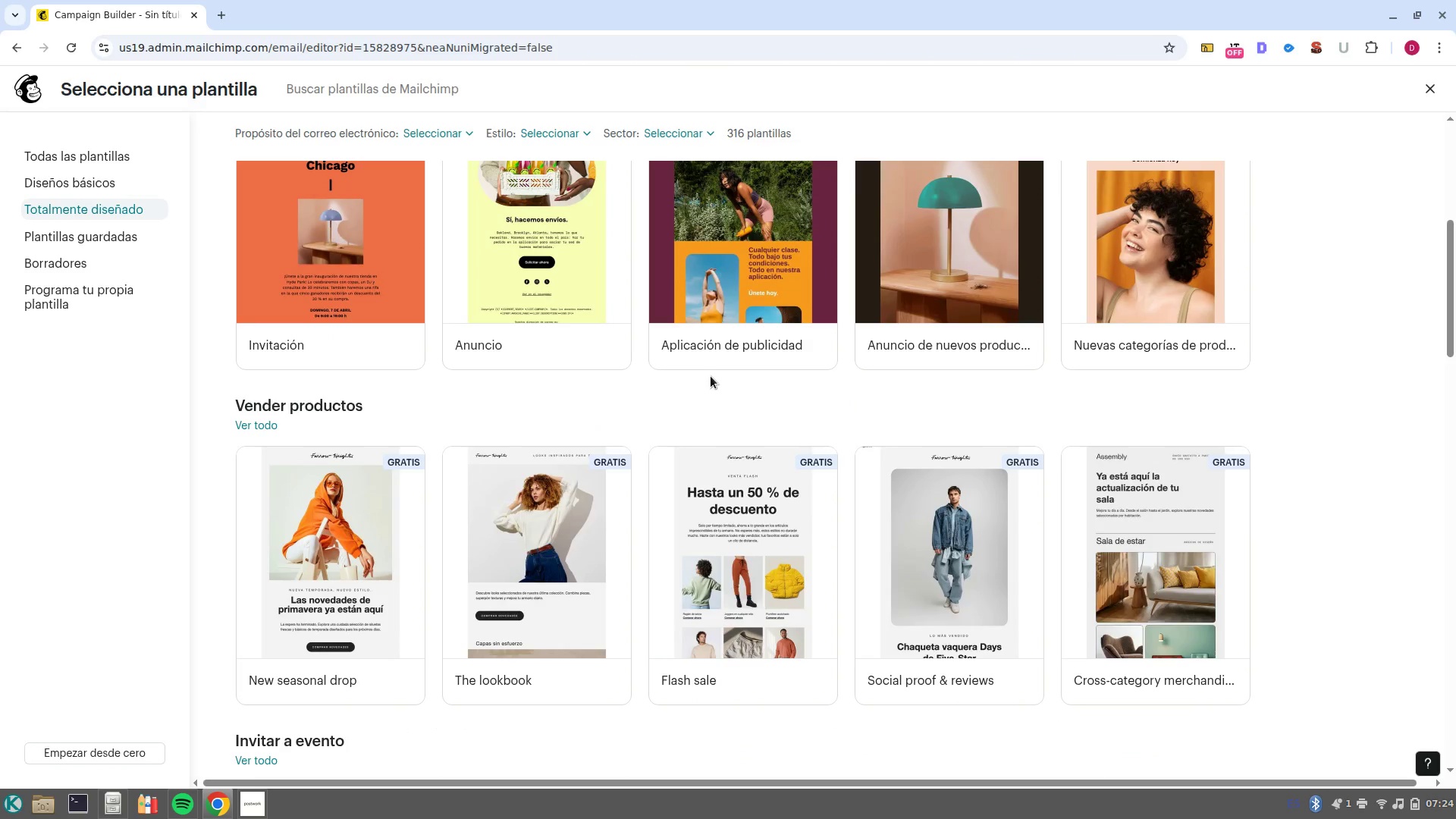 
wait(7.2)
 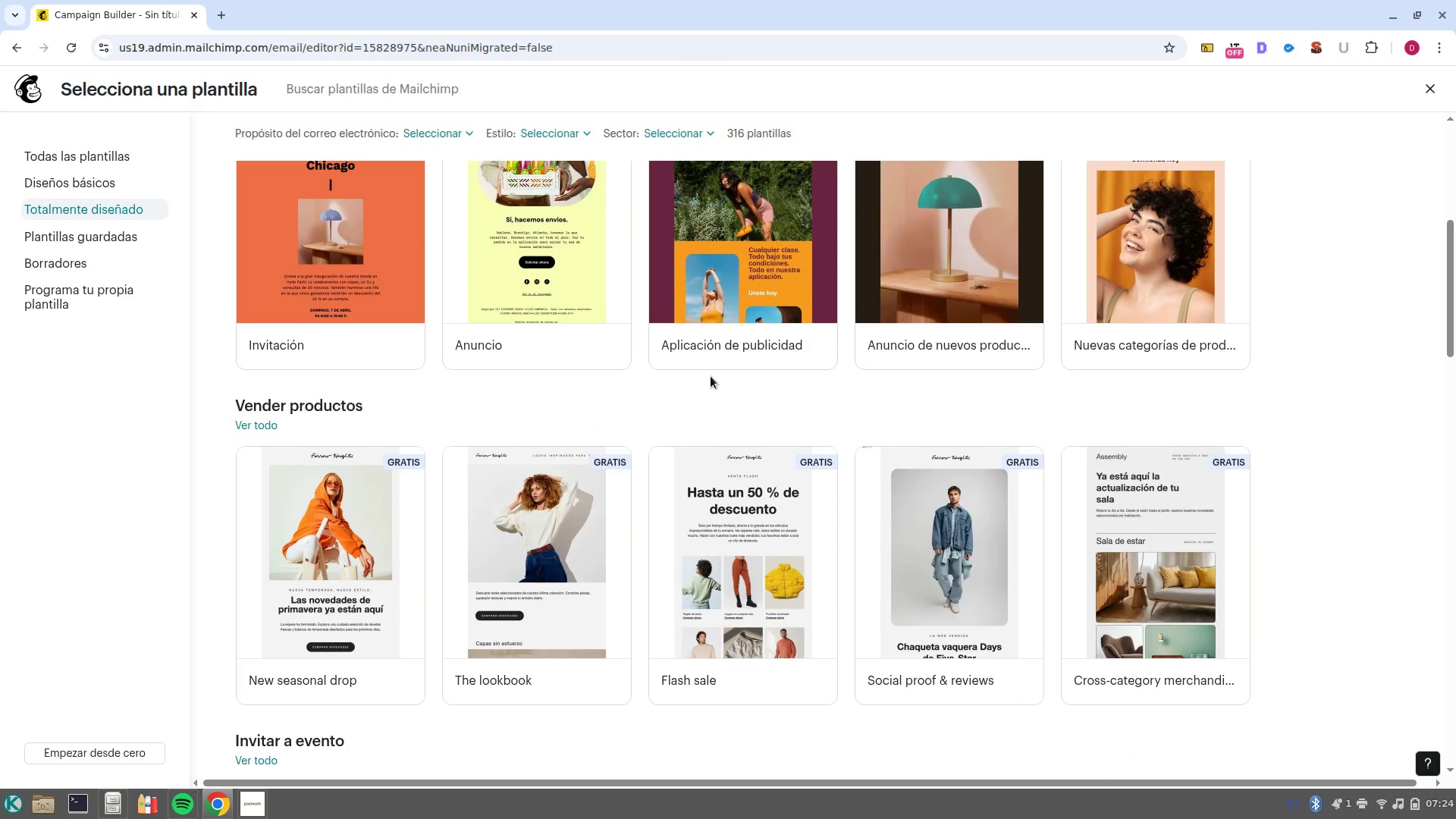 
scroll: coordinate [720, 429], scroll_direction: down, amount: 14.0
 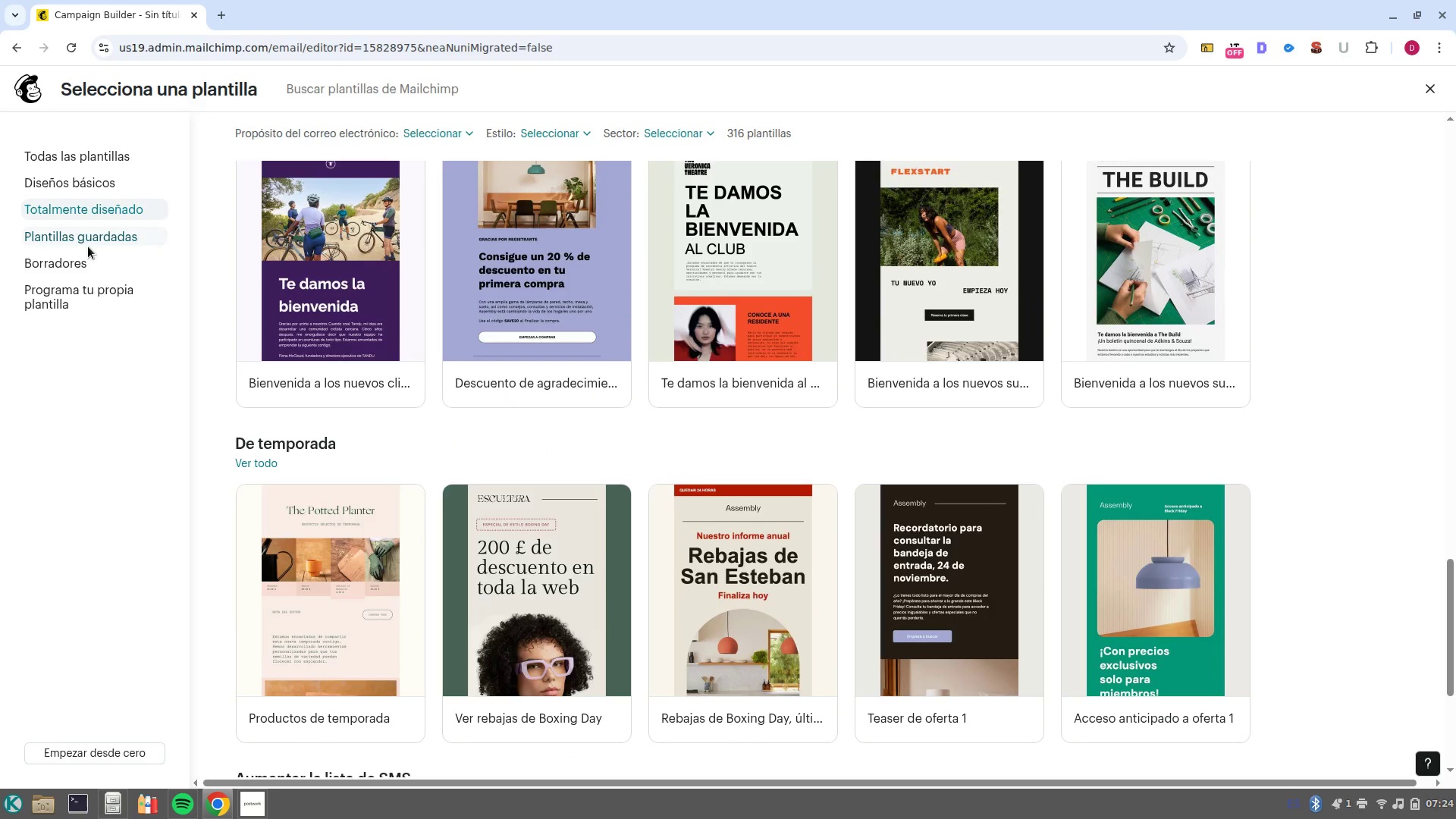 
left_click([91, 241])
 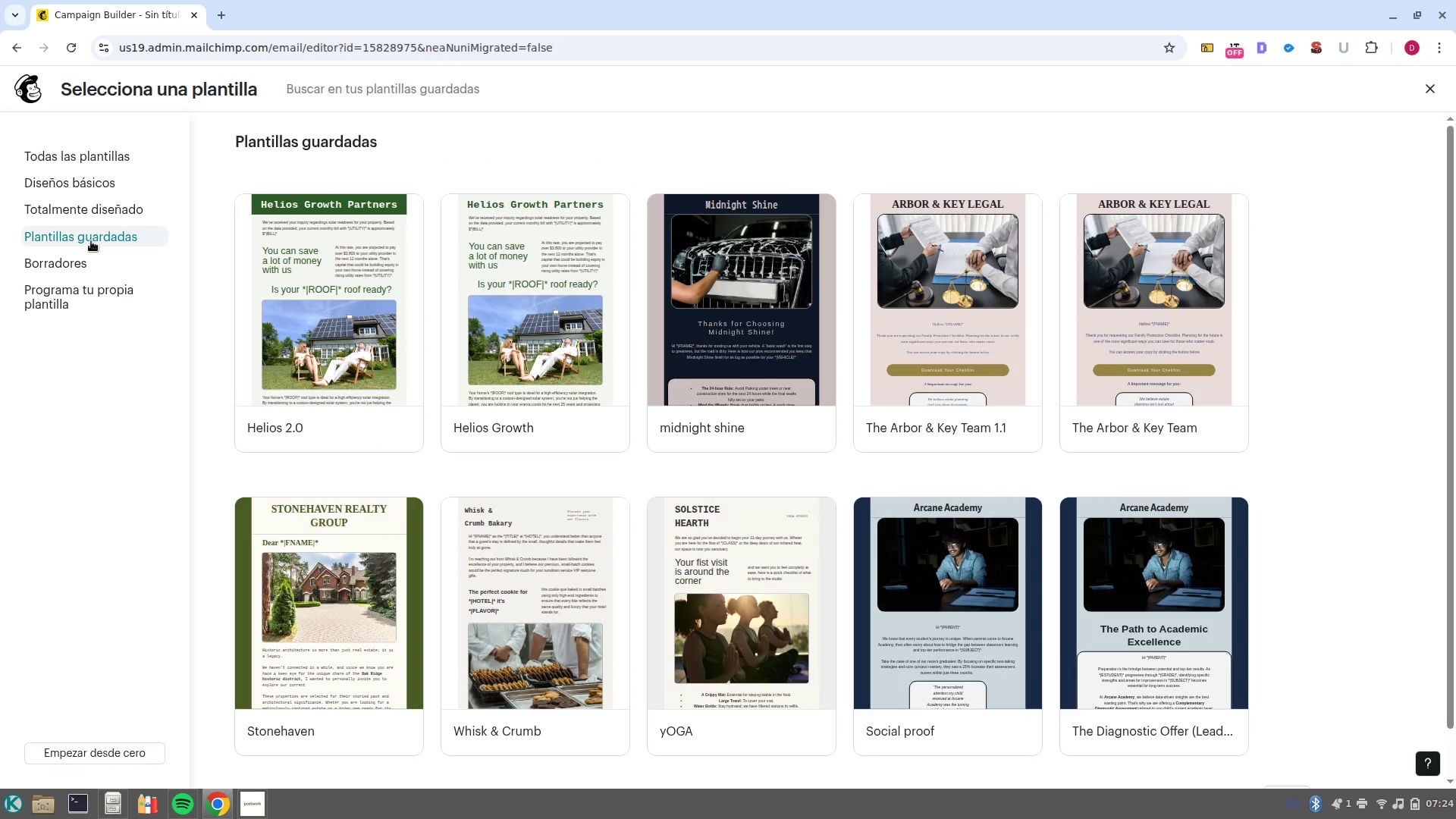 
scroll: coordinate [912, 607], scroll_direction: down, amount: 11.0
 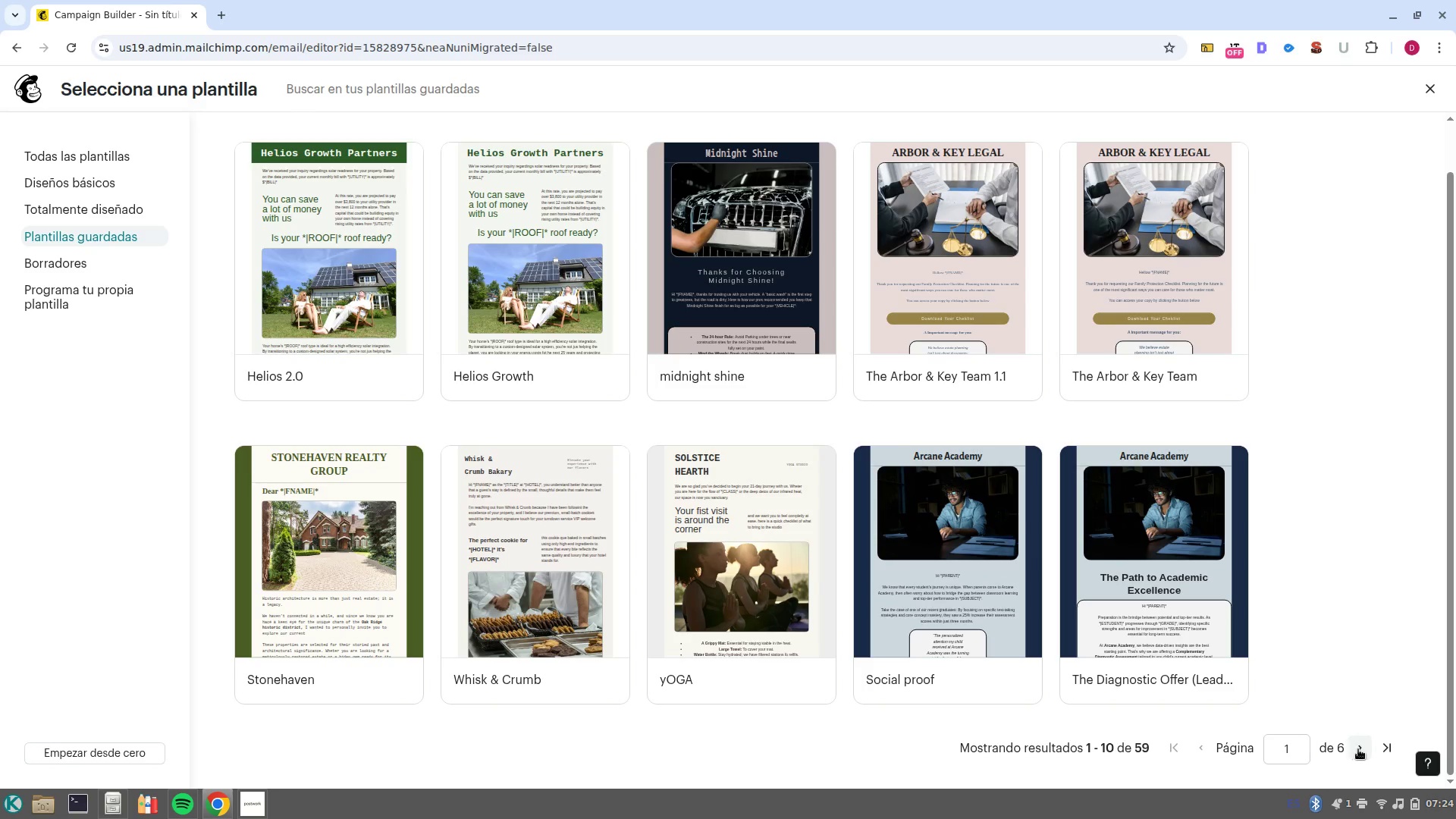 
left_click([1360, 751])
 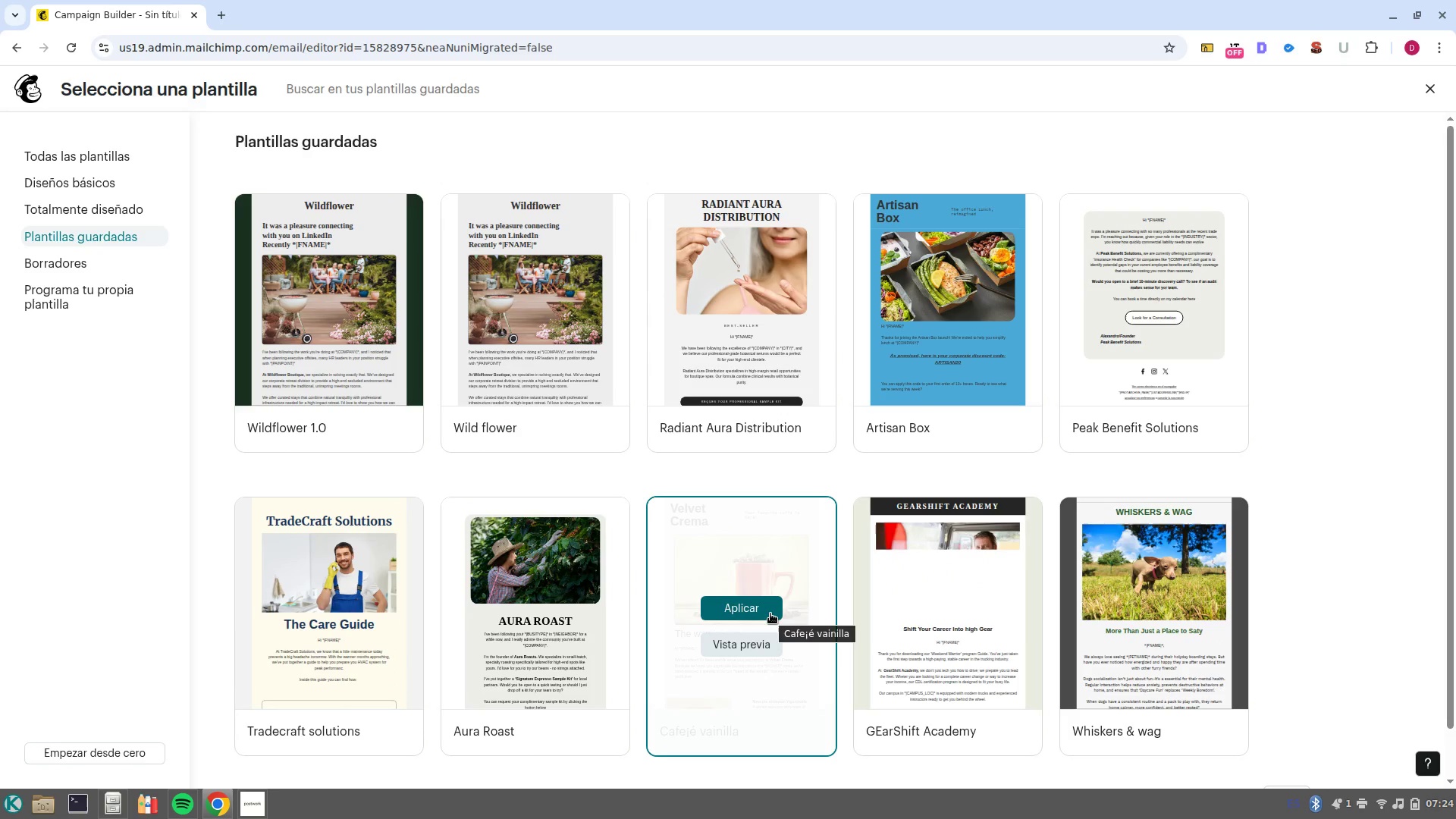 
wait(21.91)
 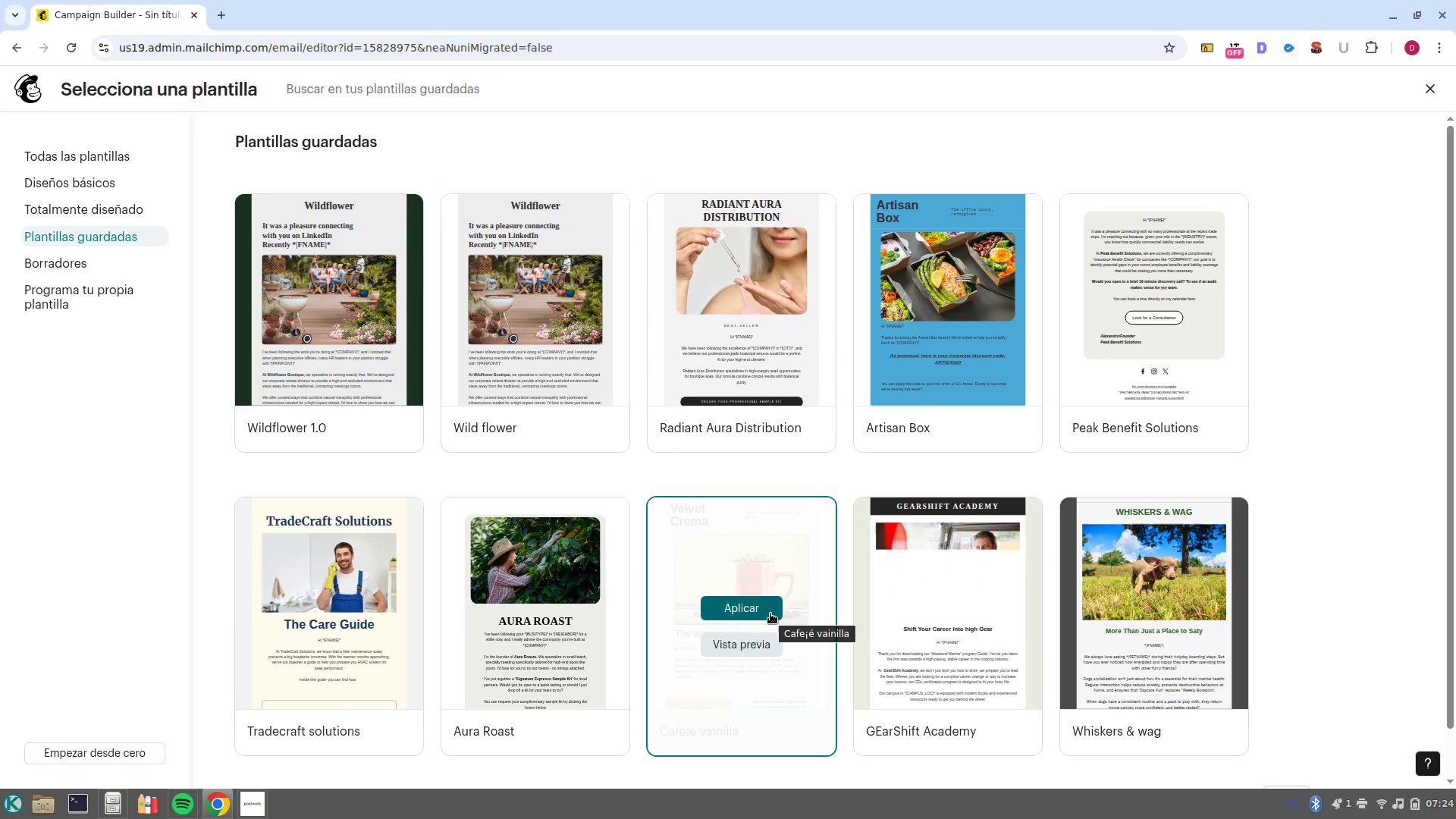 
left_click([742, 604])
 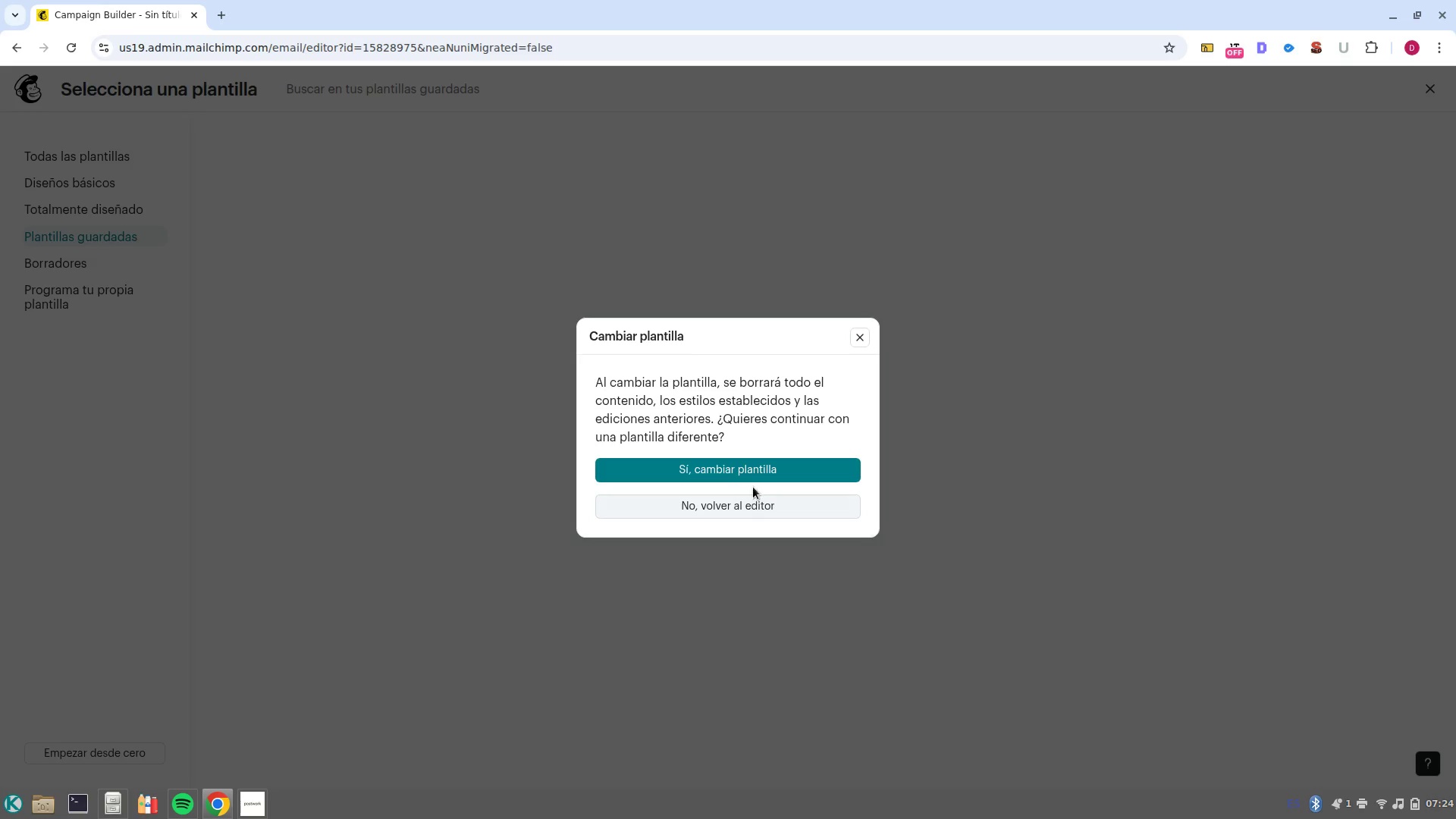 
left_click([752, 474])
 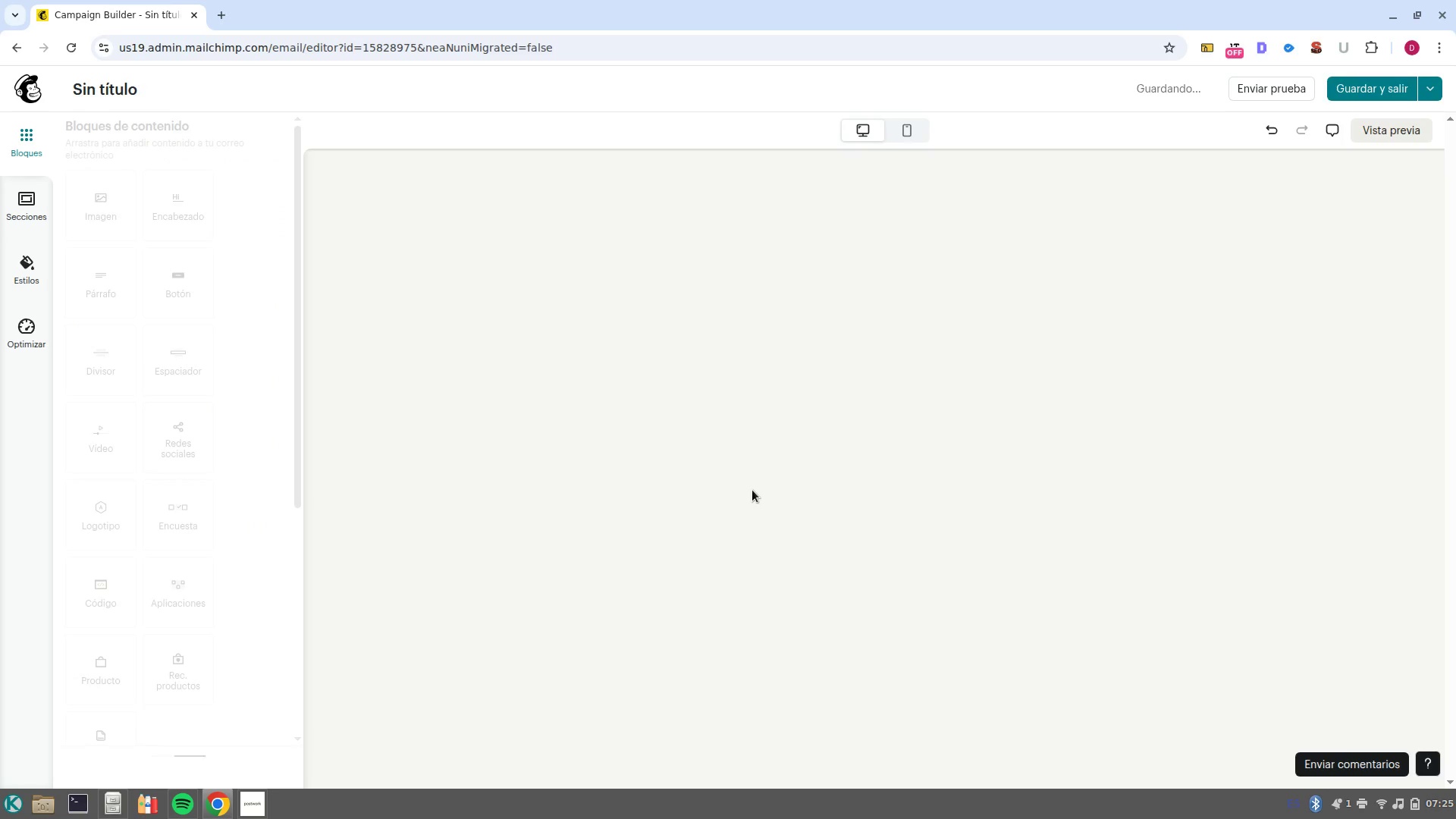 
wait(13.82)
 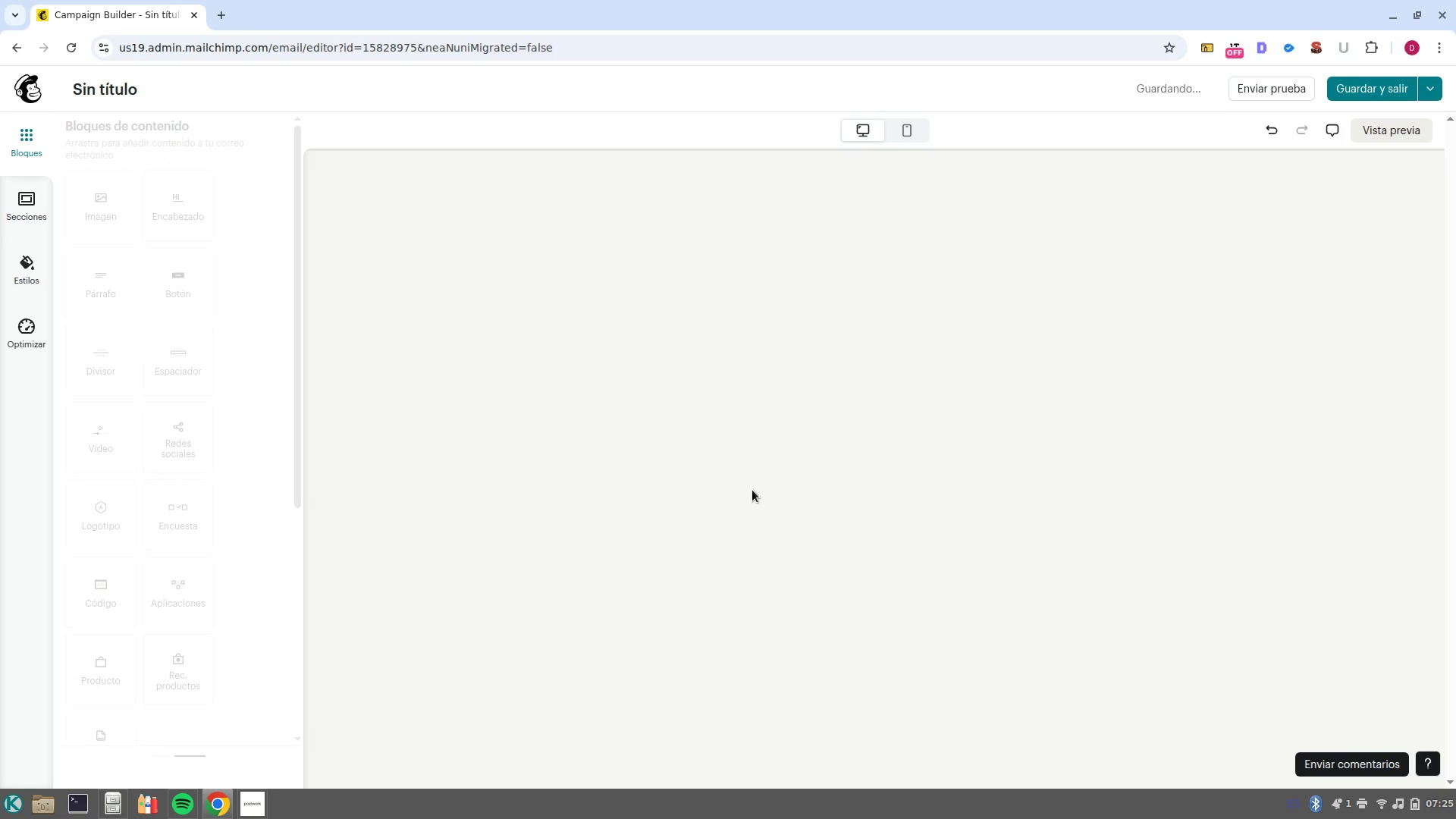 
left_click([32, 268])
 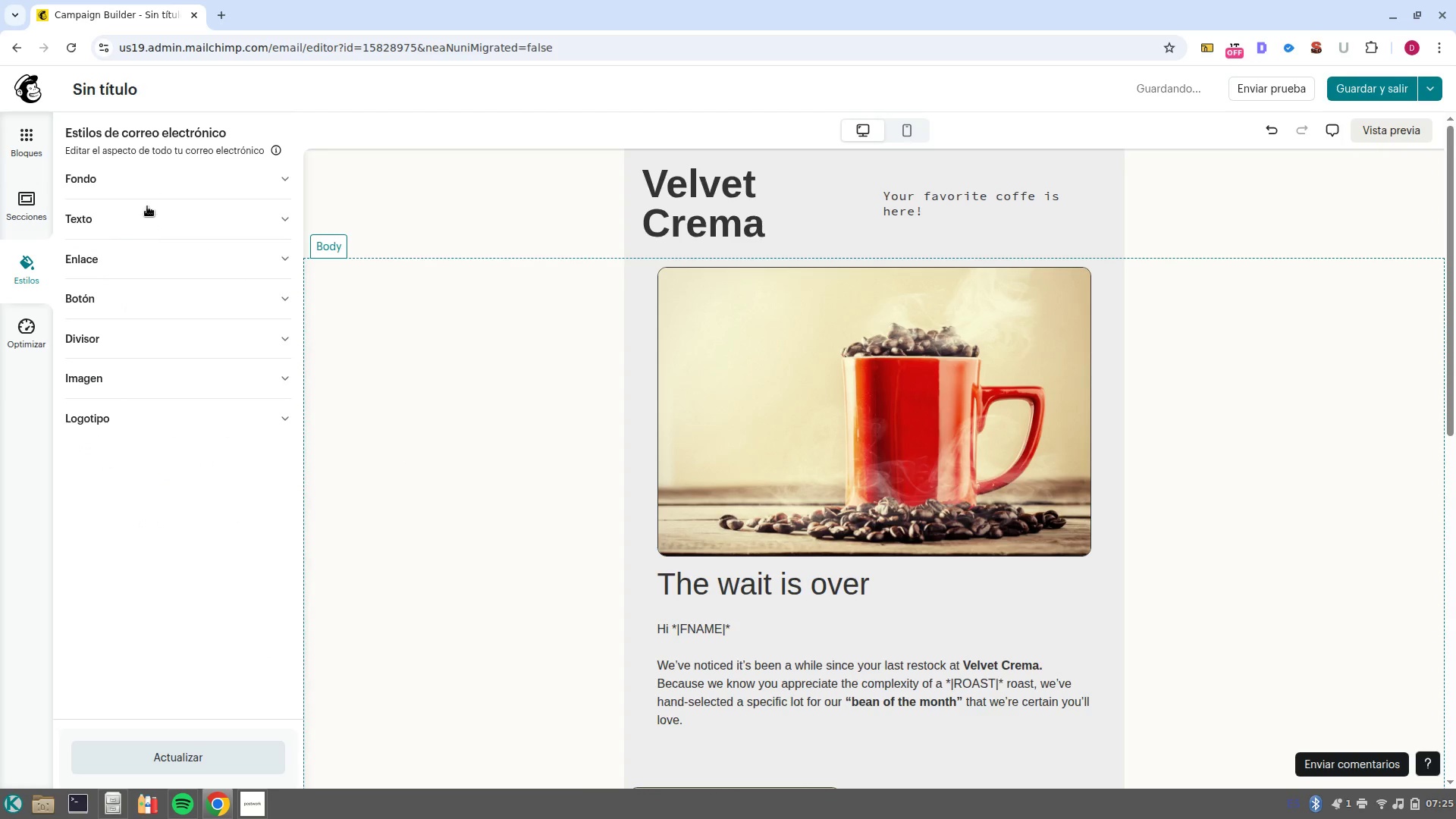 
left_click([147, 181])
 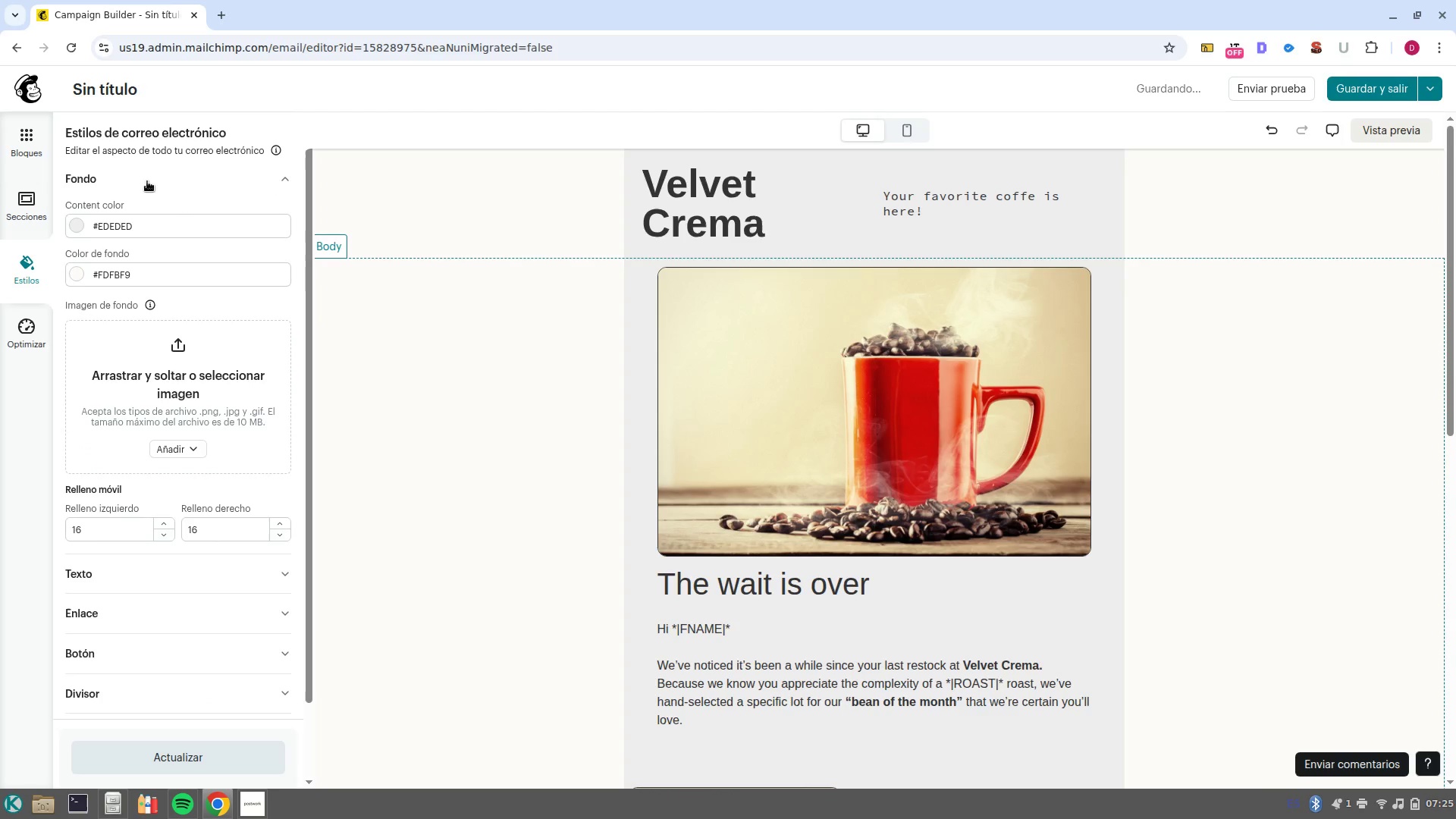 
left_click([20, 275])
 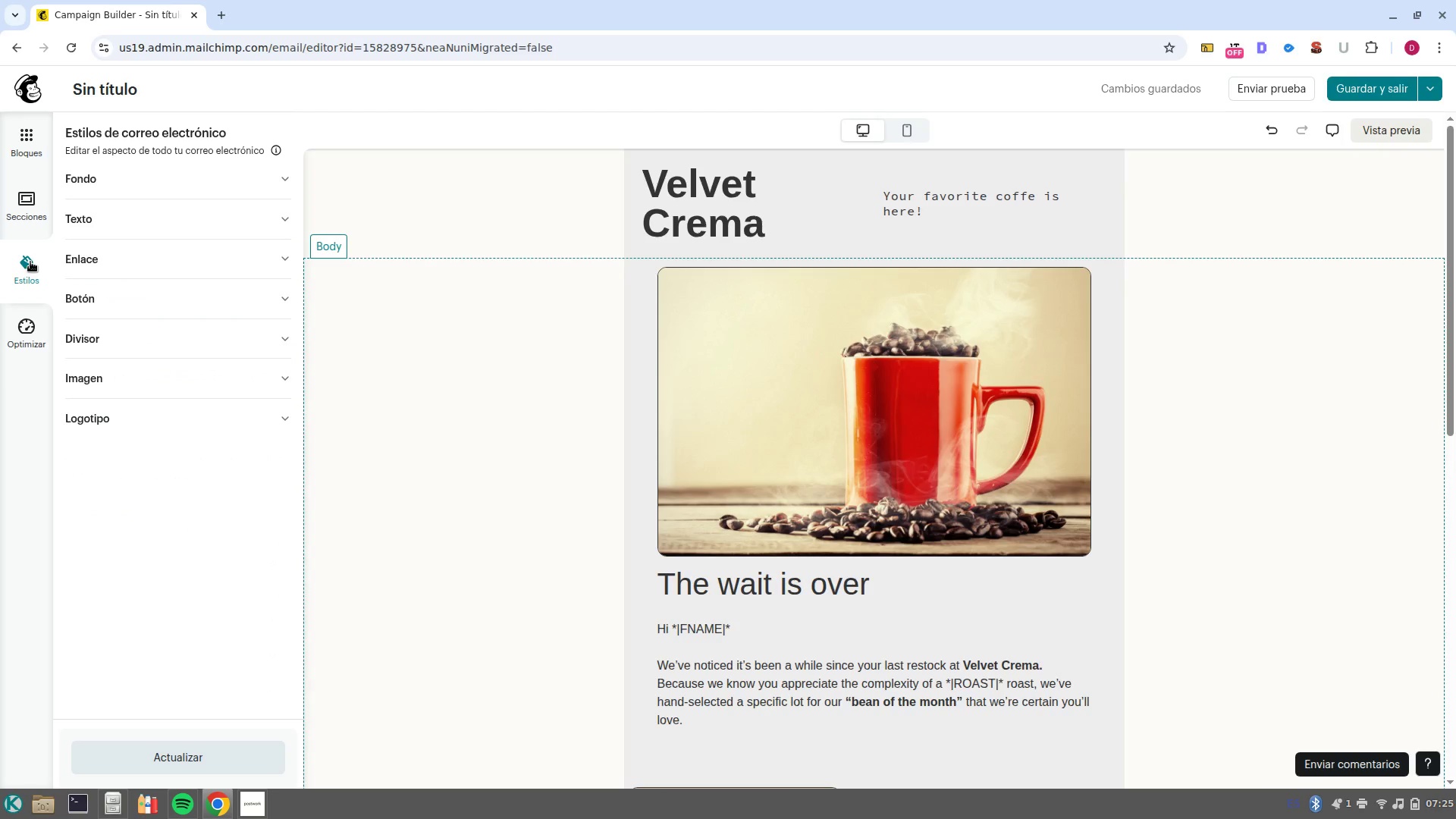 
left_click([136, 234])
 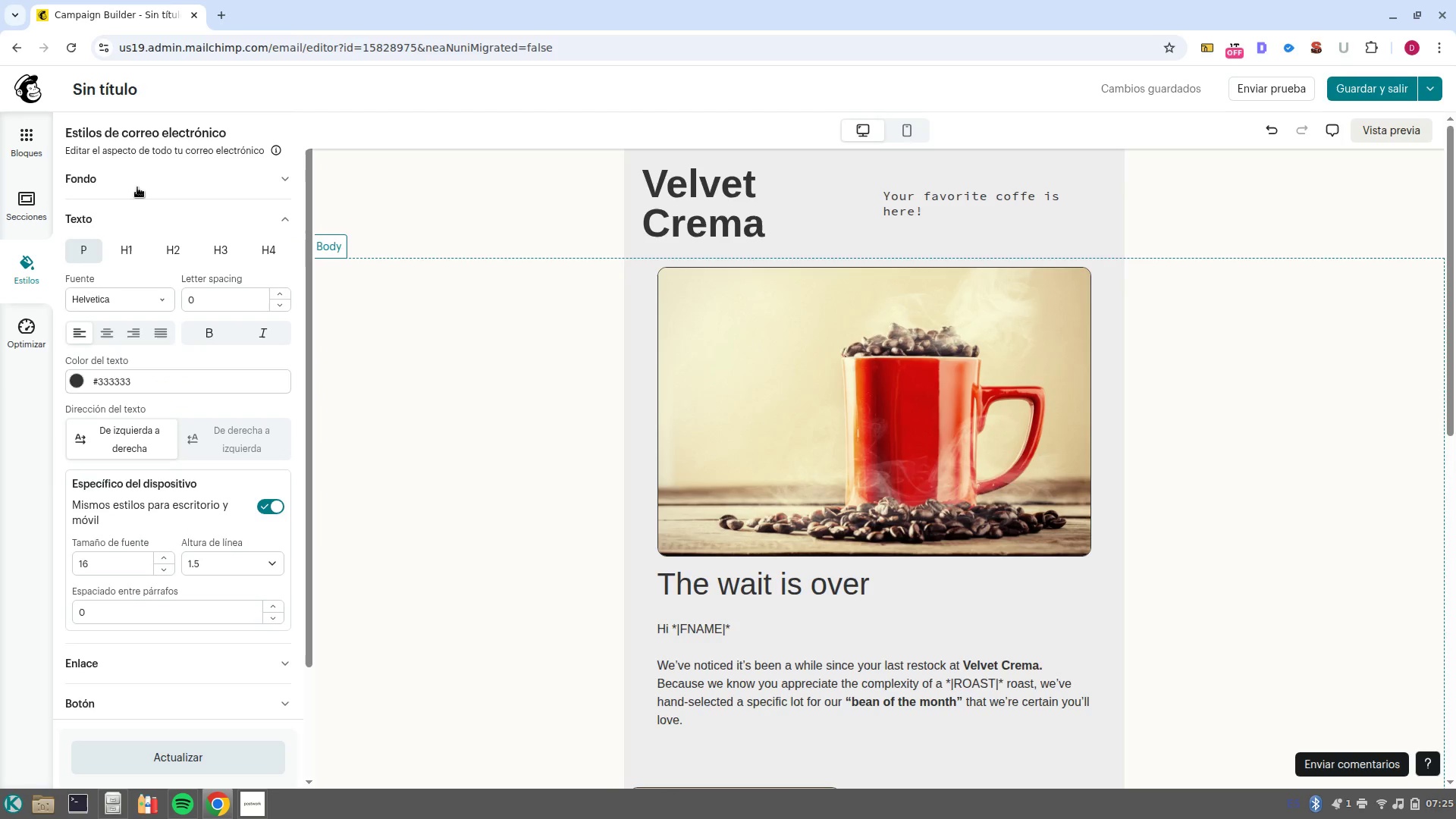 
left_click([137, 185])
 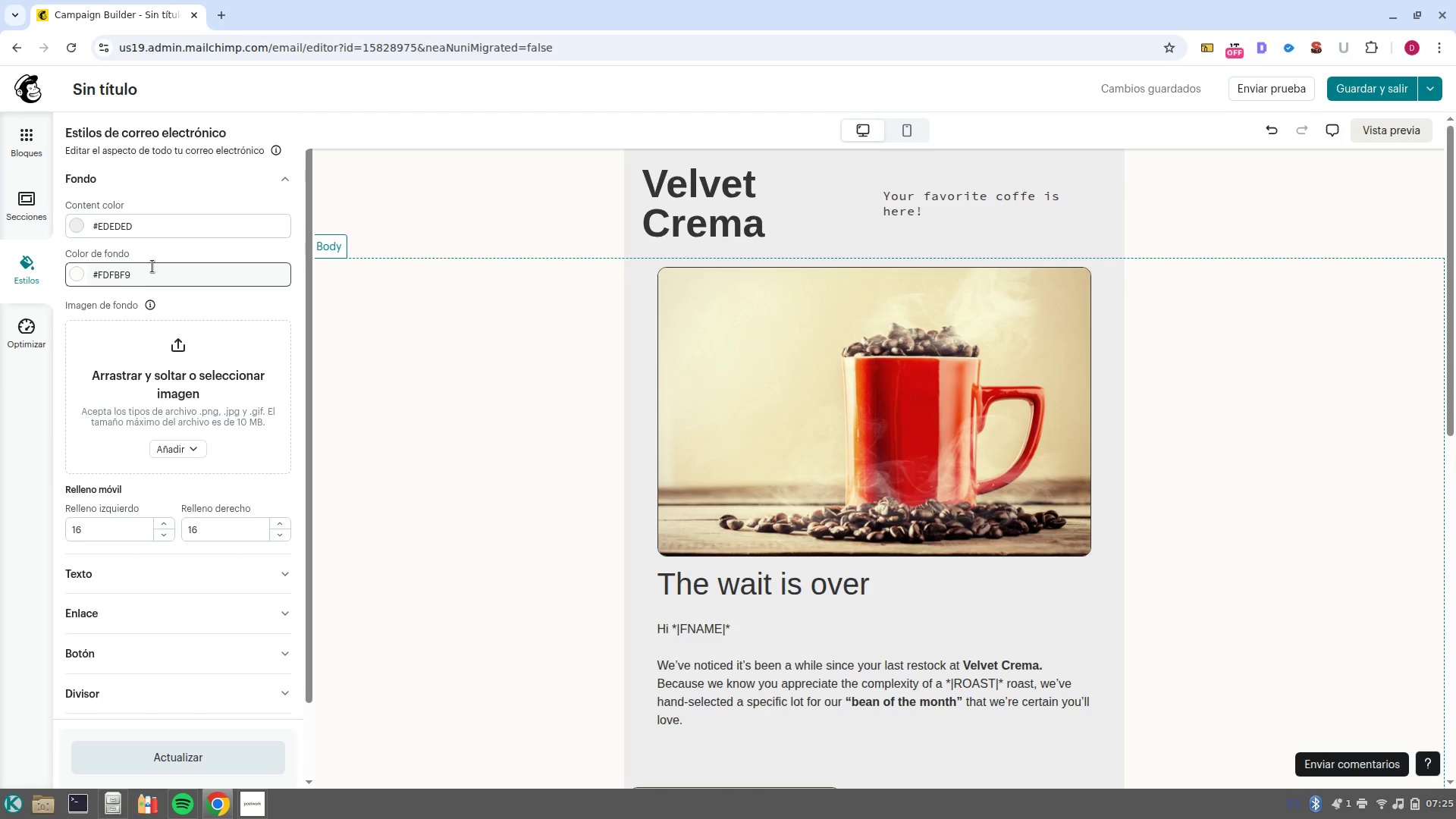 
left_click_drag(start_coordinate=[171, 222], to_coordinate=[208, 215])
 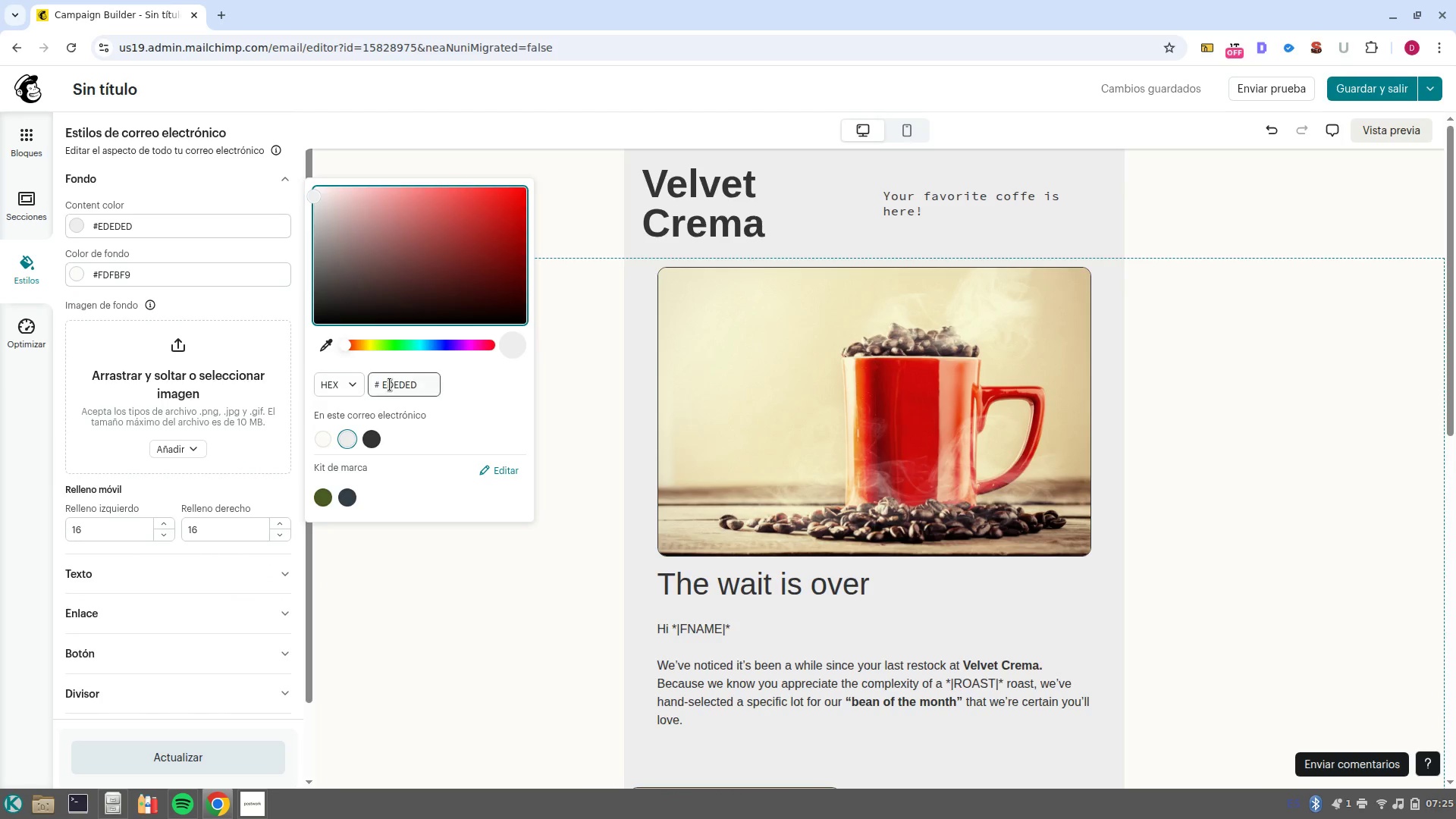 
double_click([390, 384])
 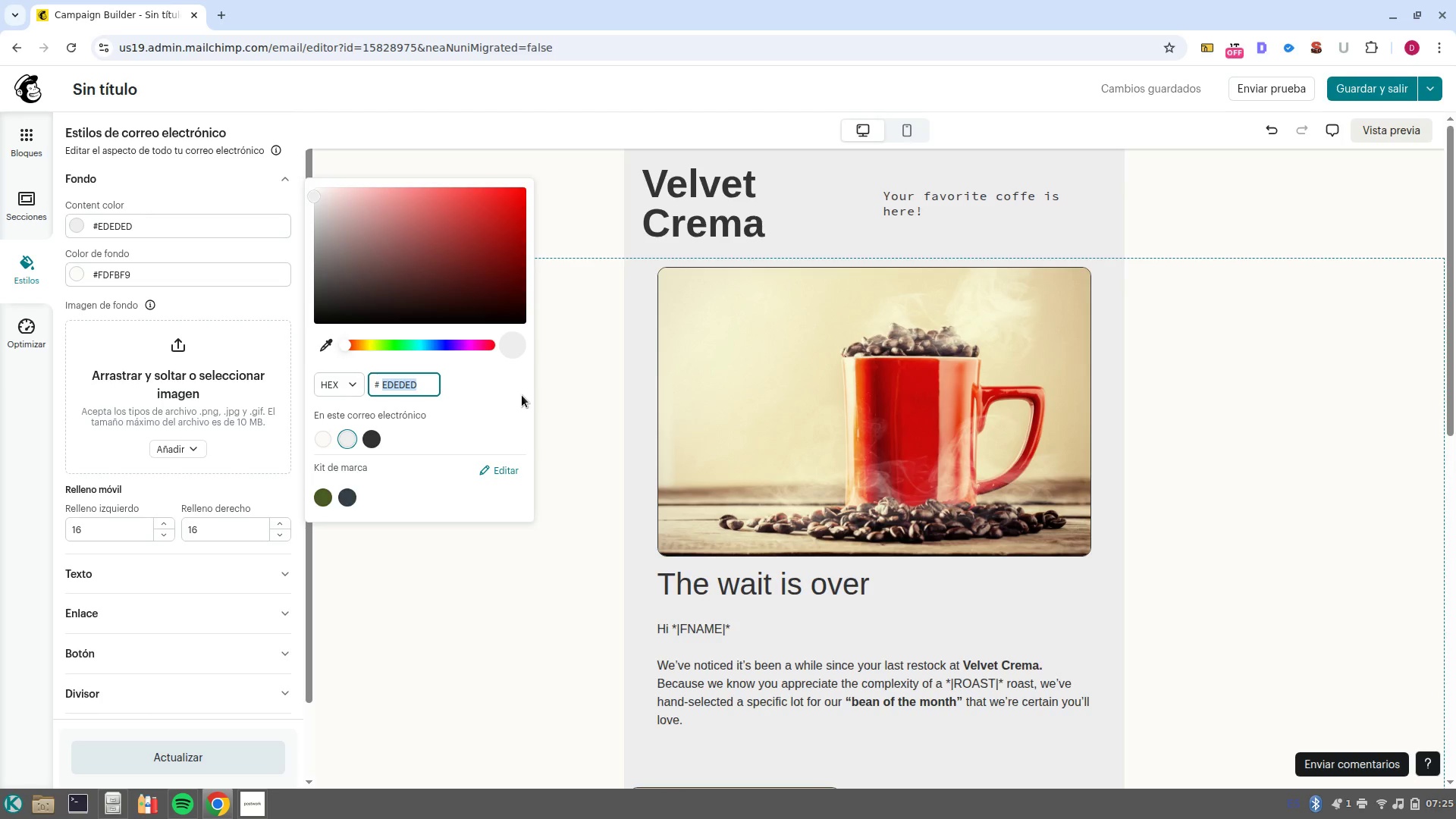 
type(fdfbf7)
 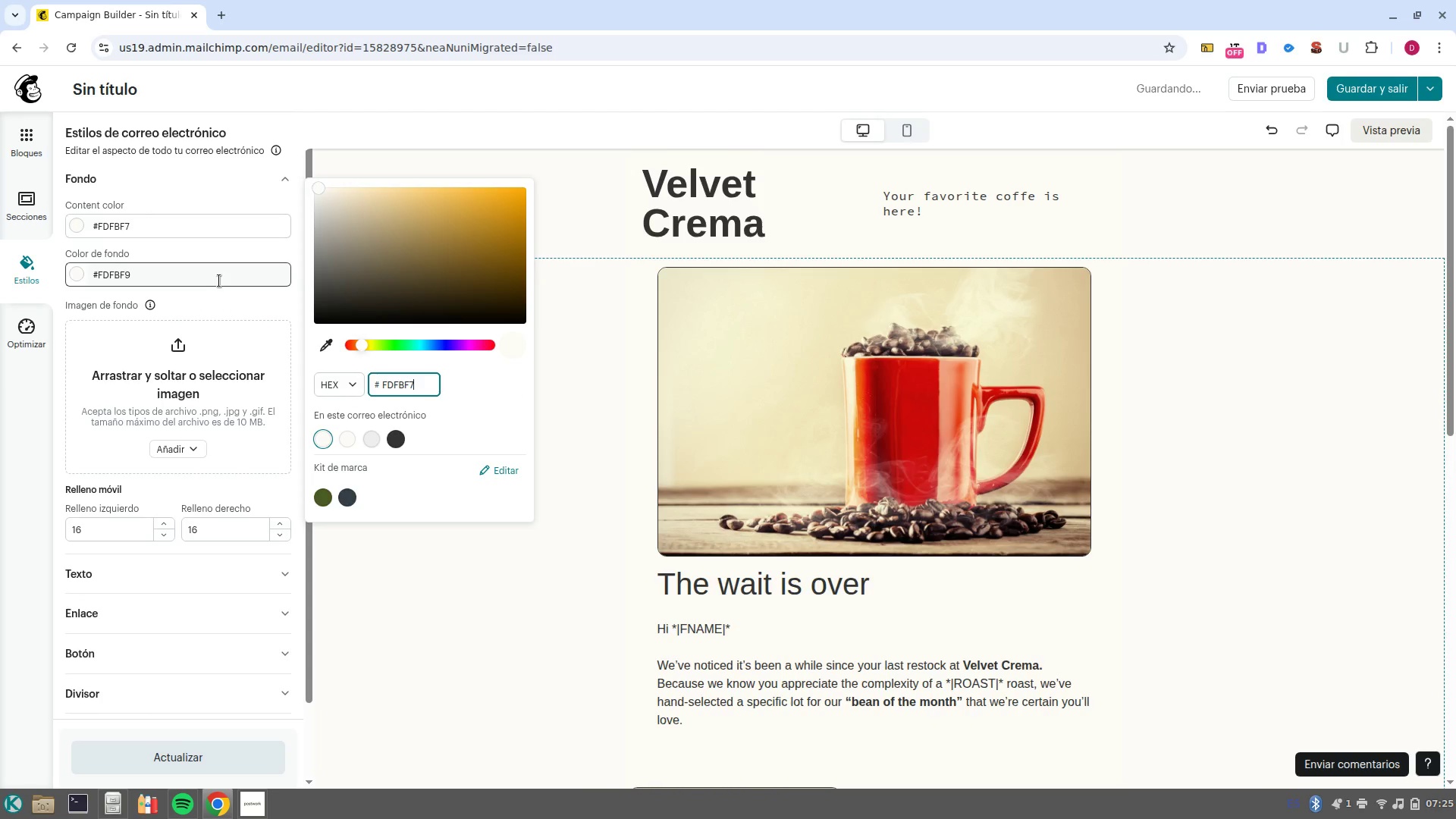 
wait(8.86)
 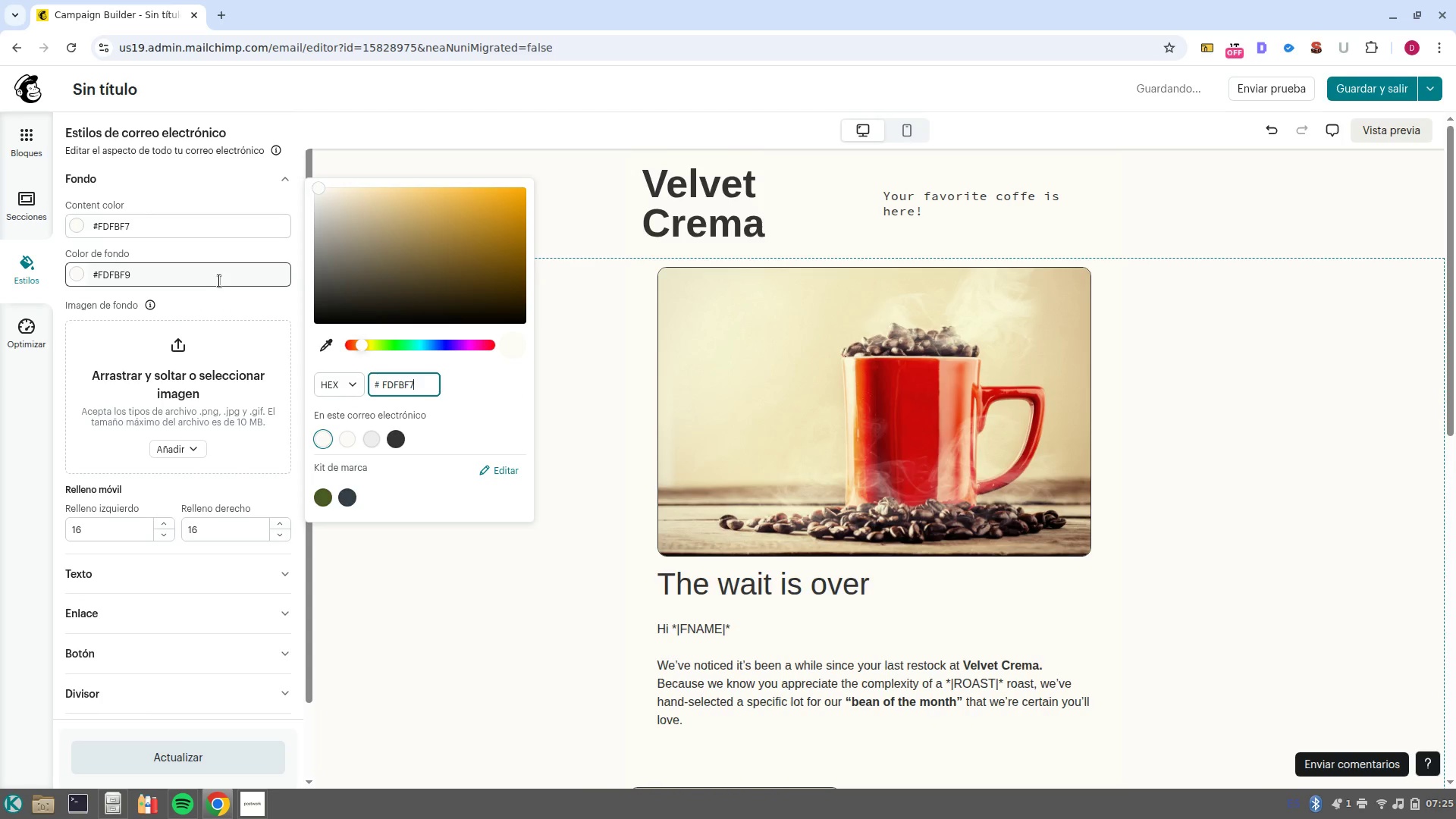 
left_click([219, 281])
 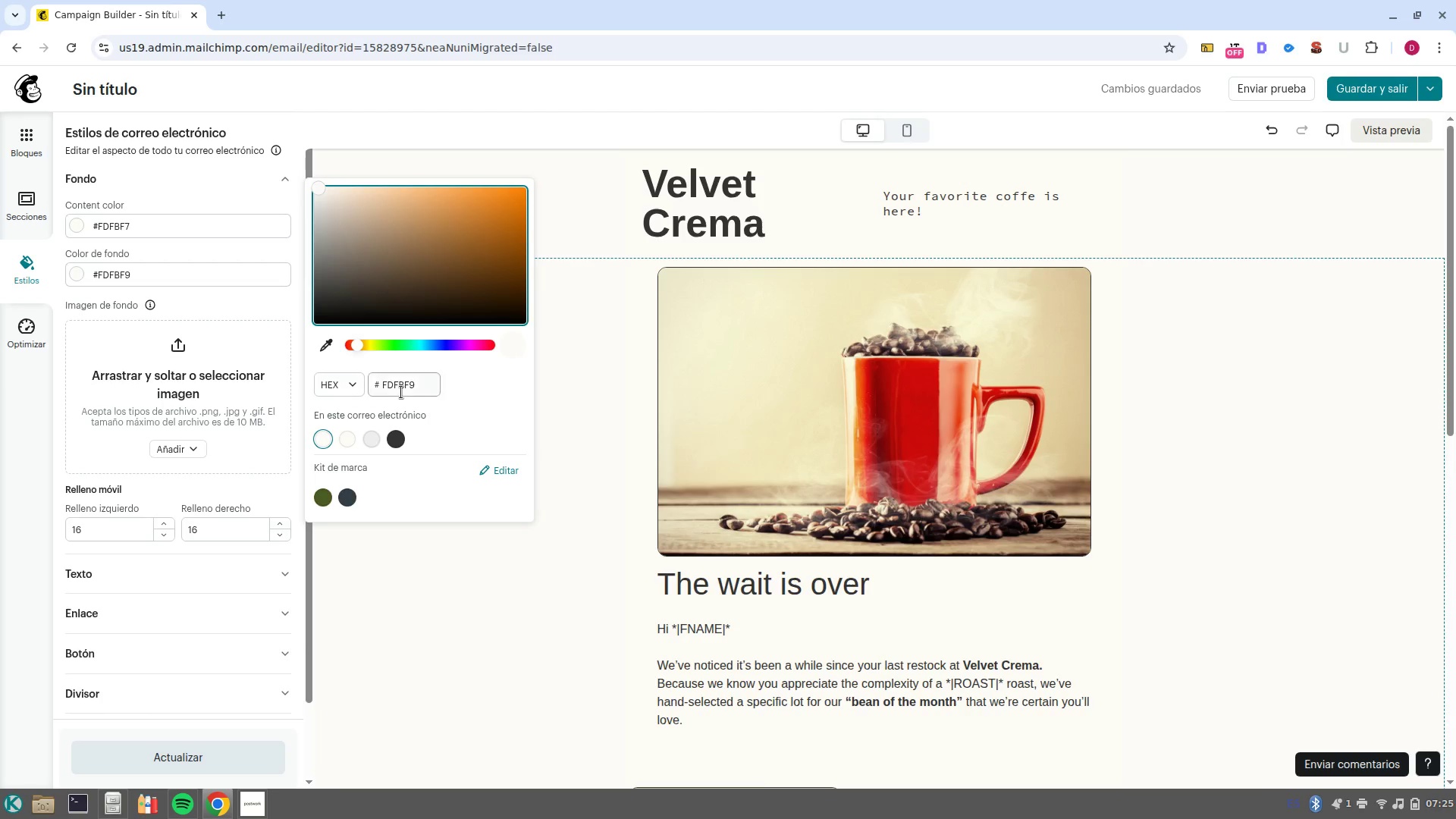 
double_click([401, 391])
 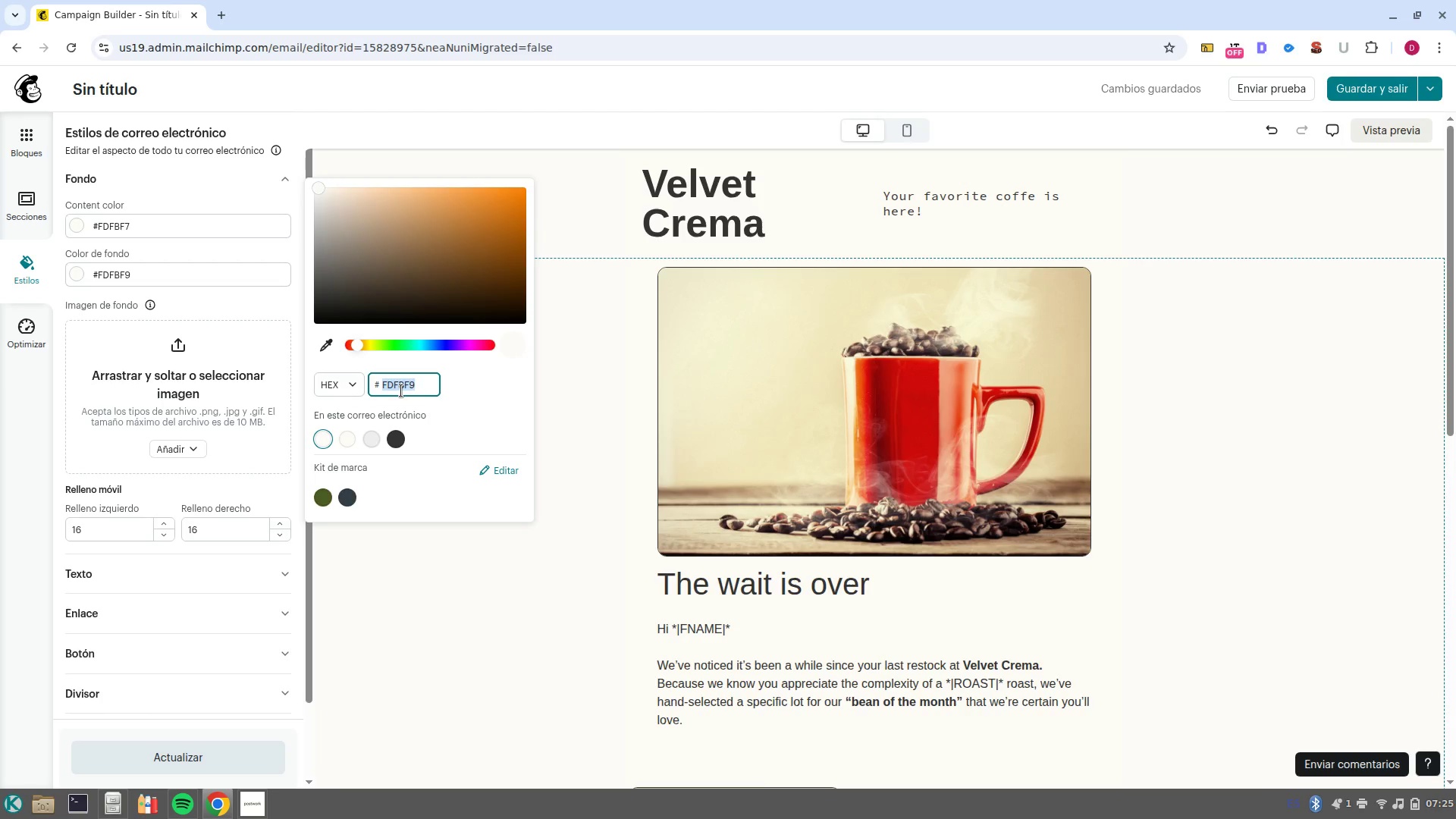 
type(e8e4d9)
key(NumpadEnter)
 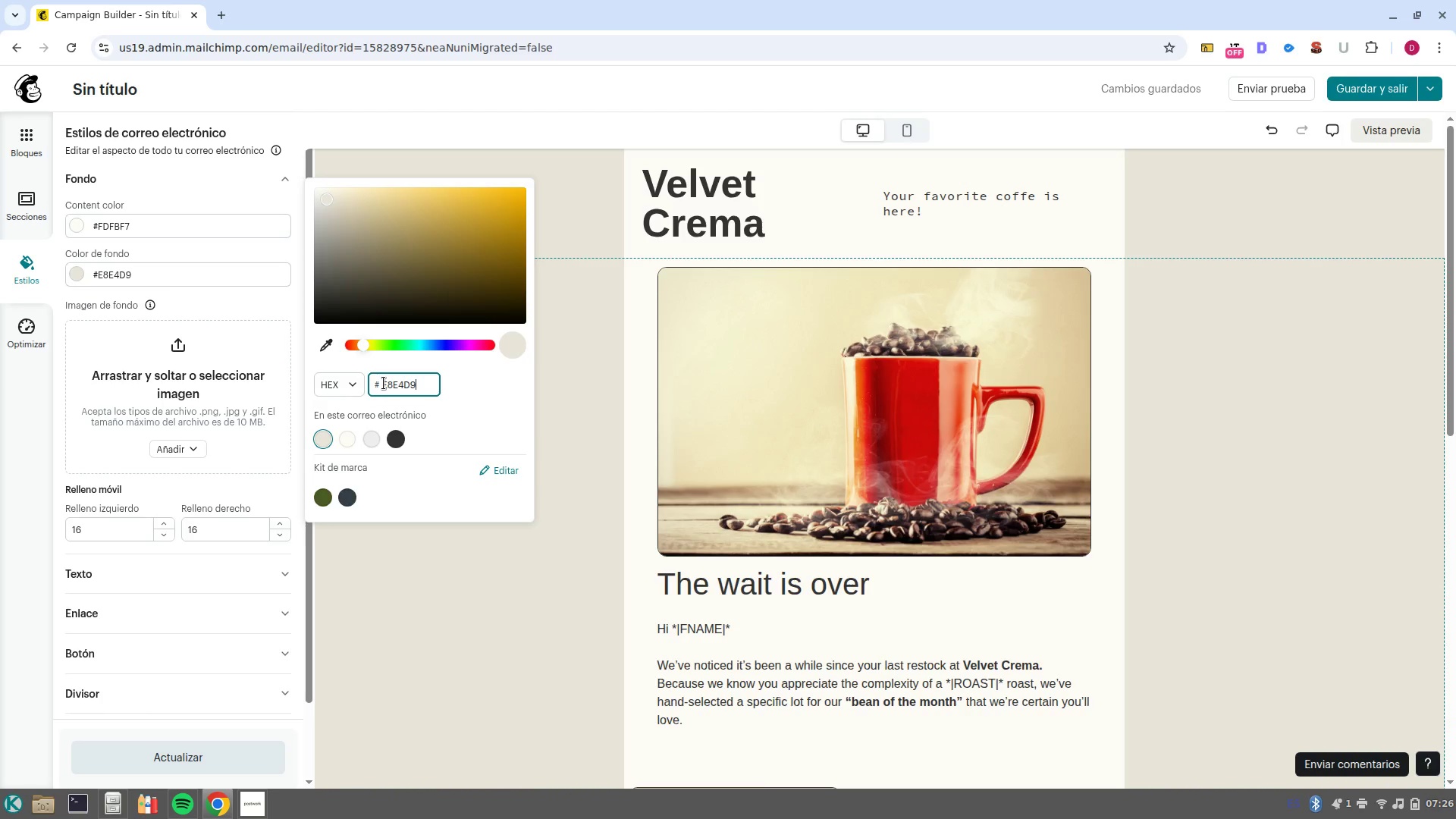 
wait(17.47)
 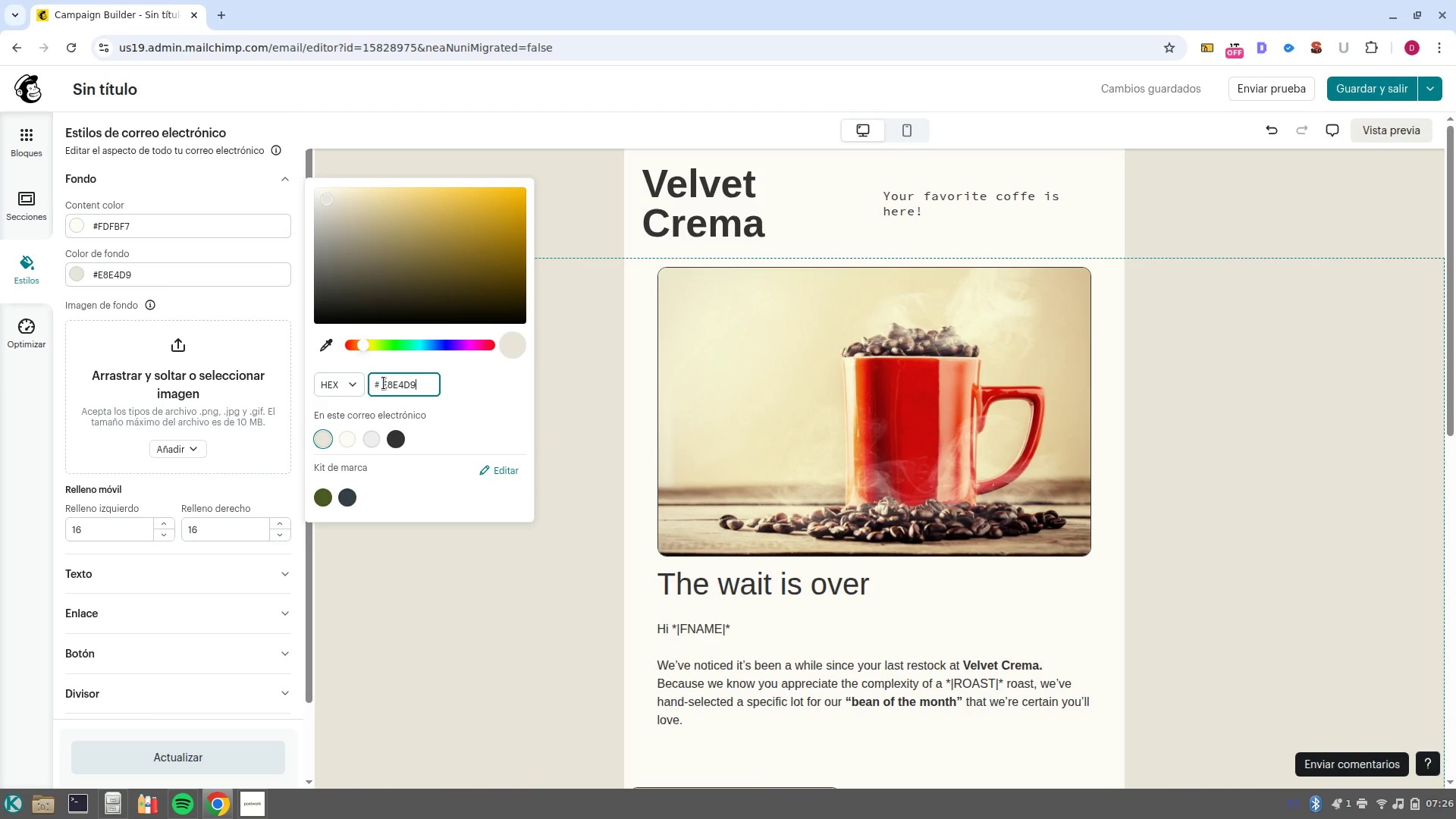 
left_click([209, 566])
 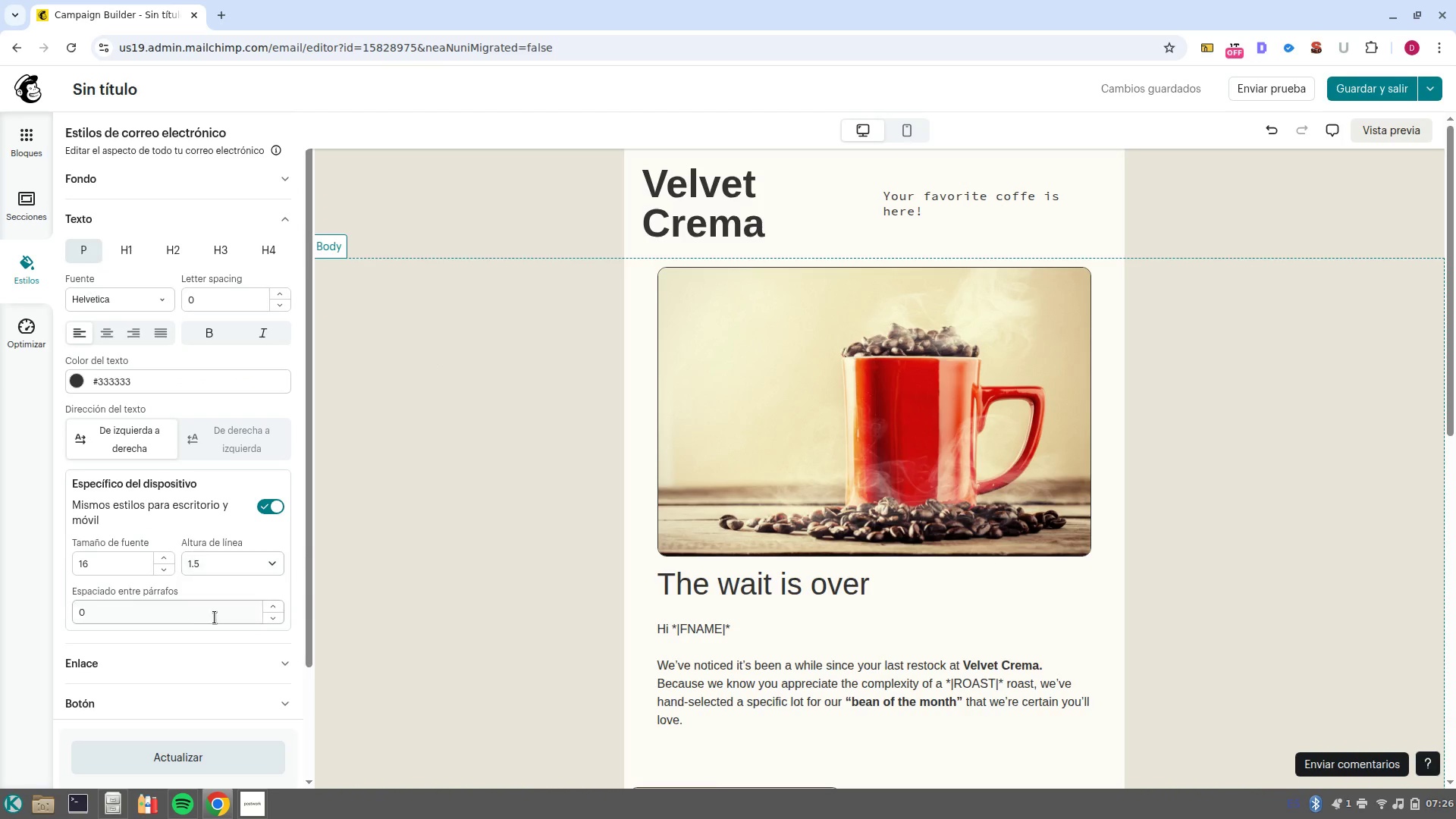 
wait(5.9)
 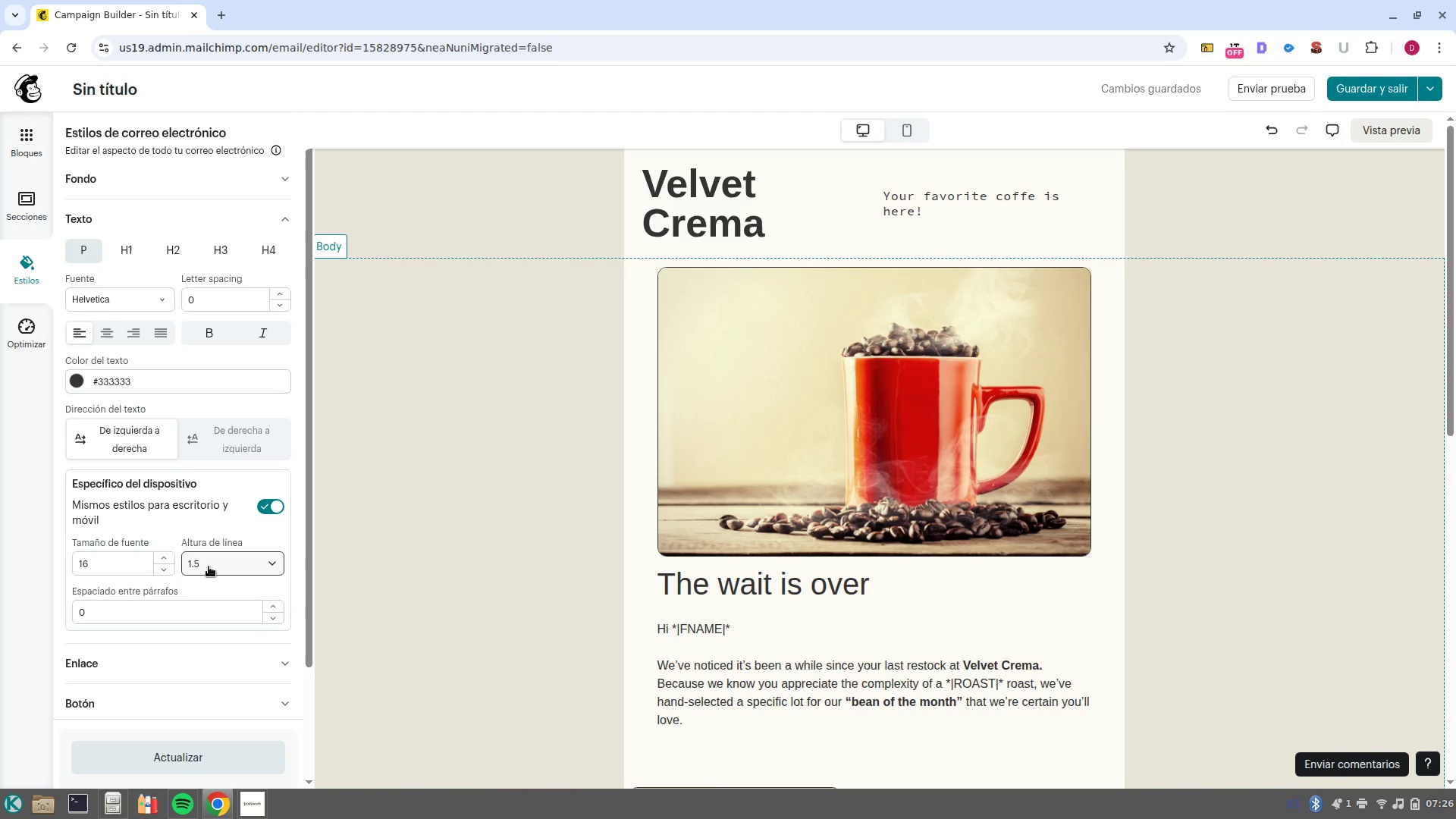 
left_click([182, 381])
 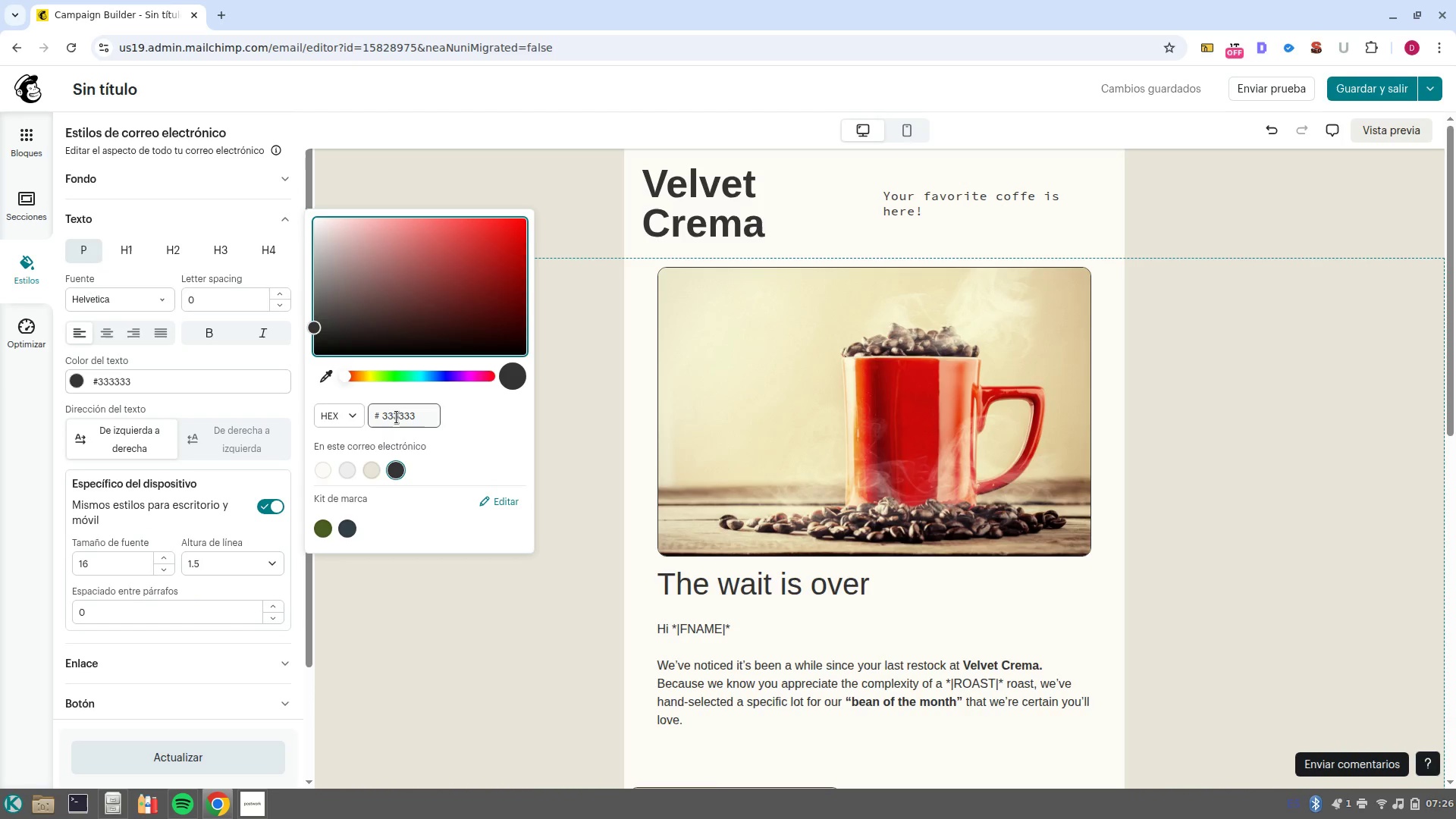 
left_click([397, 418])
 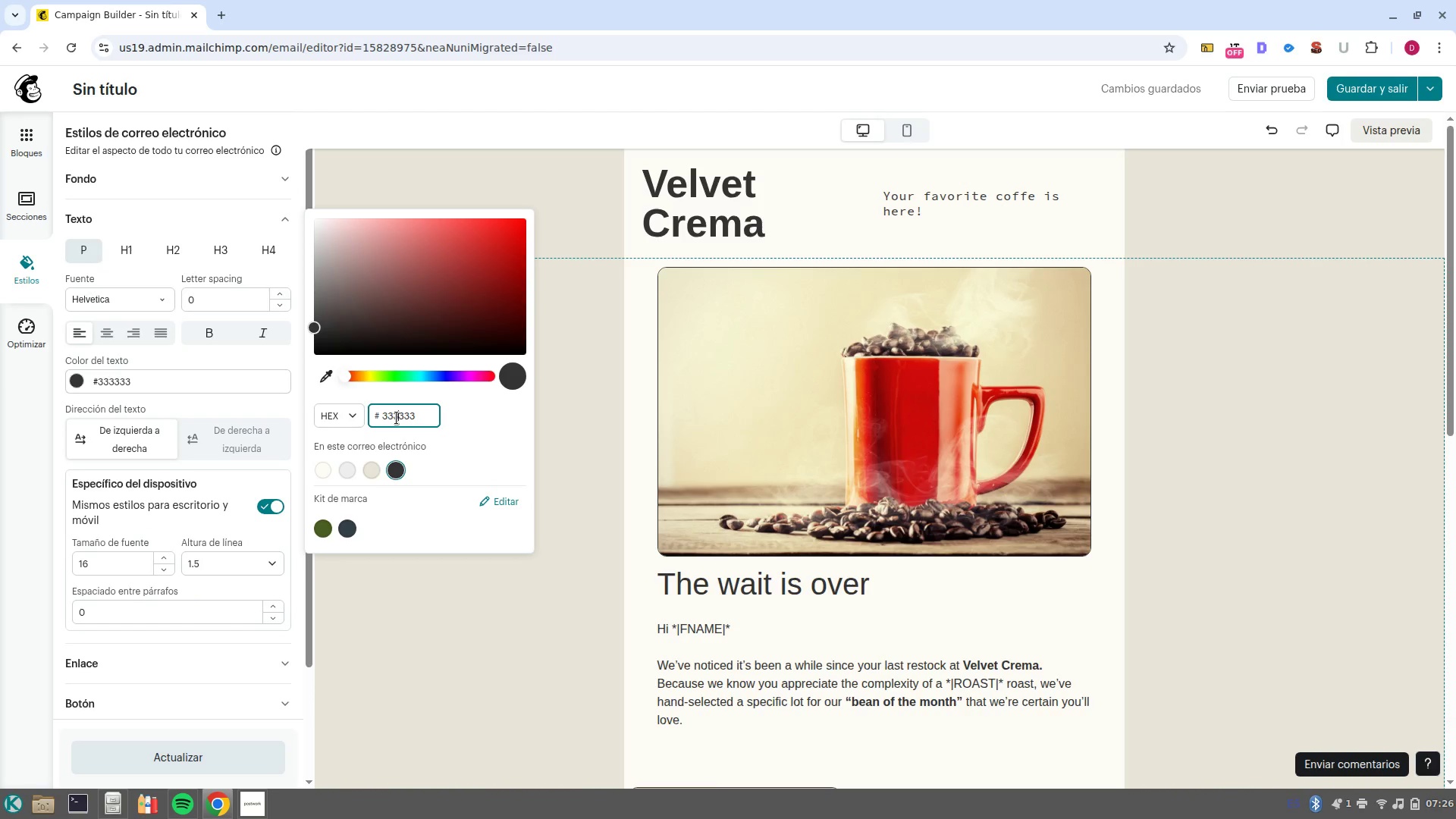 
left_click([397, 418])
 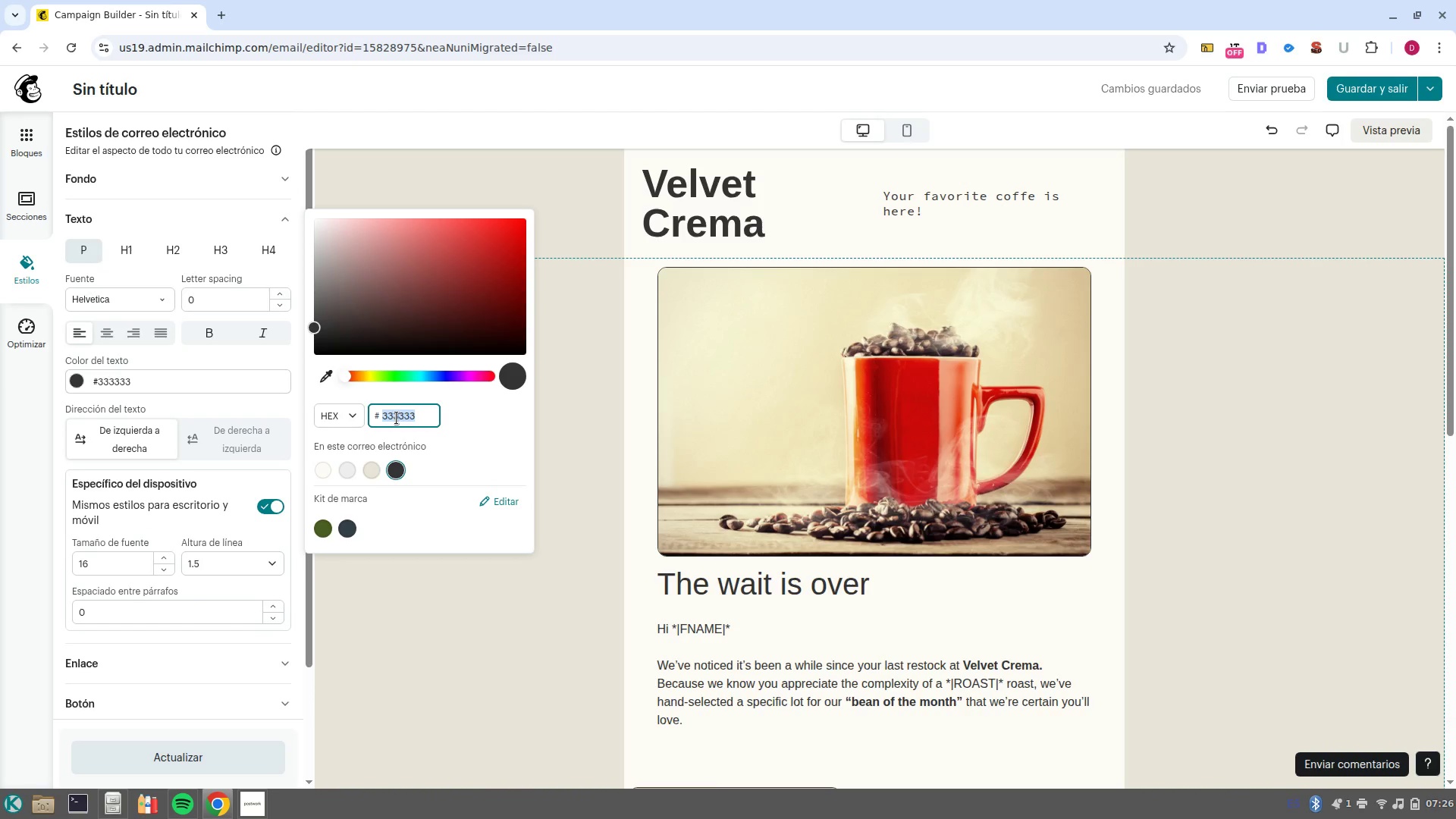 
type(2d2d2d)
 